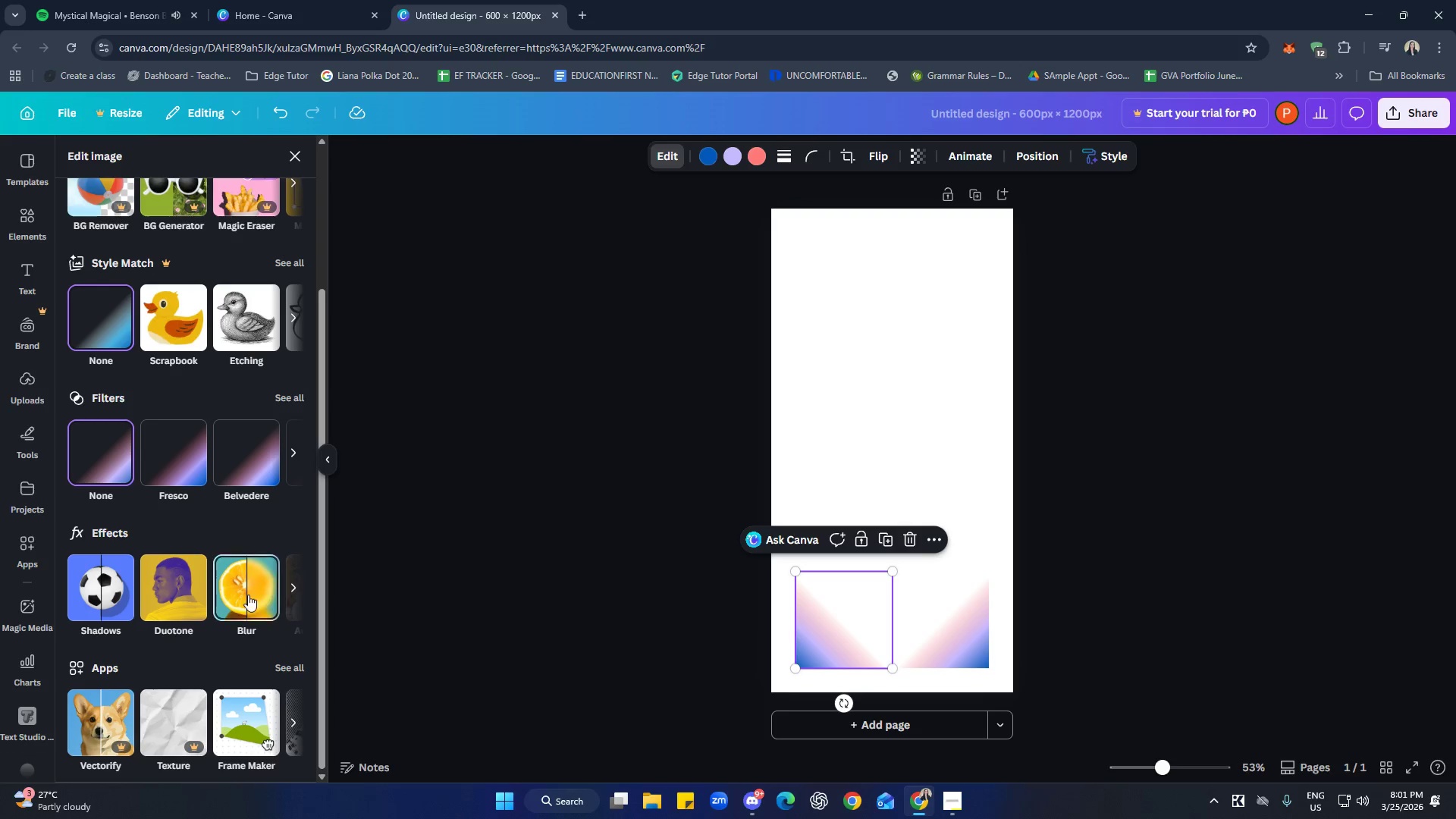 
double_click([247, 586])
 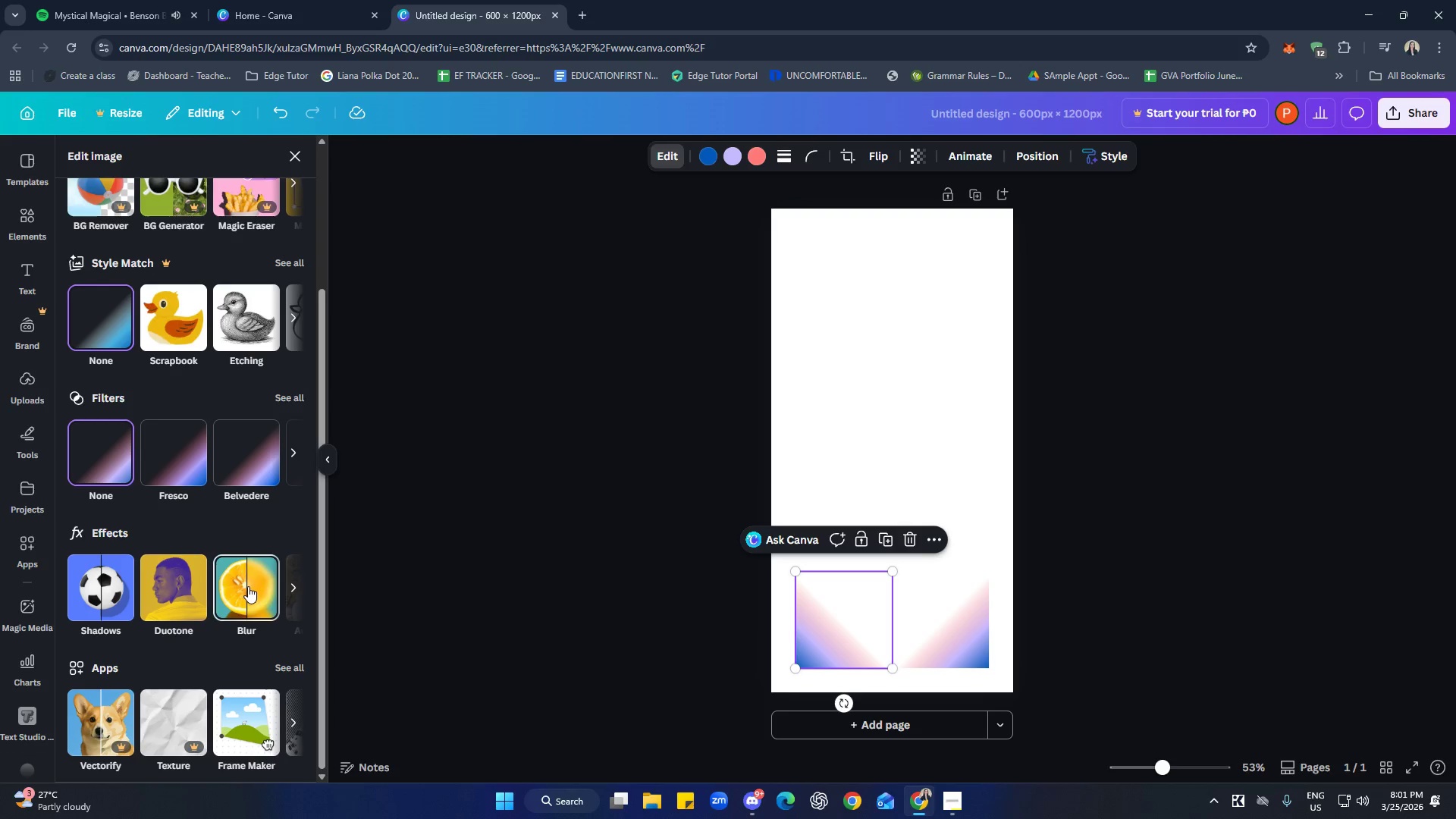 
triple_click([248, 586])
 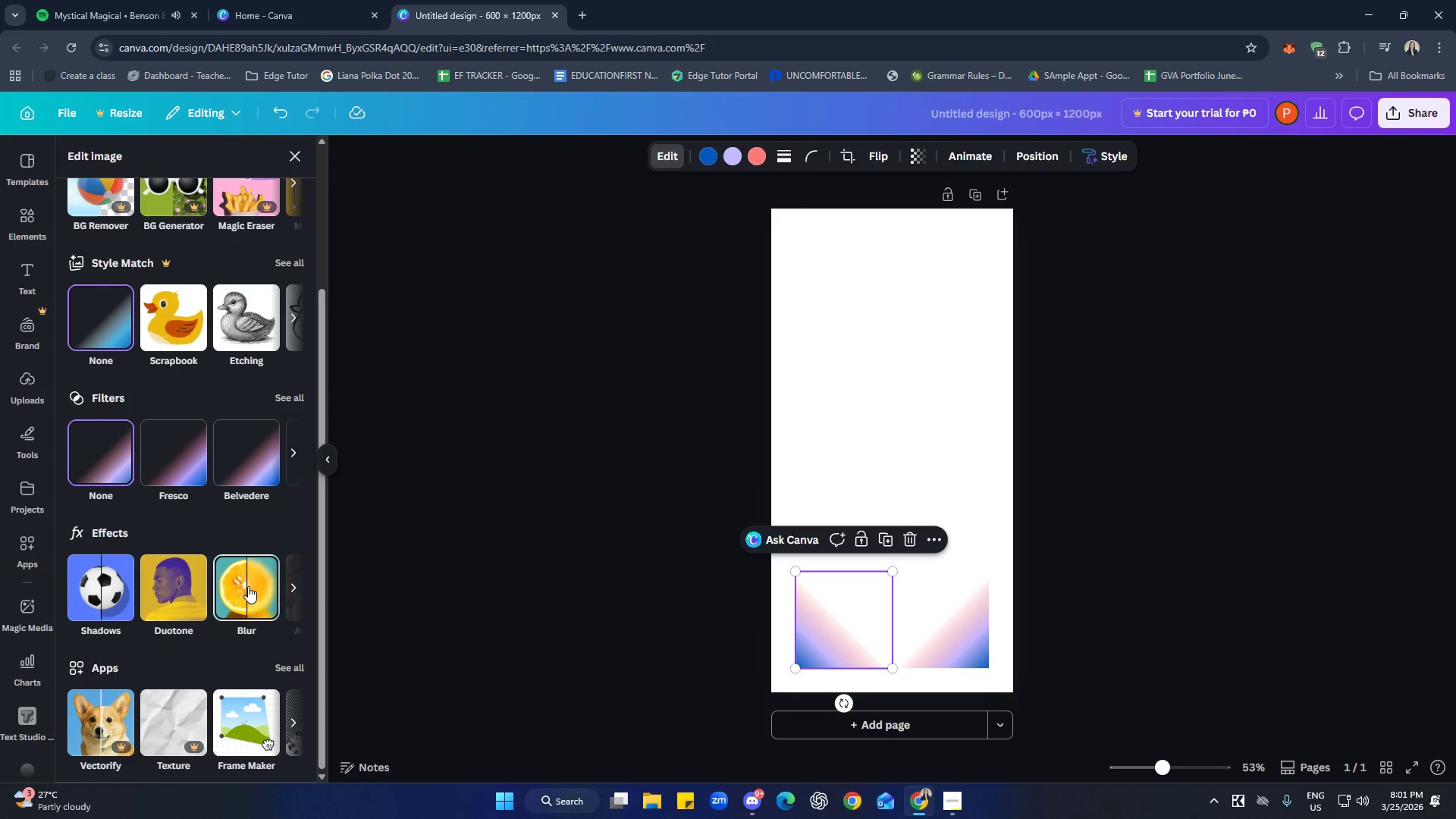 
triple_click([248, 586])
 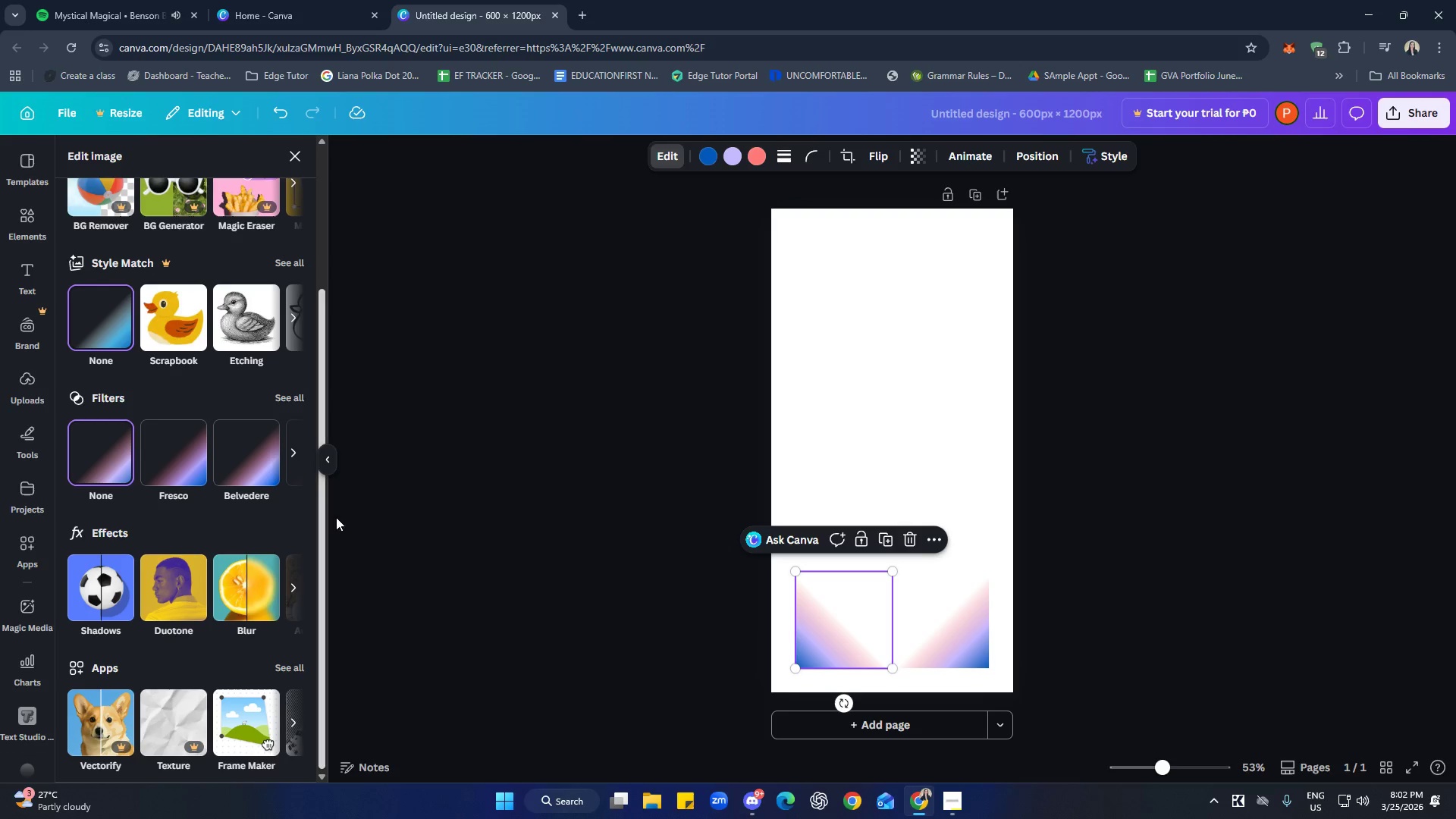 
left_click([561, 535])
 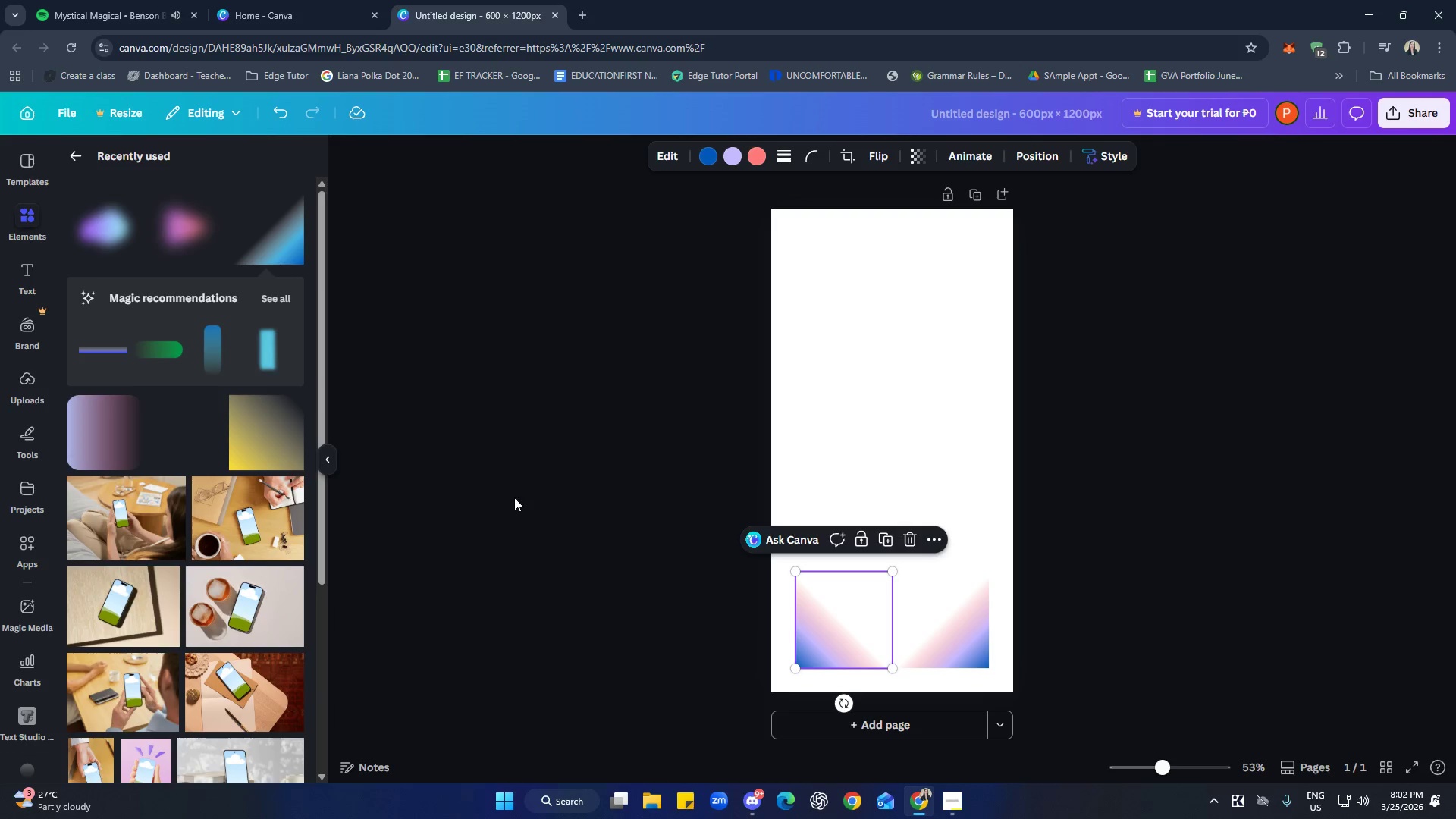 
scroll: coordinate [573, 542], scroll_direction: down, amount: 1.0
 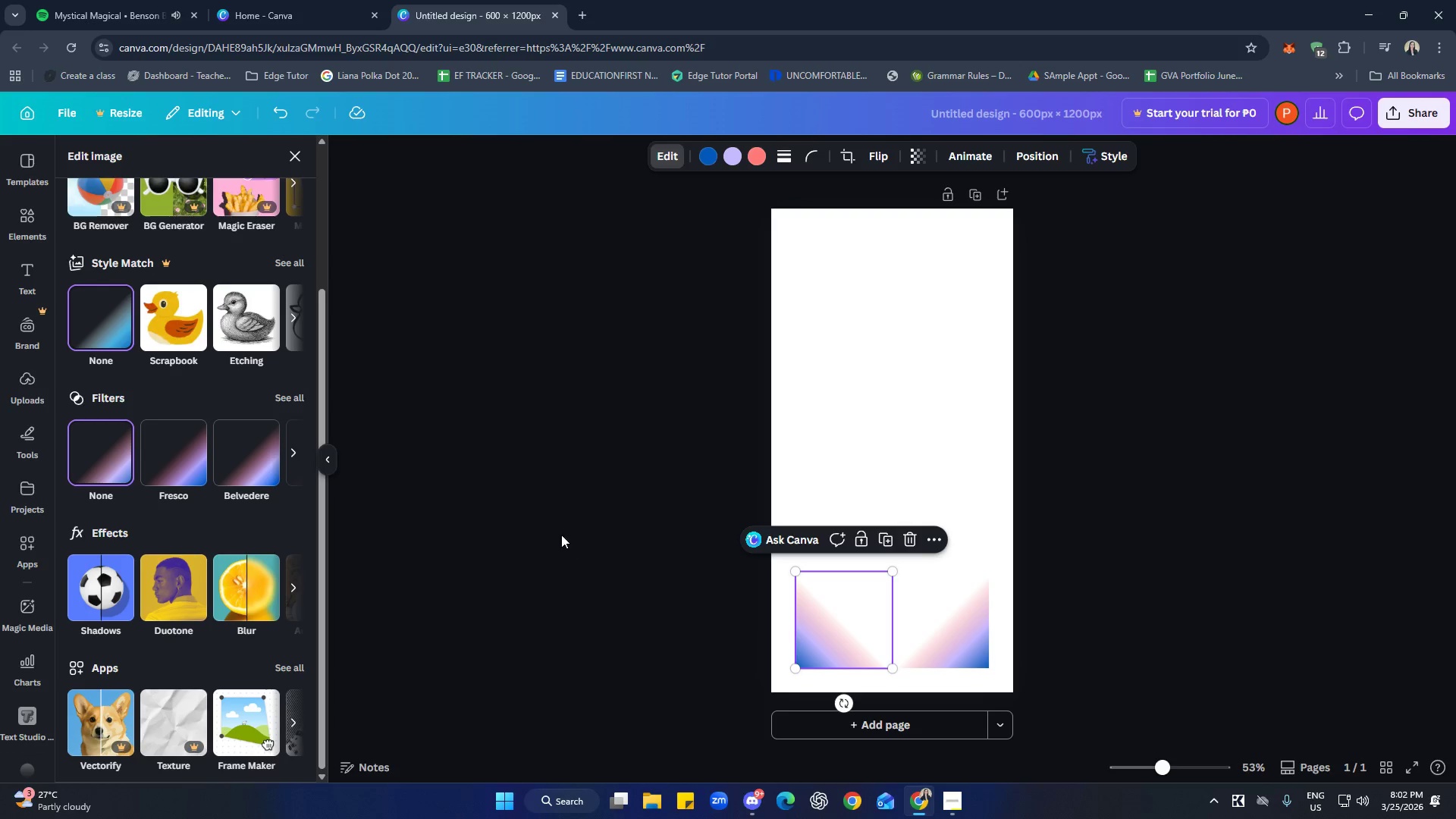 
right_click([514, 497])
 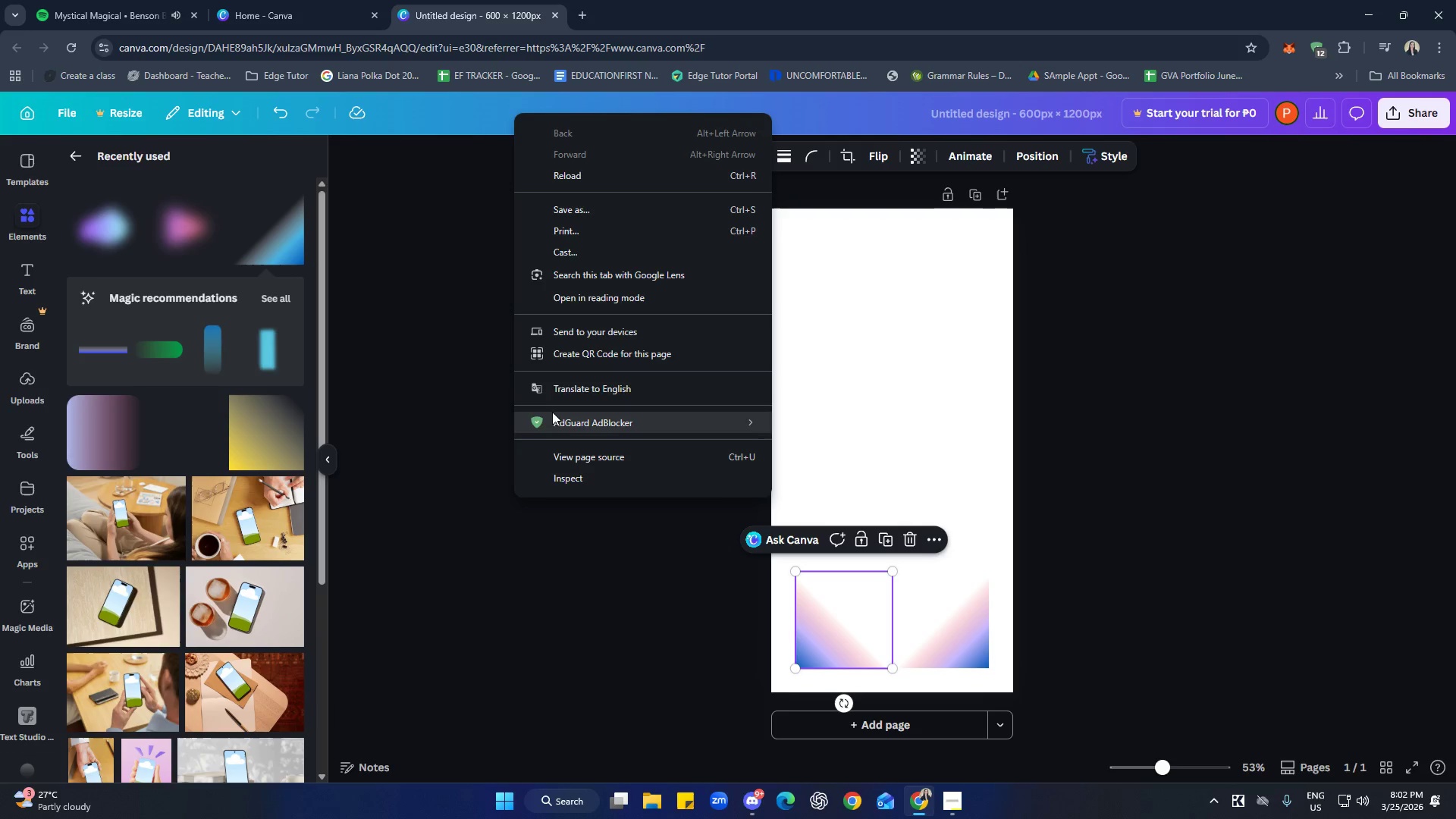 
left_click([384, 398])
 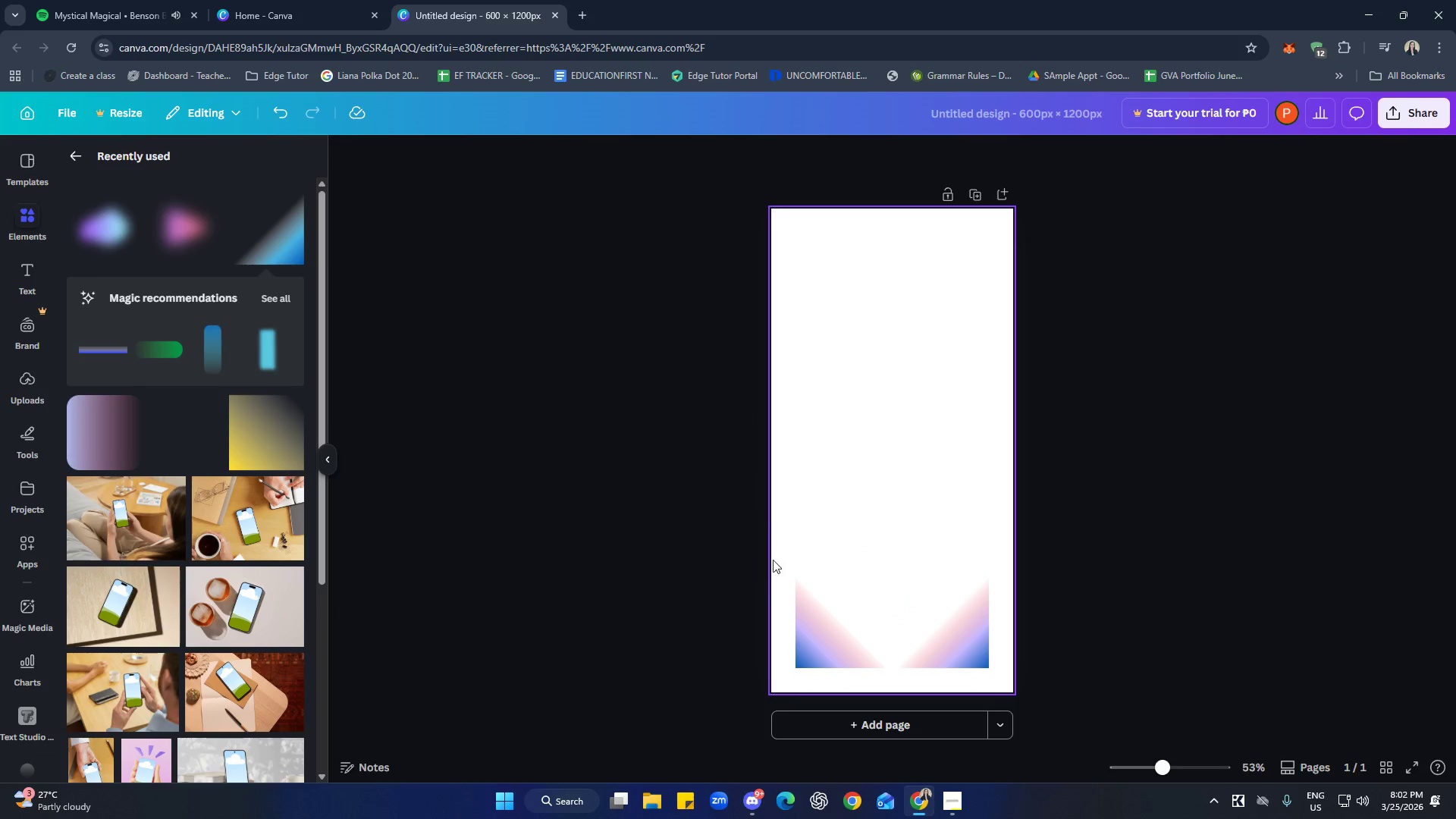 
left_click([814, 636])
 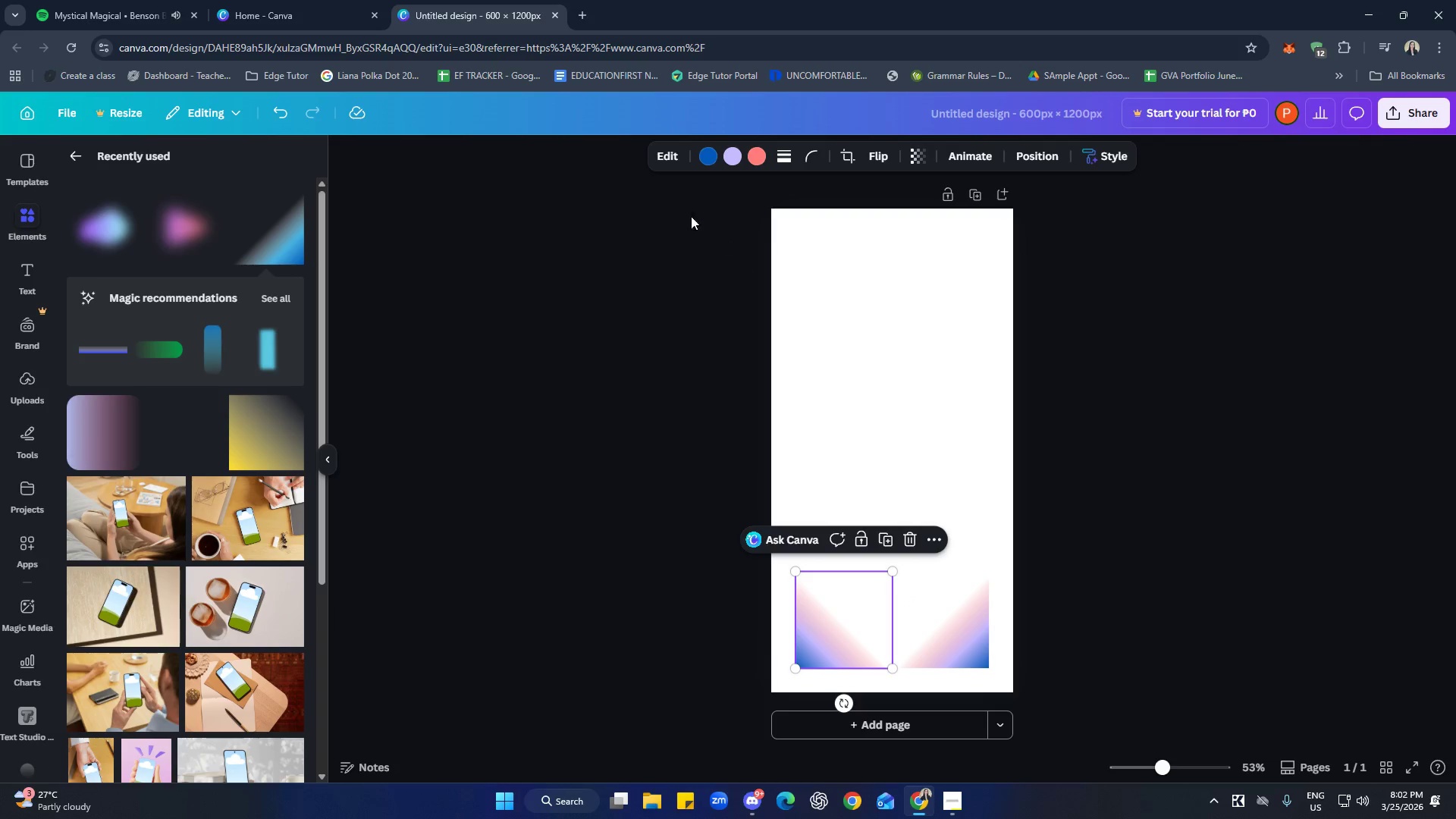 
left_click([664, 155])
 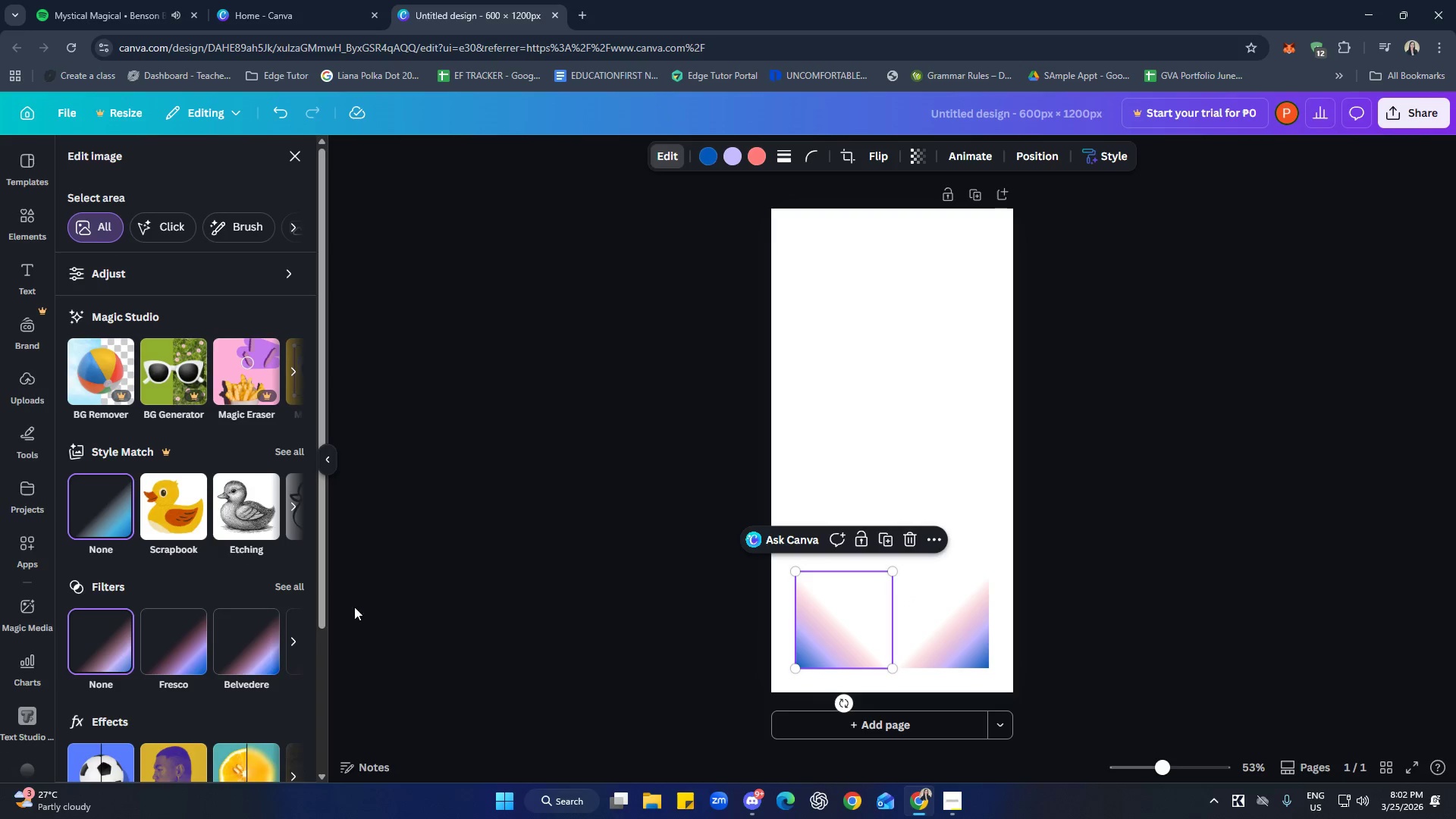 
scroll: coordinate [176, 563], scroll_direction: down, amount: 6.0
 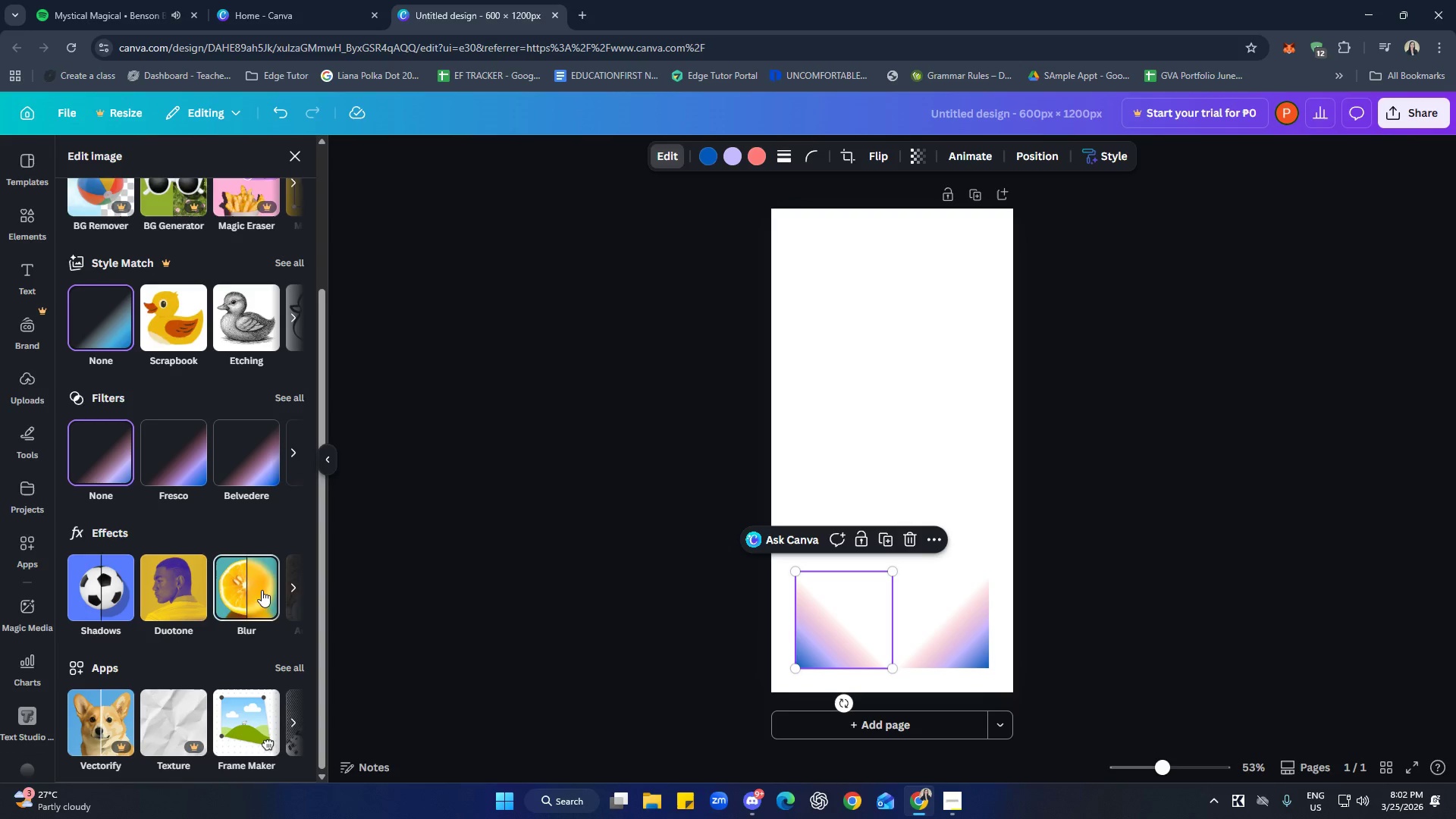 
double_click([246, 588])
 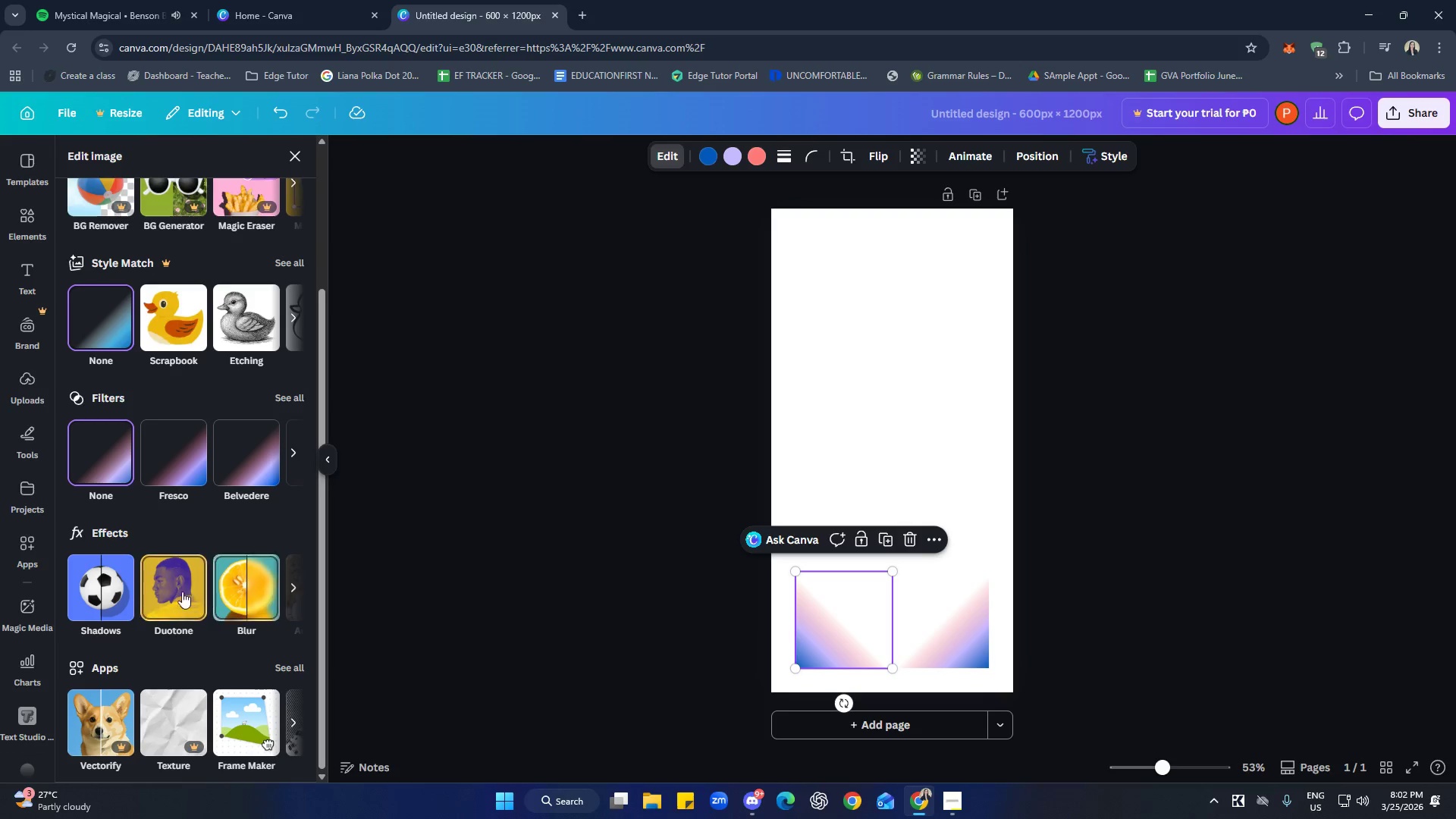 
left_click([164, 591])
 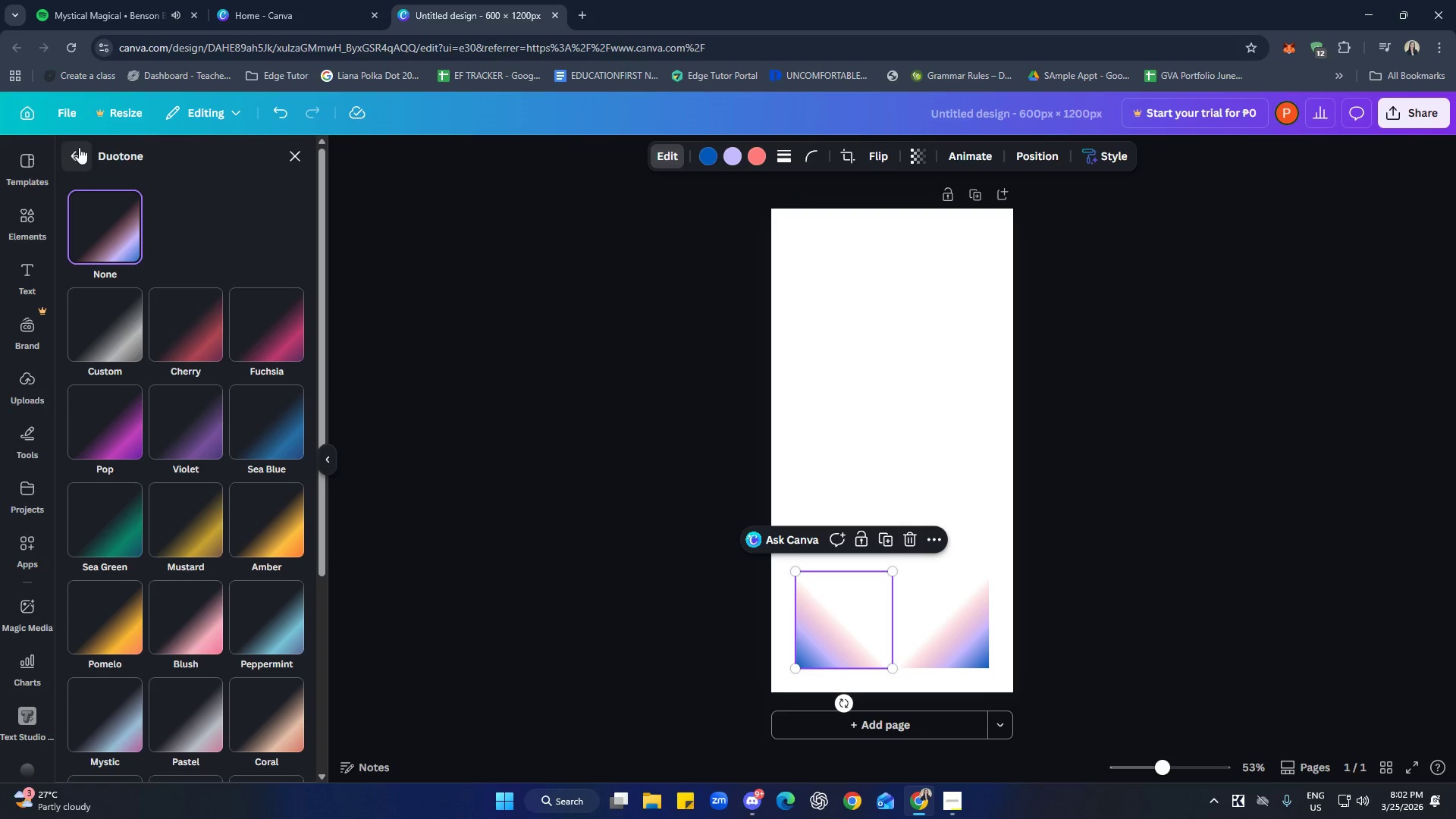 
left_click([79, 147])
 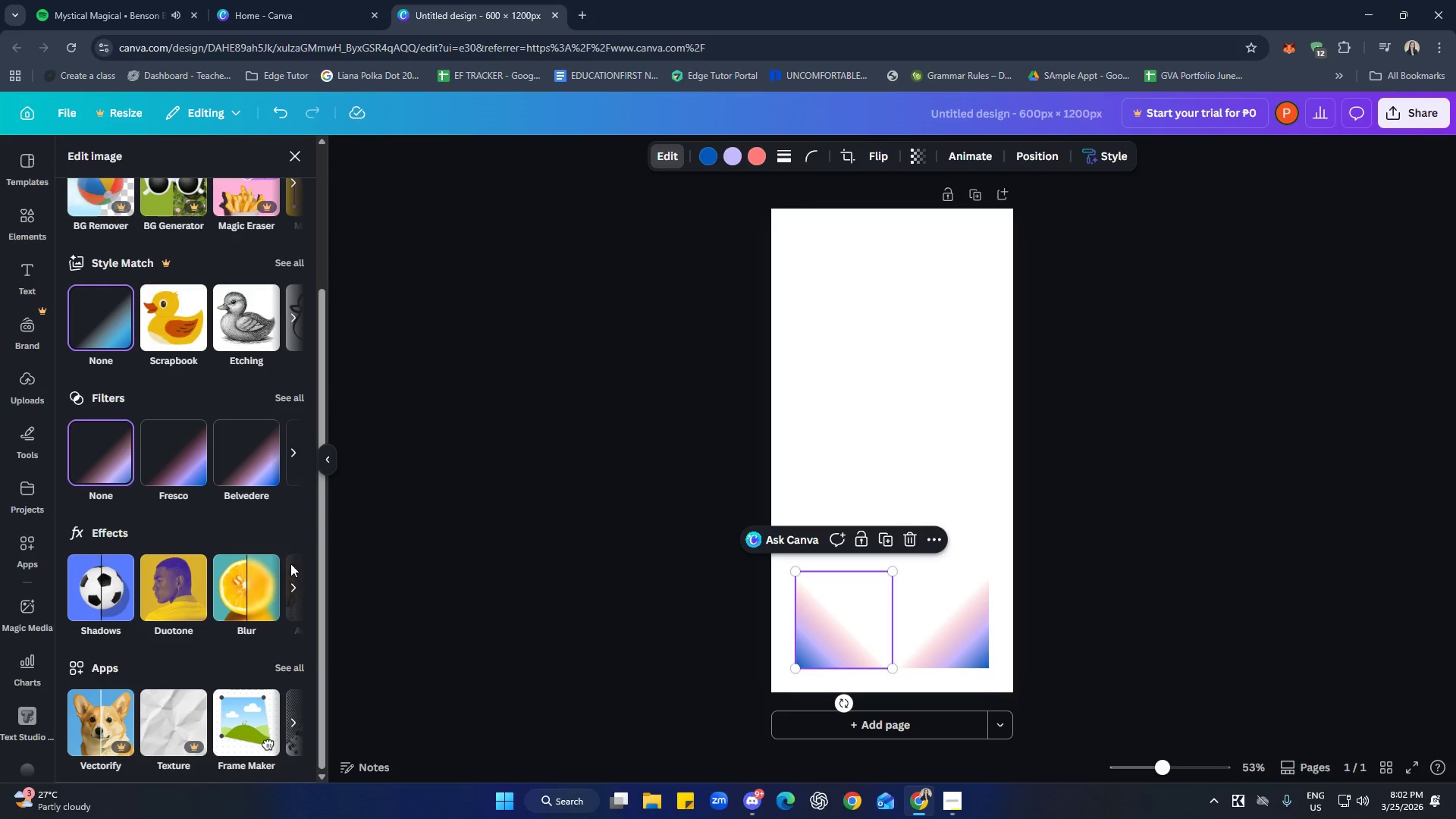 
left_click([295, 585])
 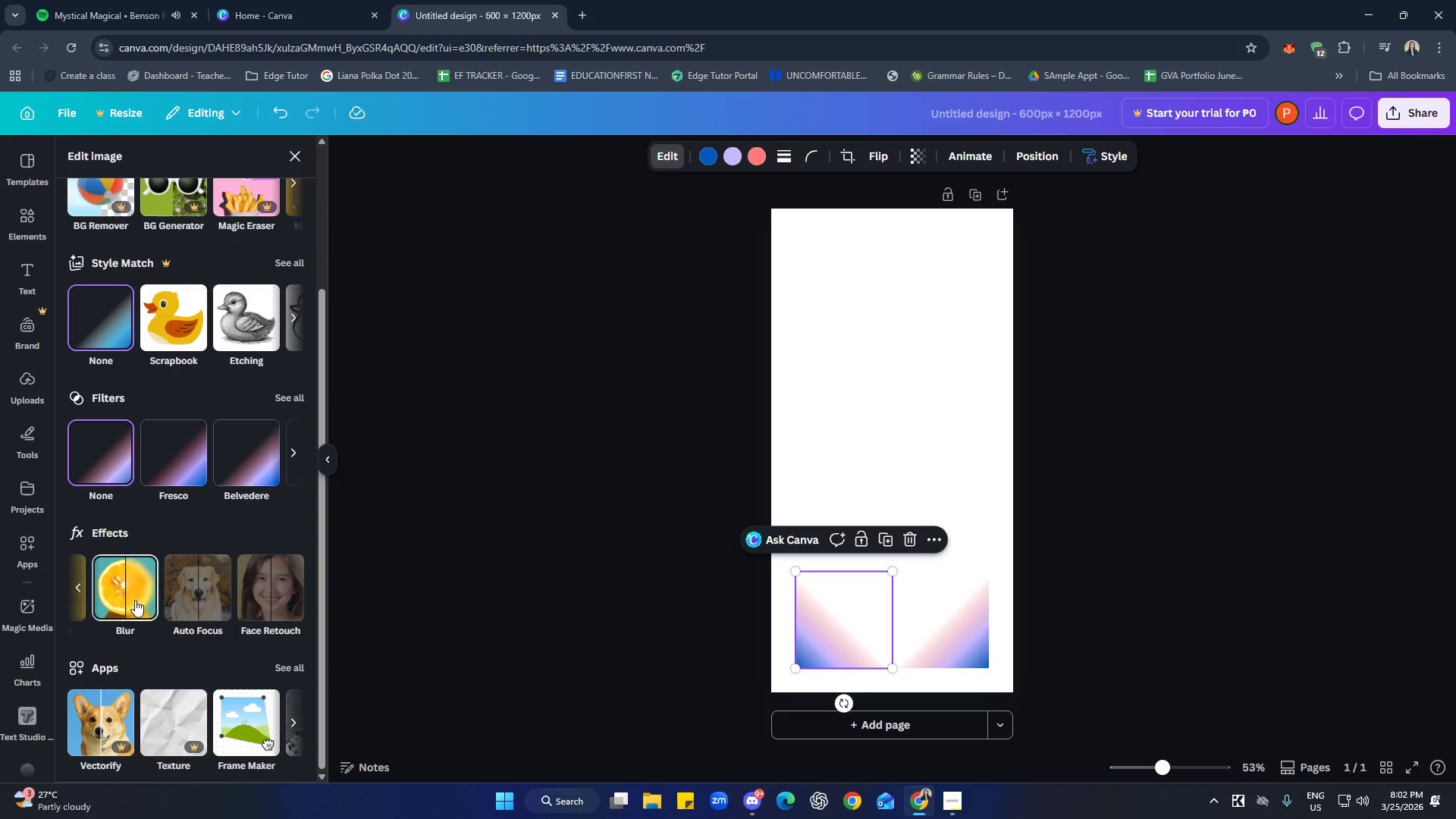 
left_click([125, 579])
 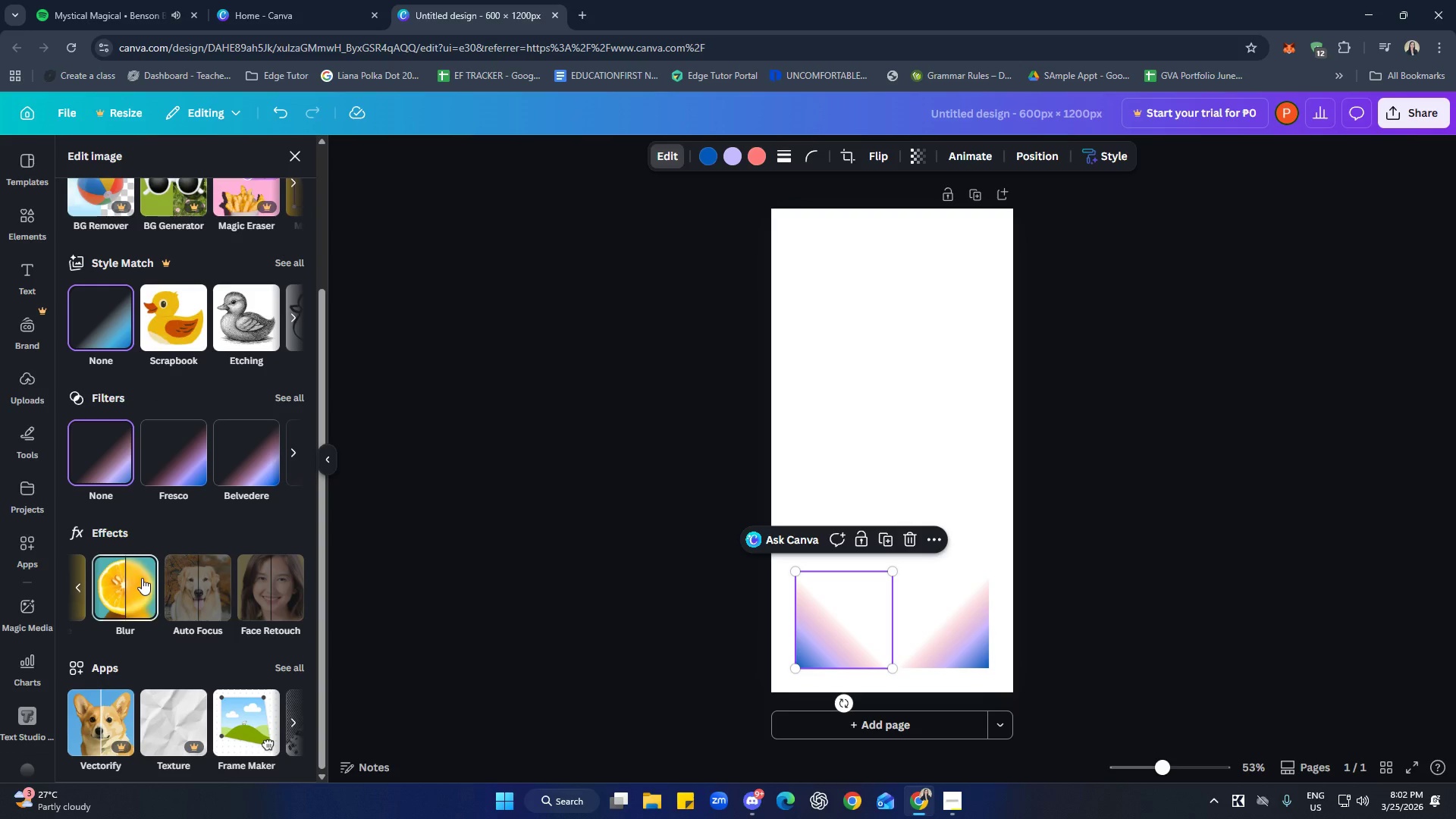 
right_click([142, 578])
 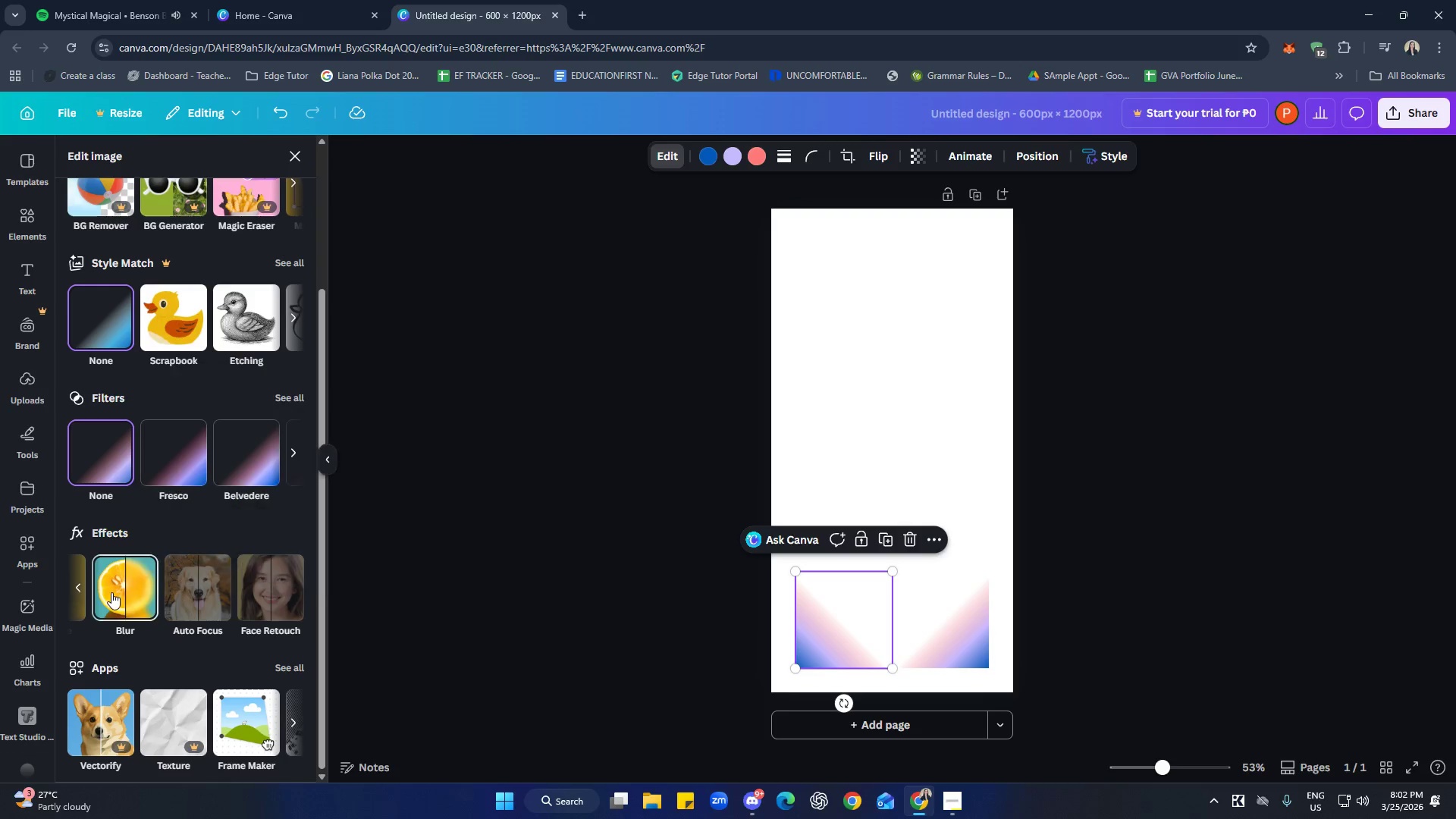 
double_click([115, 586])
 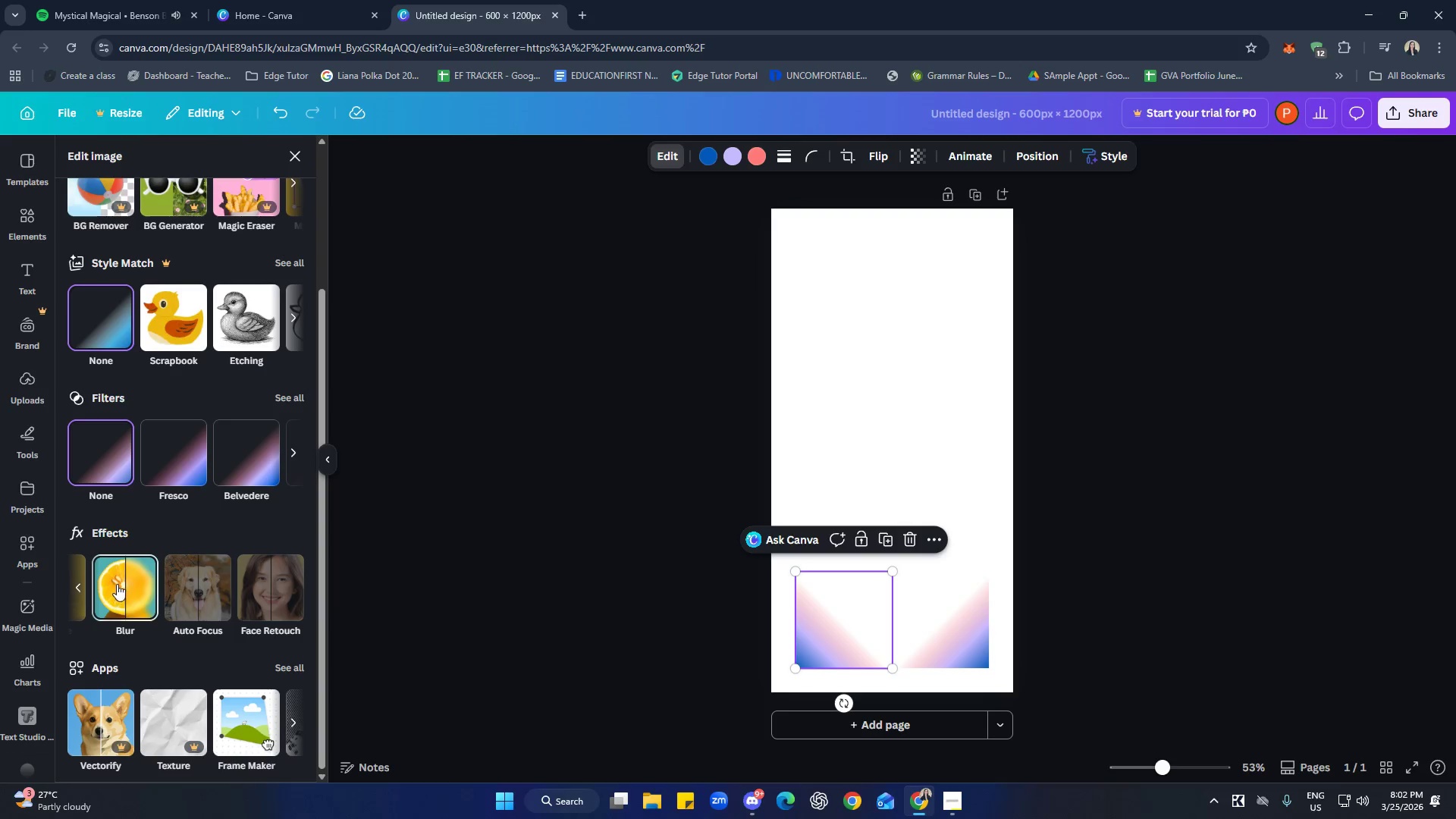 
triple_click([117, 584])
 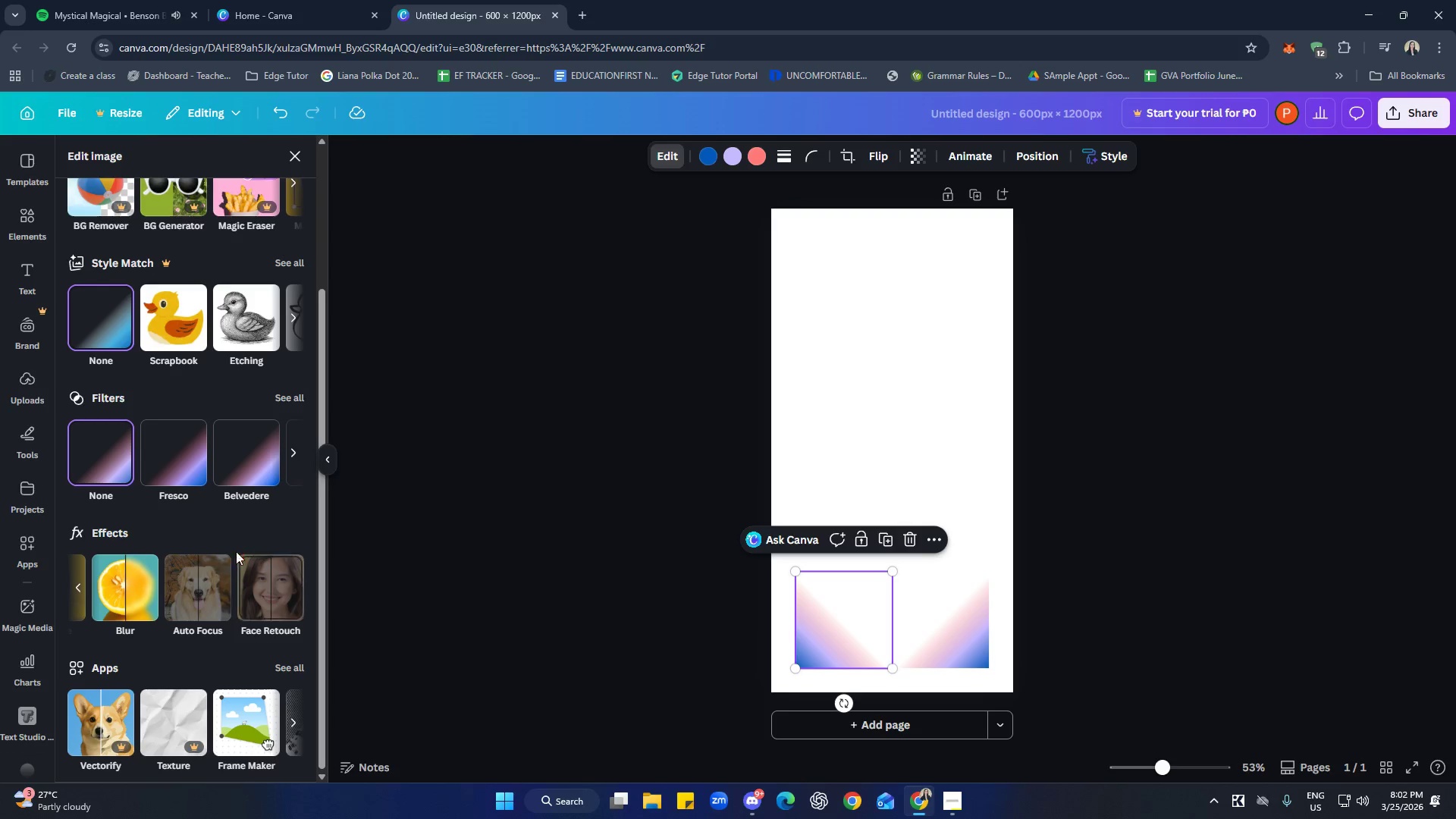 
left_click([228, 520])
 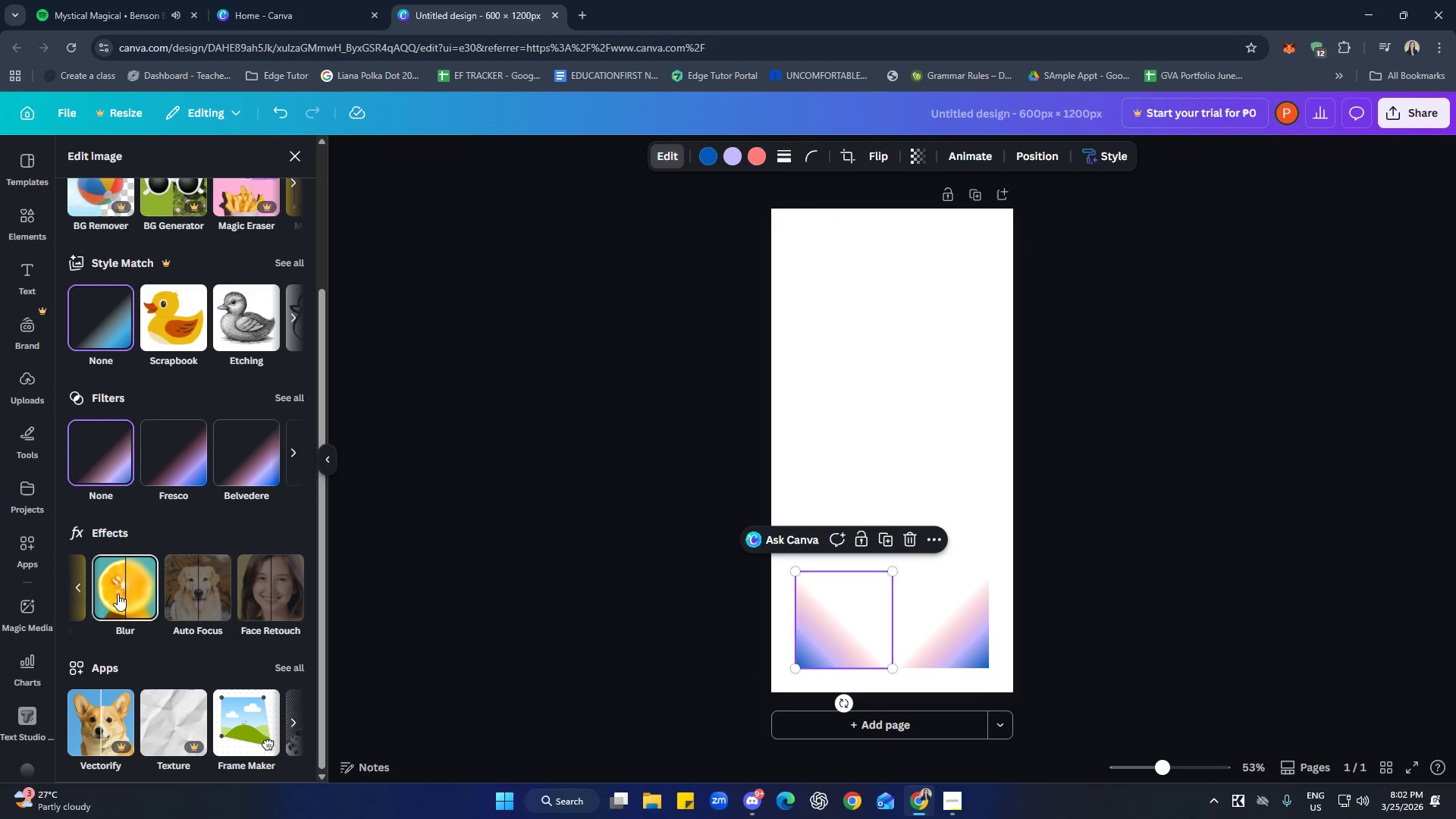 
left_click([118, 593])
 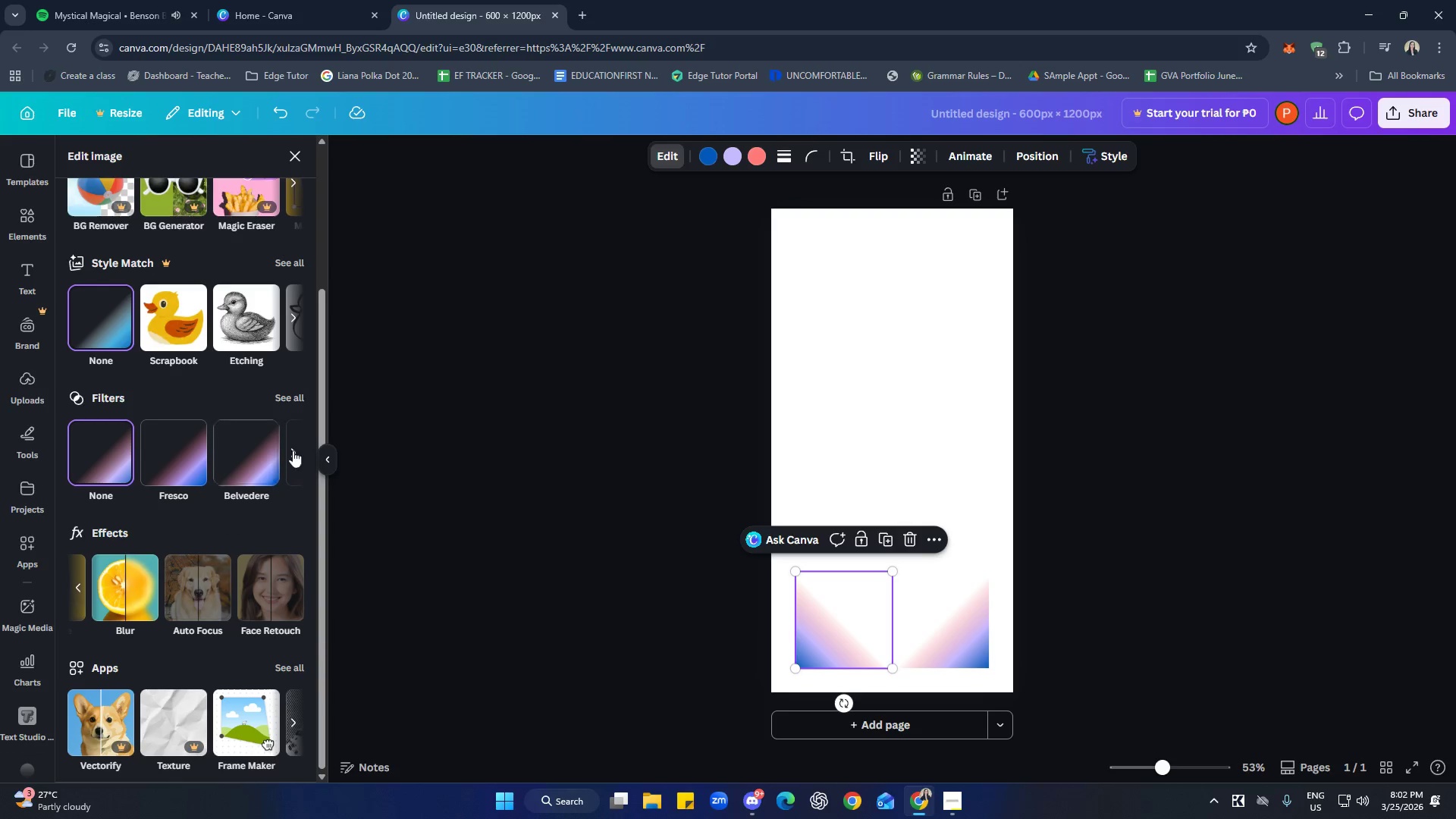 
left_click([529, 385])
 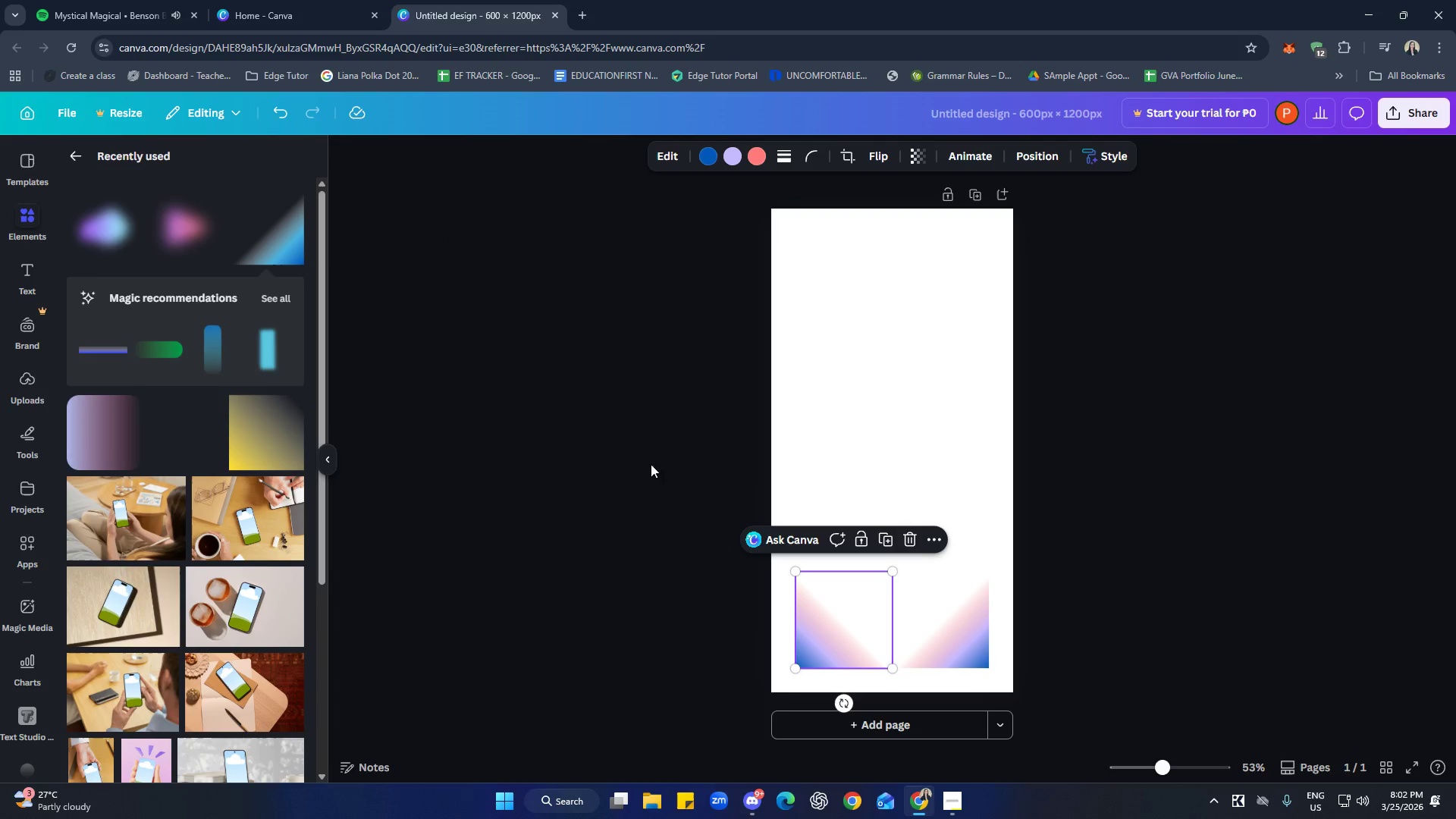 
left_click([944, 448])
 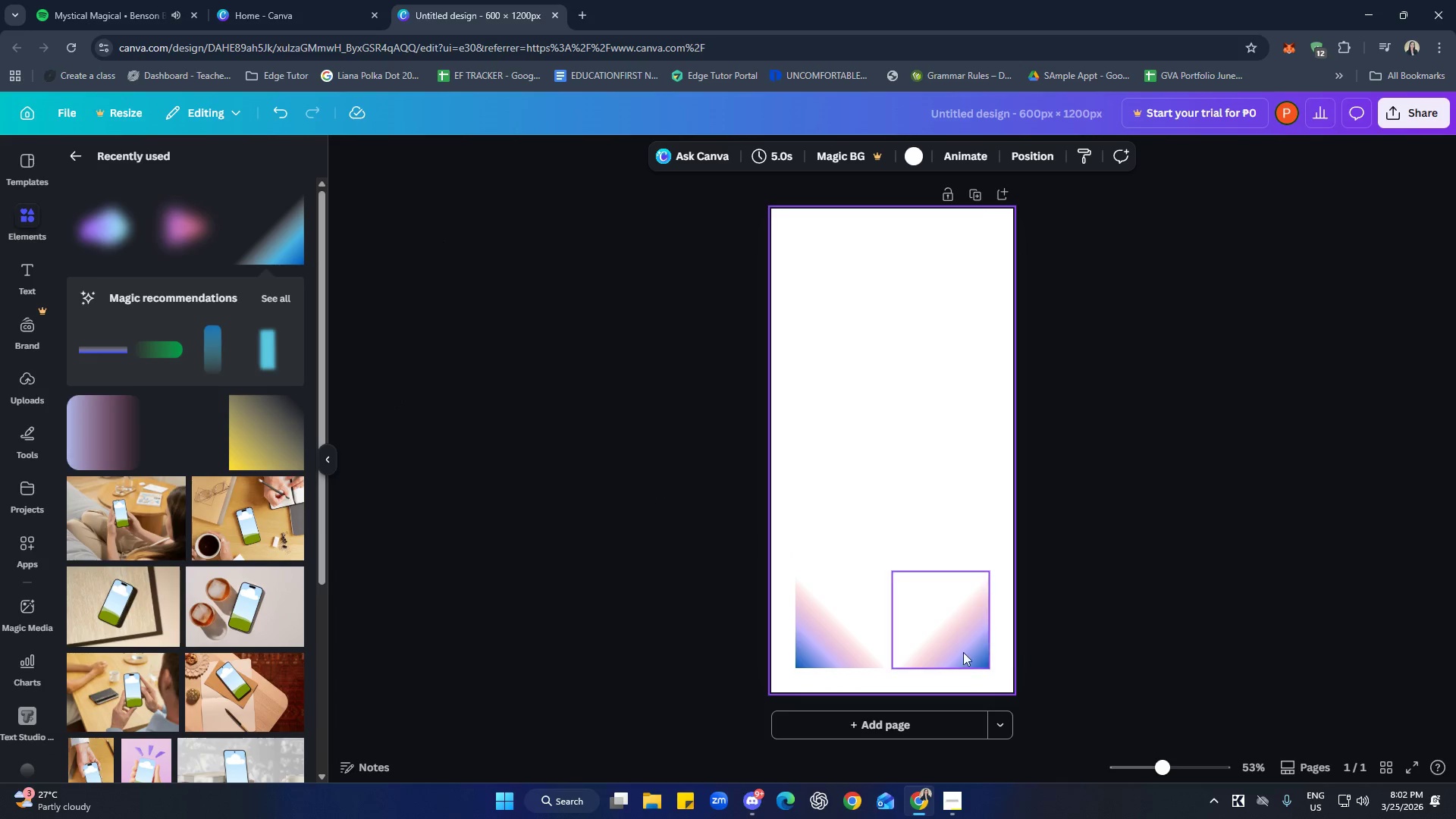 
left_click([947, 642])
 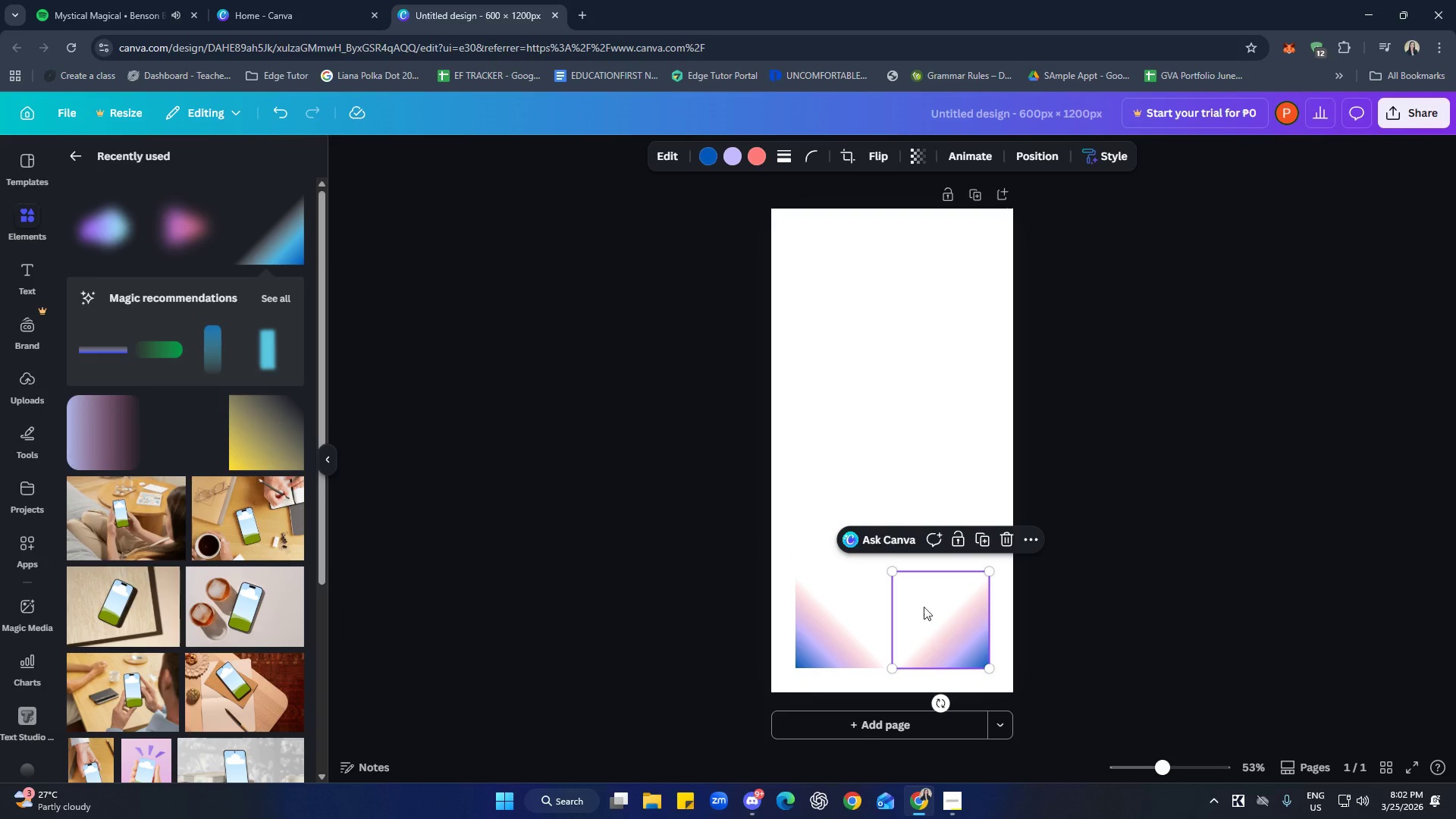 
left_click([862, 406])
 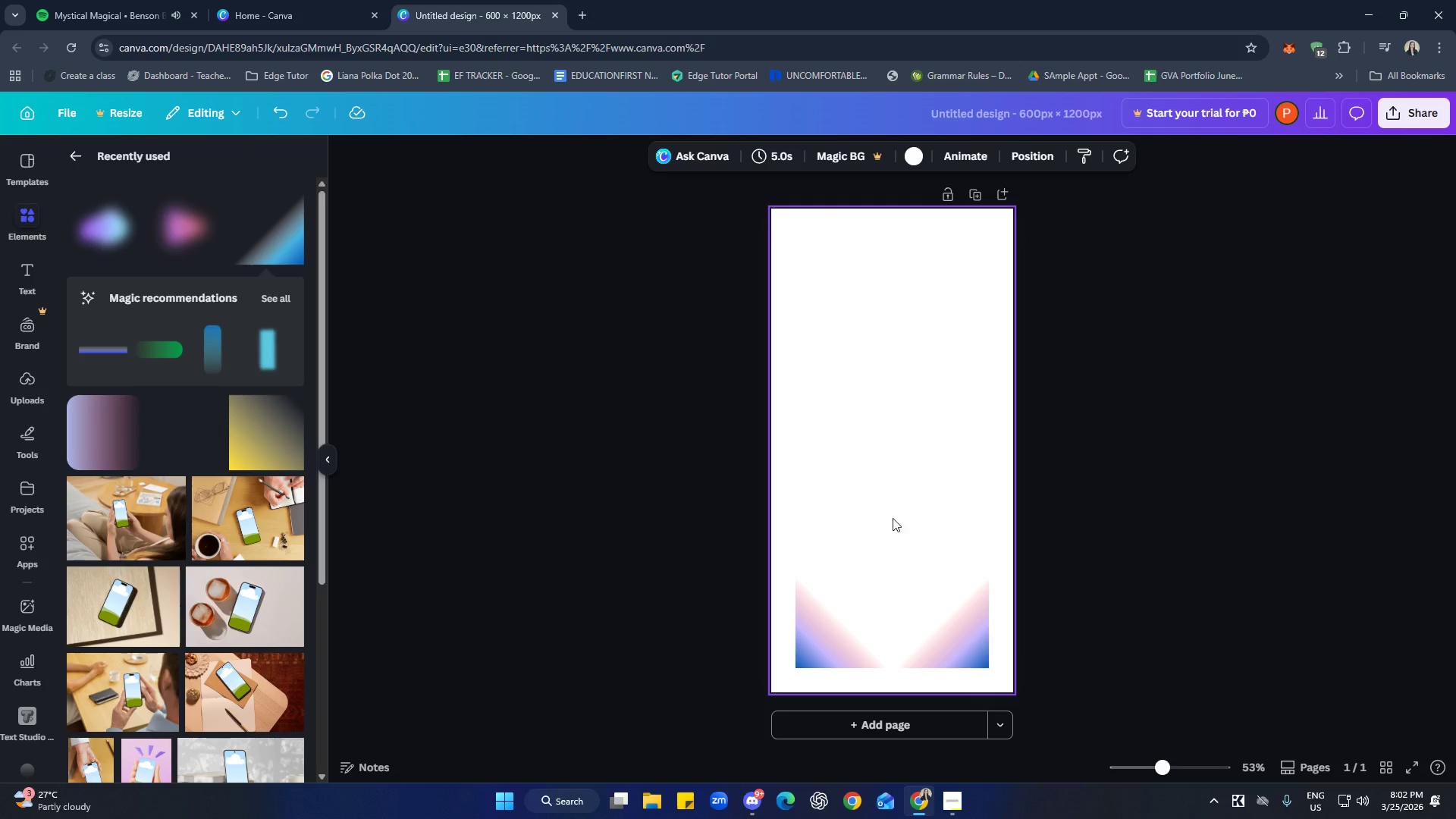 
left_click([954, 654])
 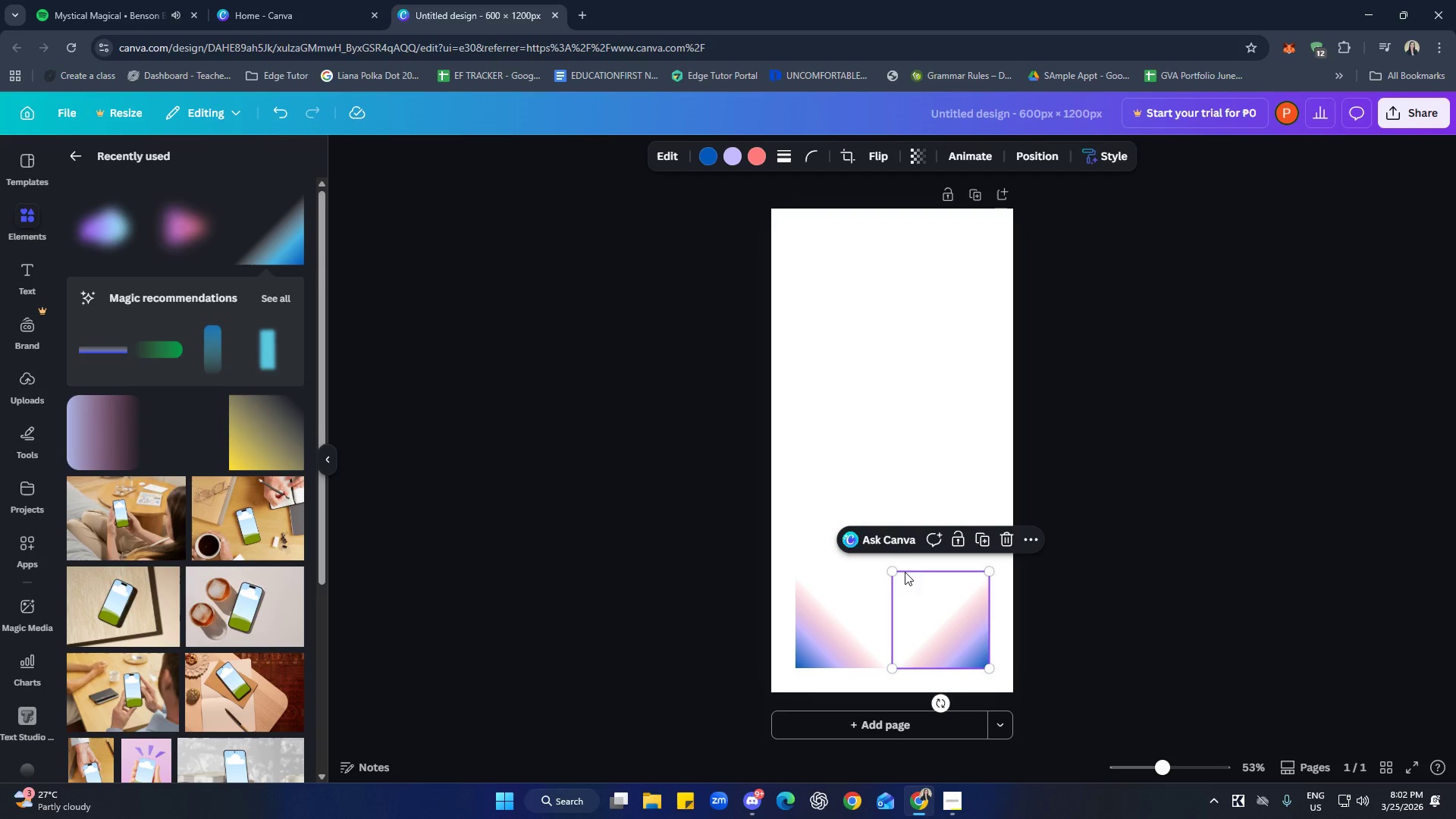 
left_click_drag(start_coordinate=[895, 573], to_coordinate=[880, 566])
 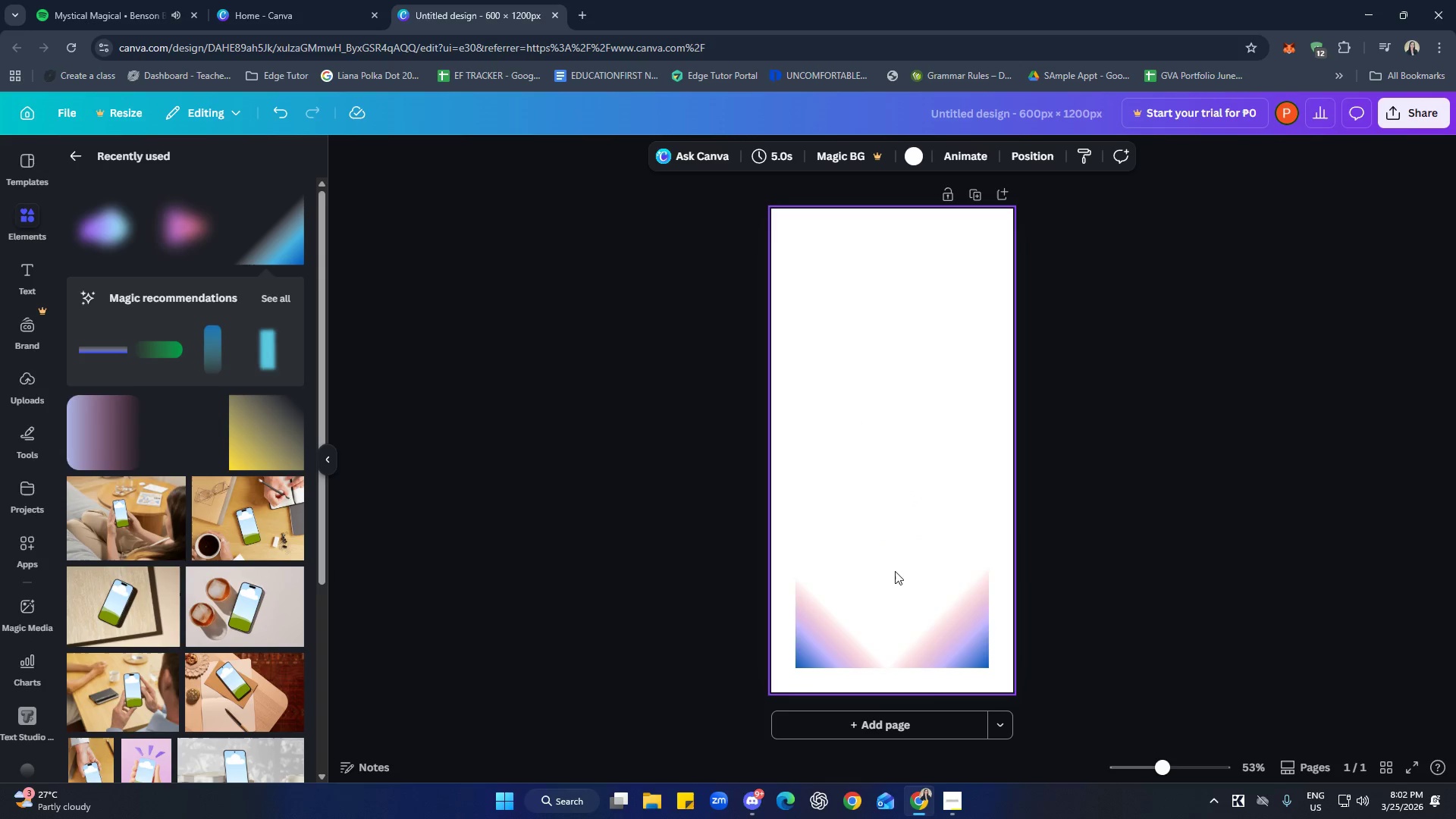 
double_click([834, 611])
 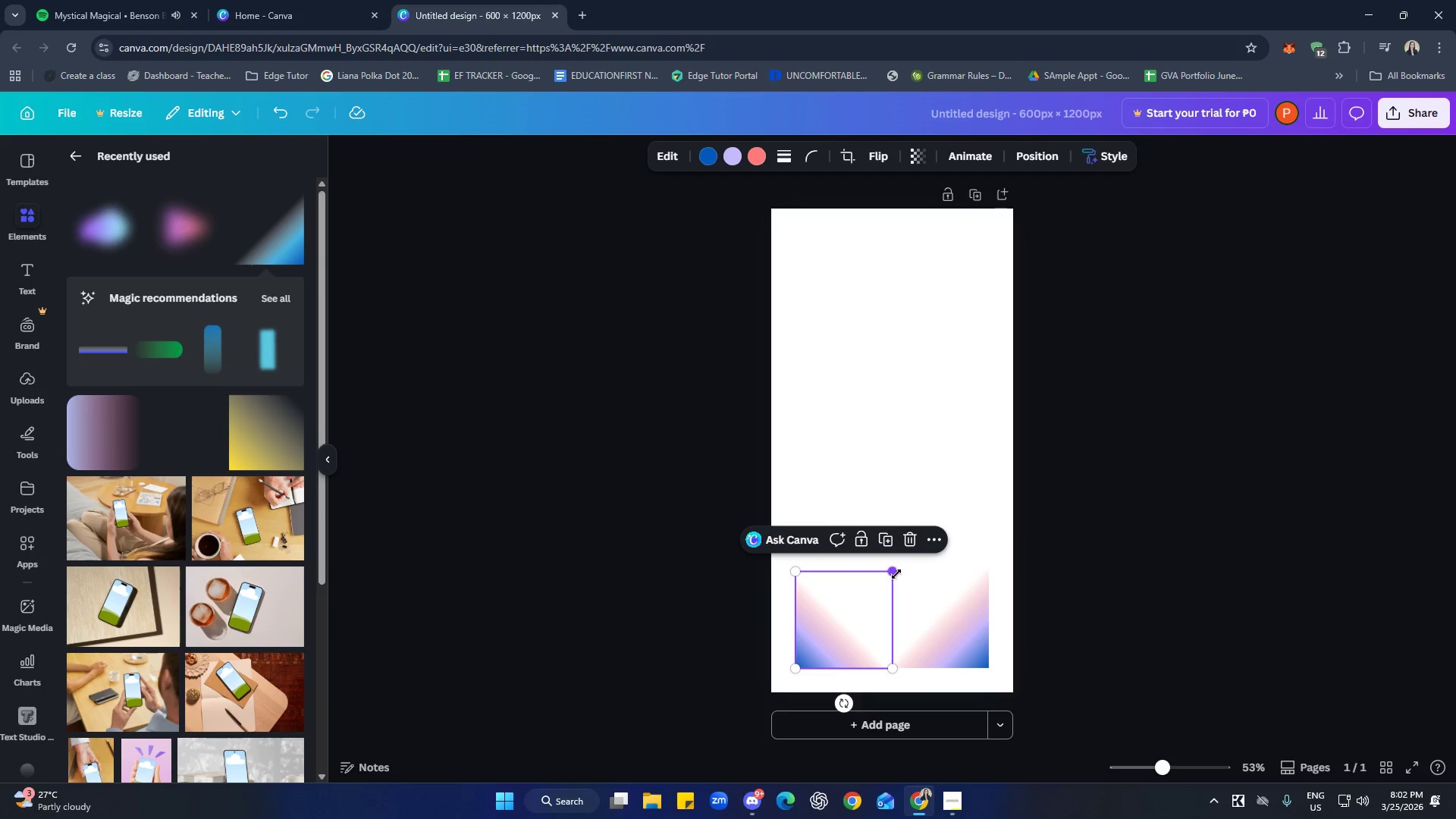 
left_click_drag(start_coordinate=[896, 574], to_coordinate=[905, 570])
 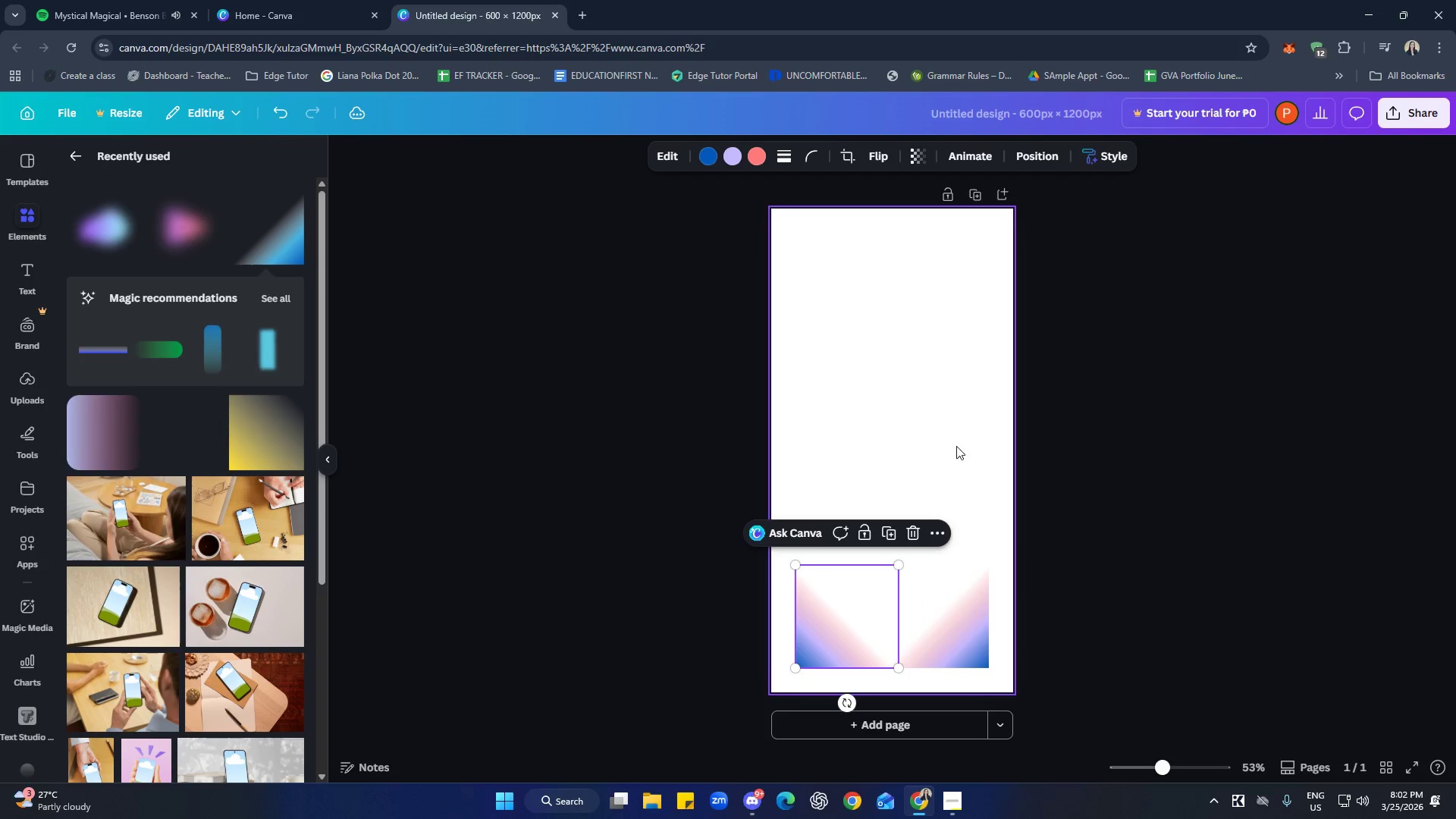 
left_click([956, 446])
 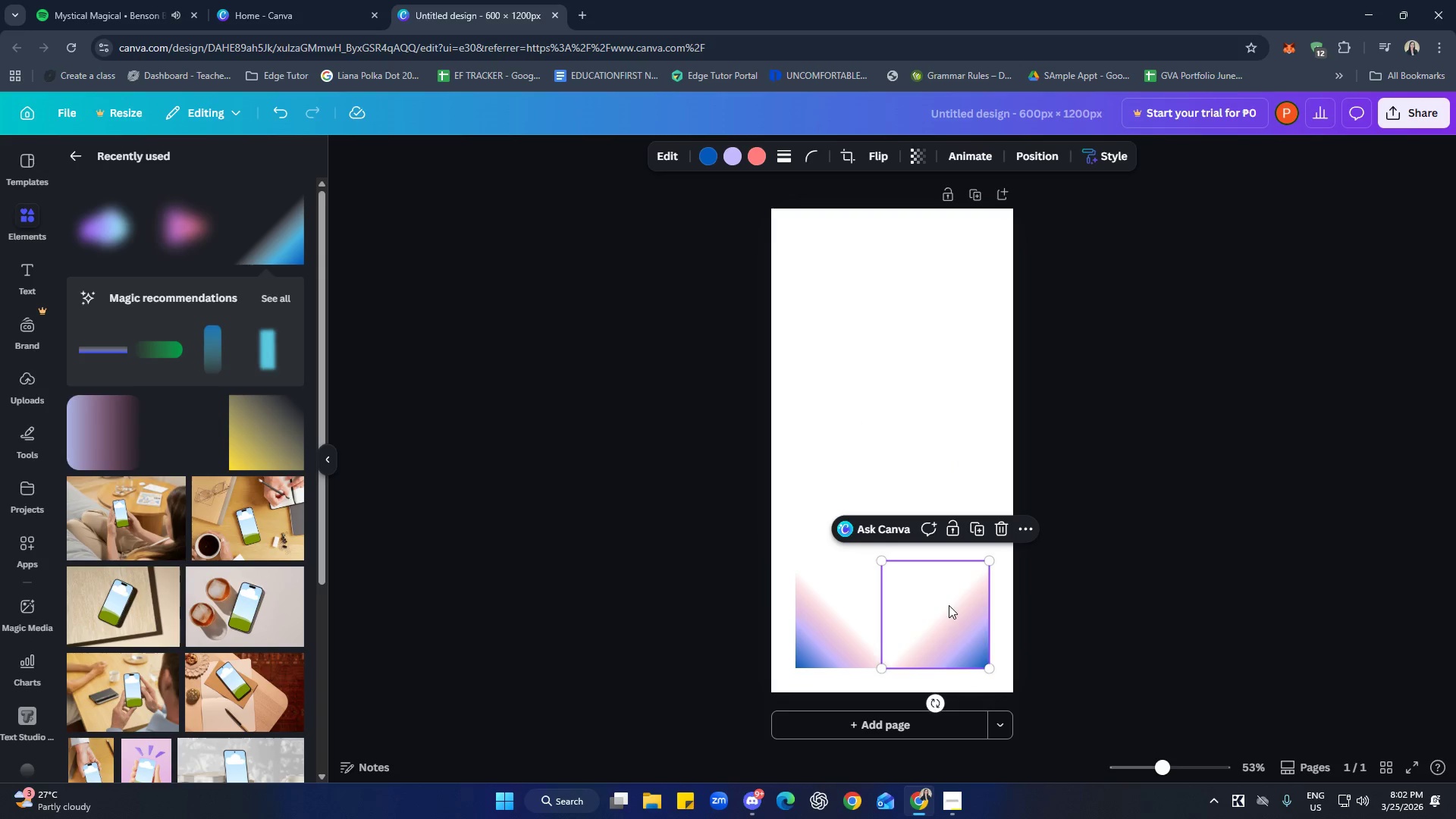 
double_click([852, 613])
 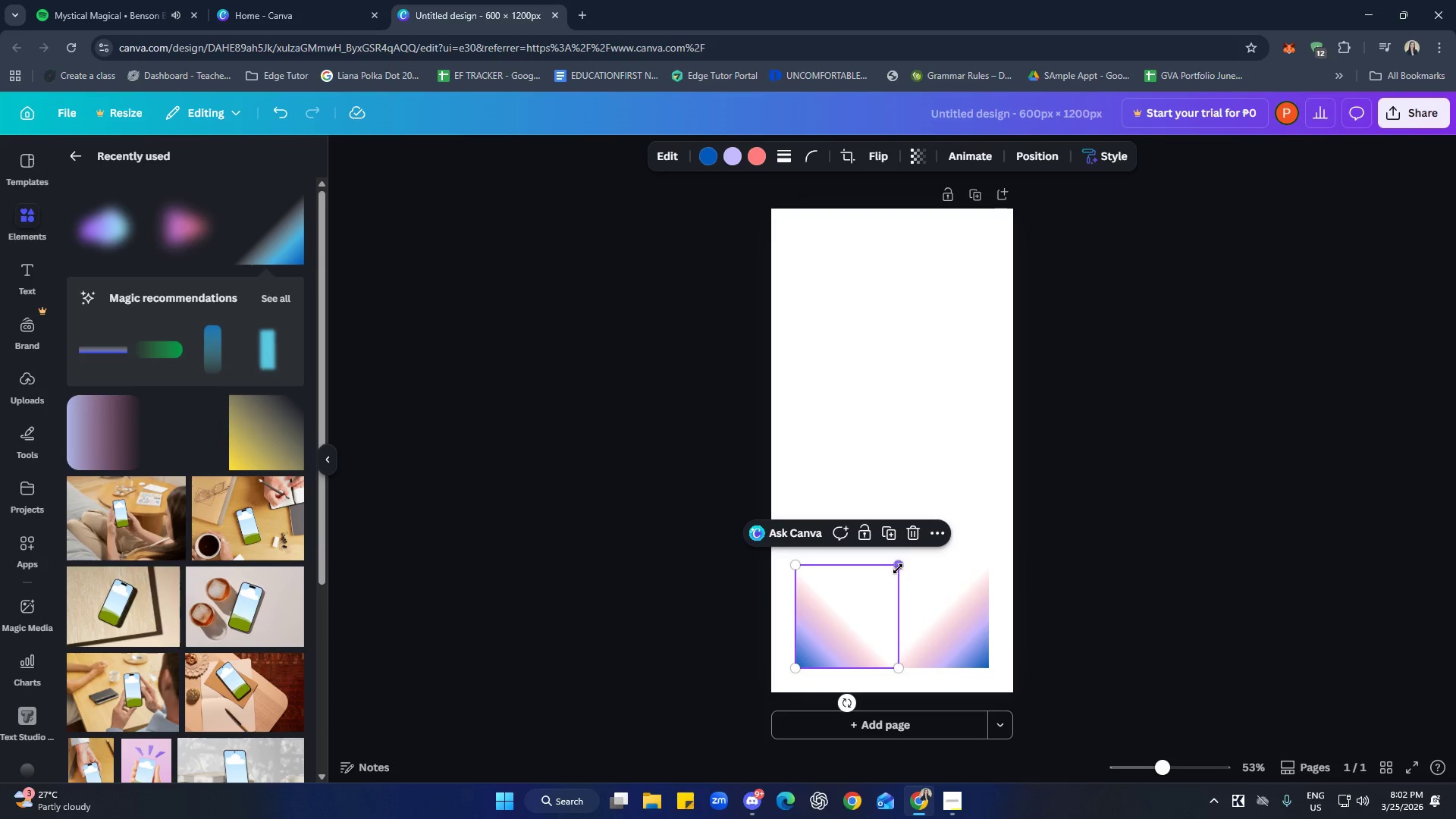 
left_click_drag(start_coordinate=[898, 566], to_coordinate=[903, 562])
 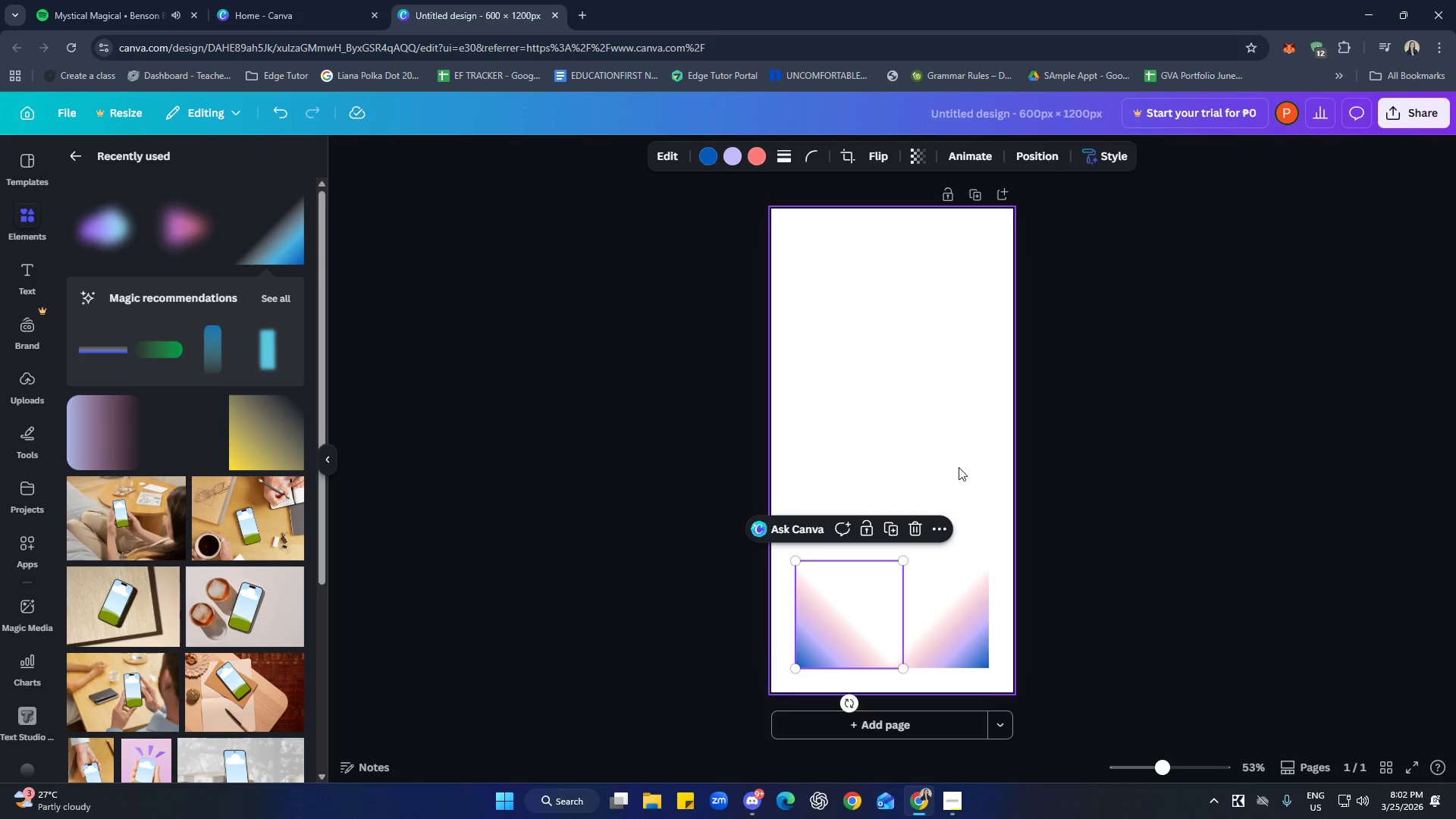 
left_click([959, 465])
 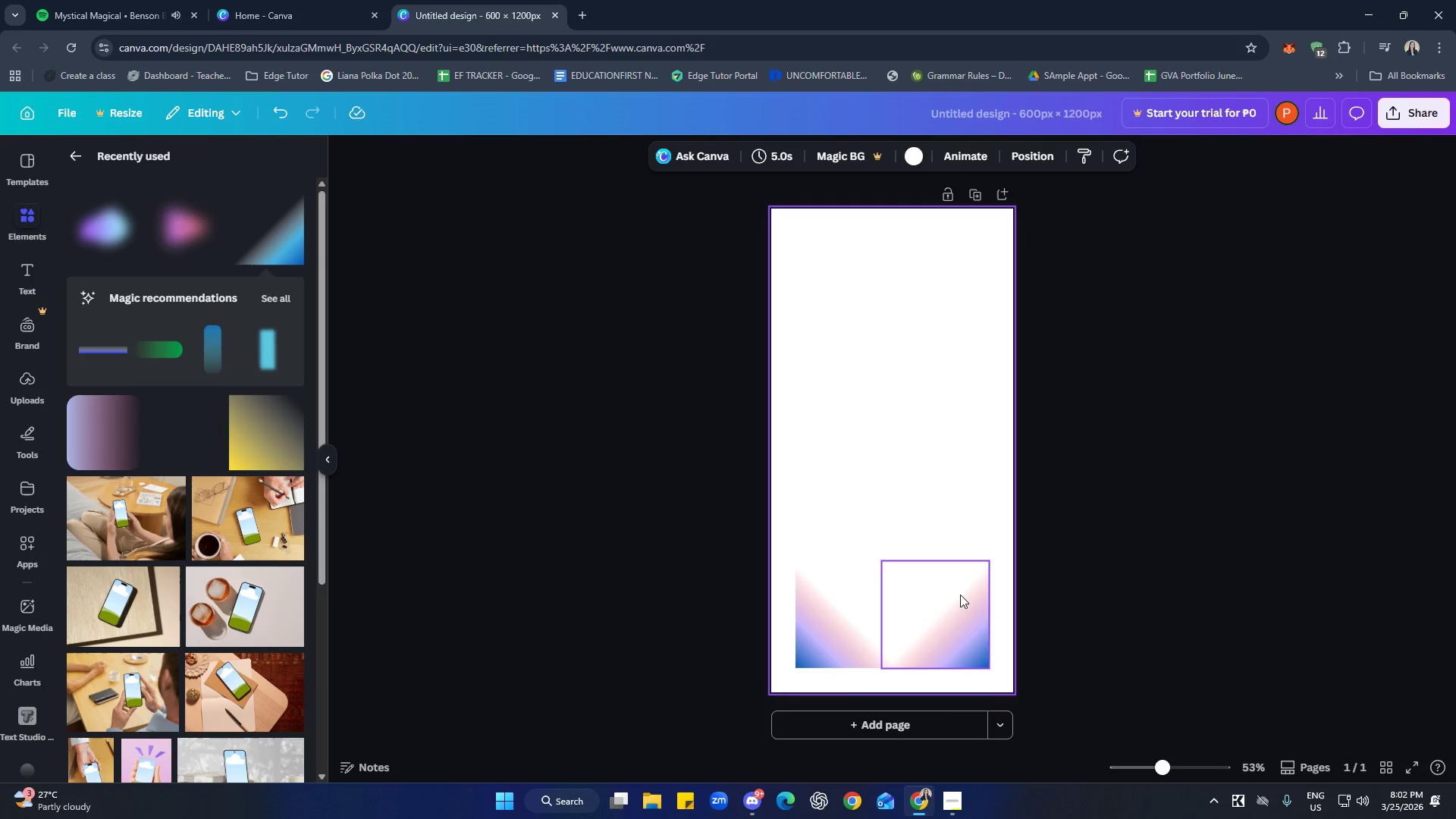 
left_click([960, 595])
 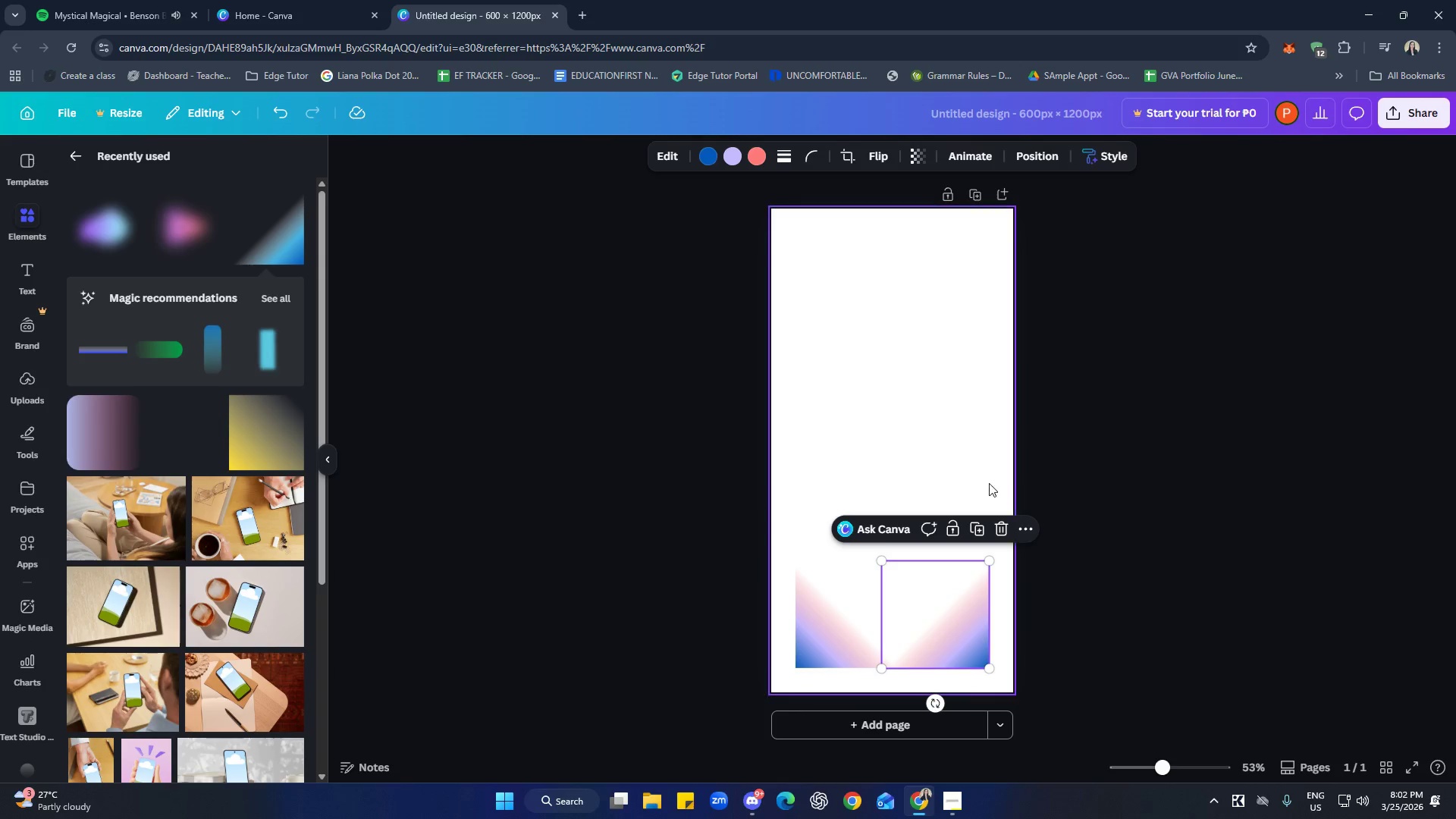 
left_click([952, 427])
 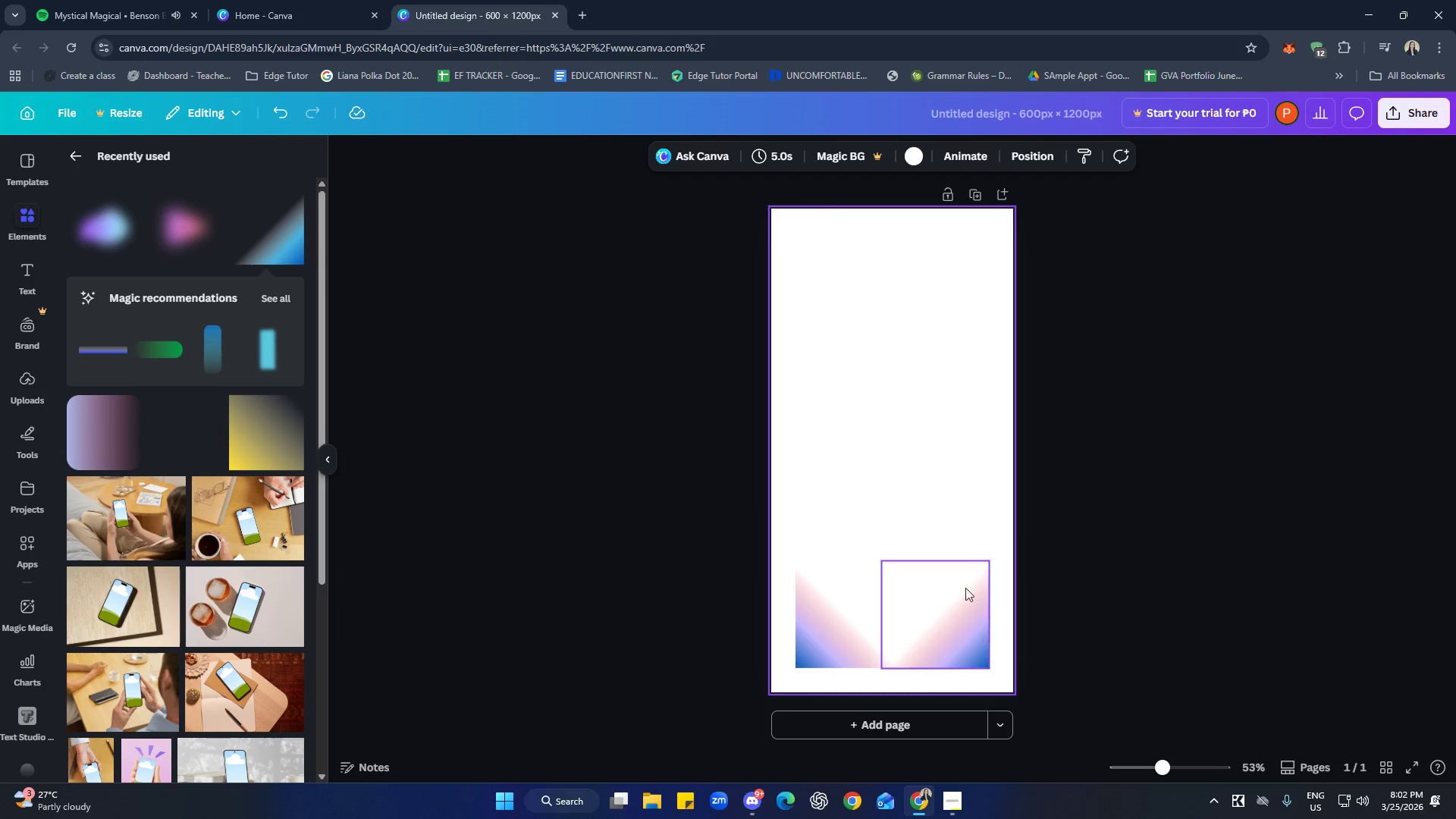 
left_click([956, 629])
 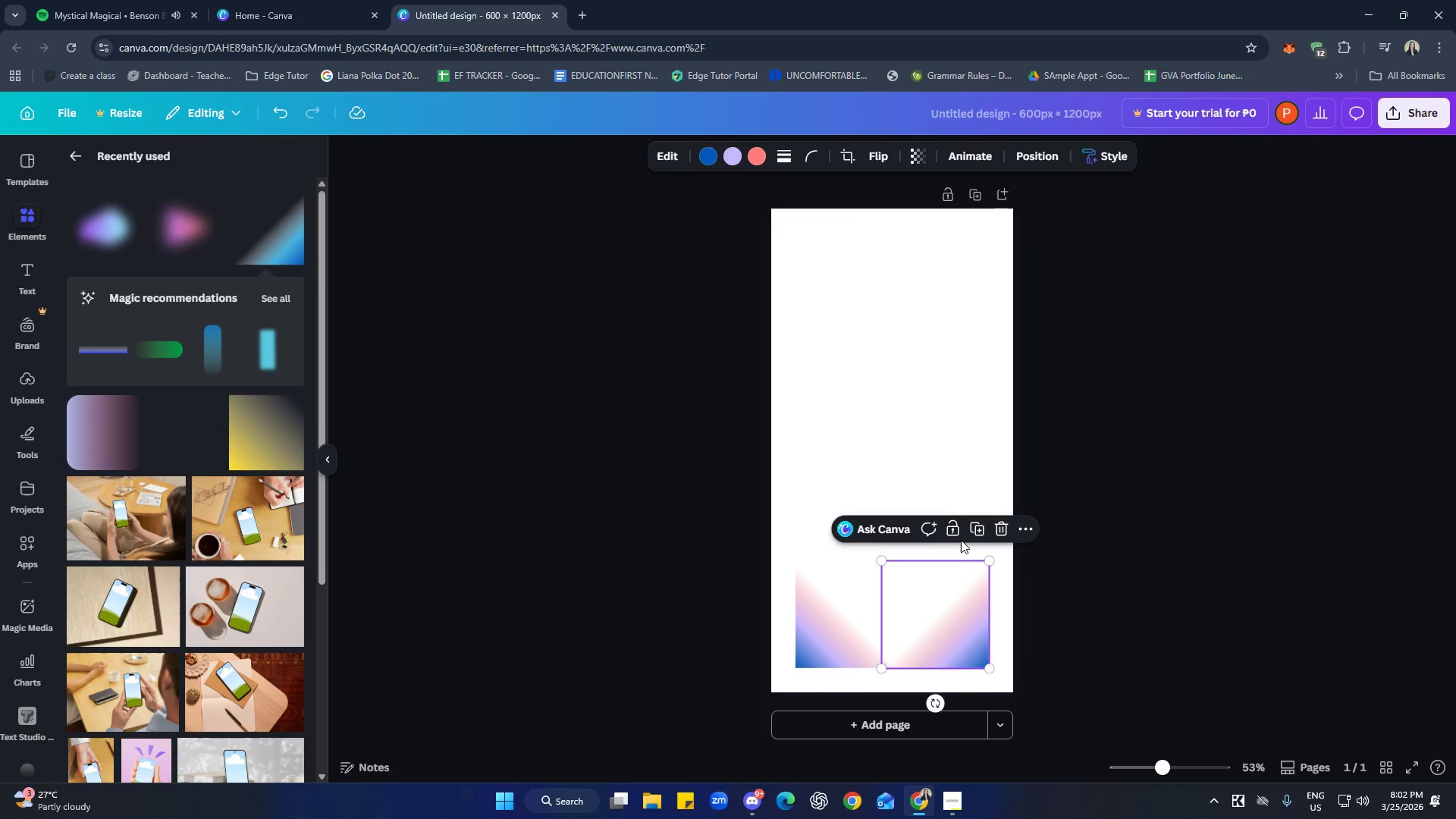 
left_click([1028, 531])
 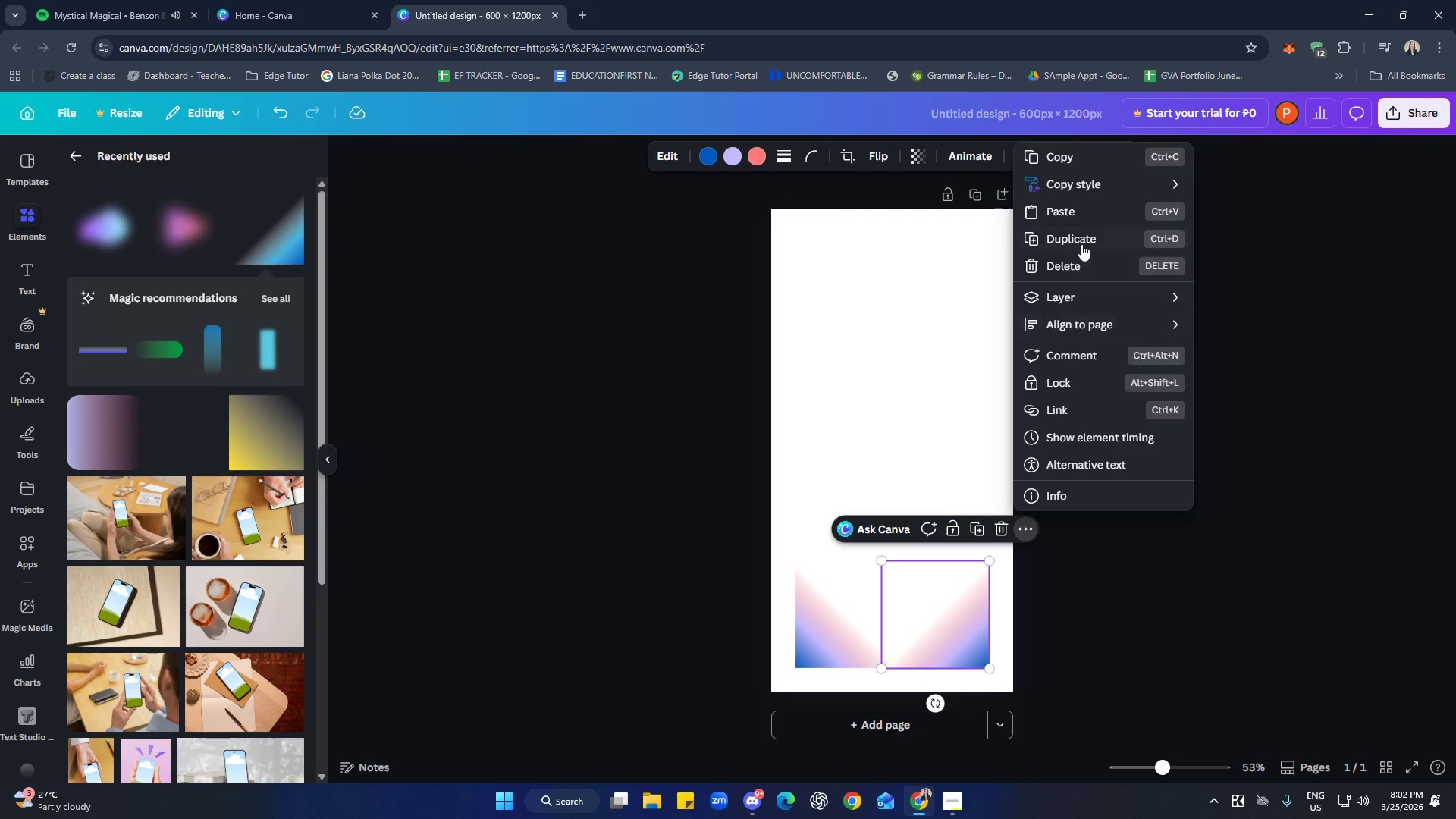 
mouse_move([1076, 199])
 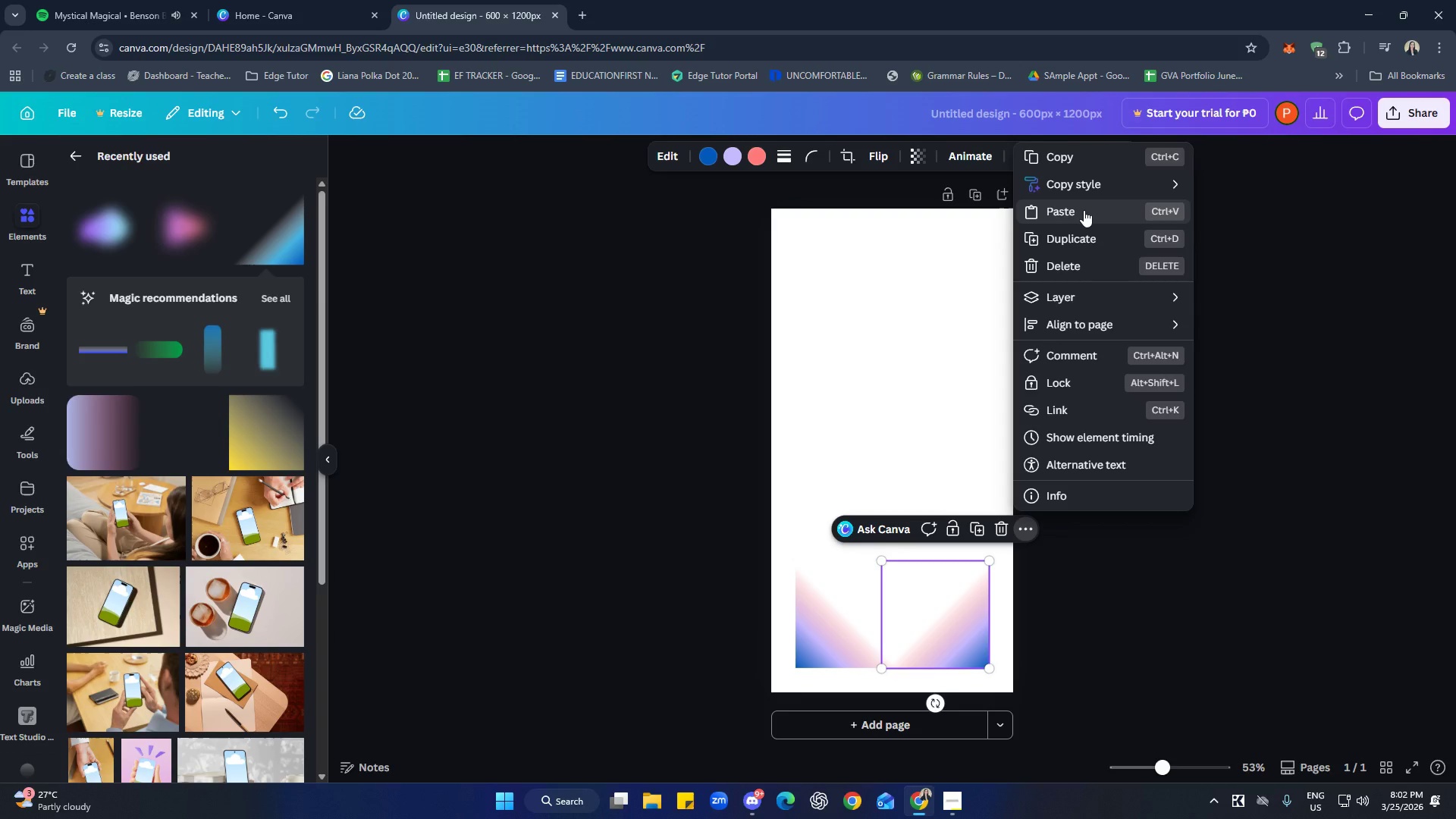 
wait(15.83)
 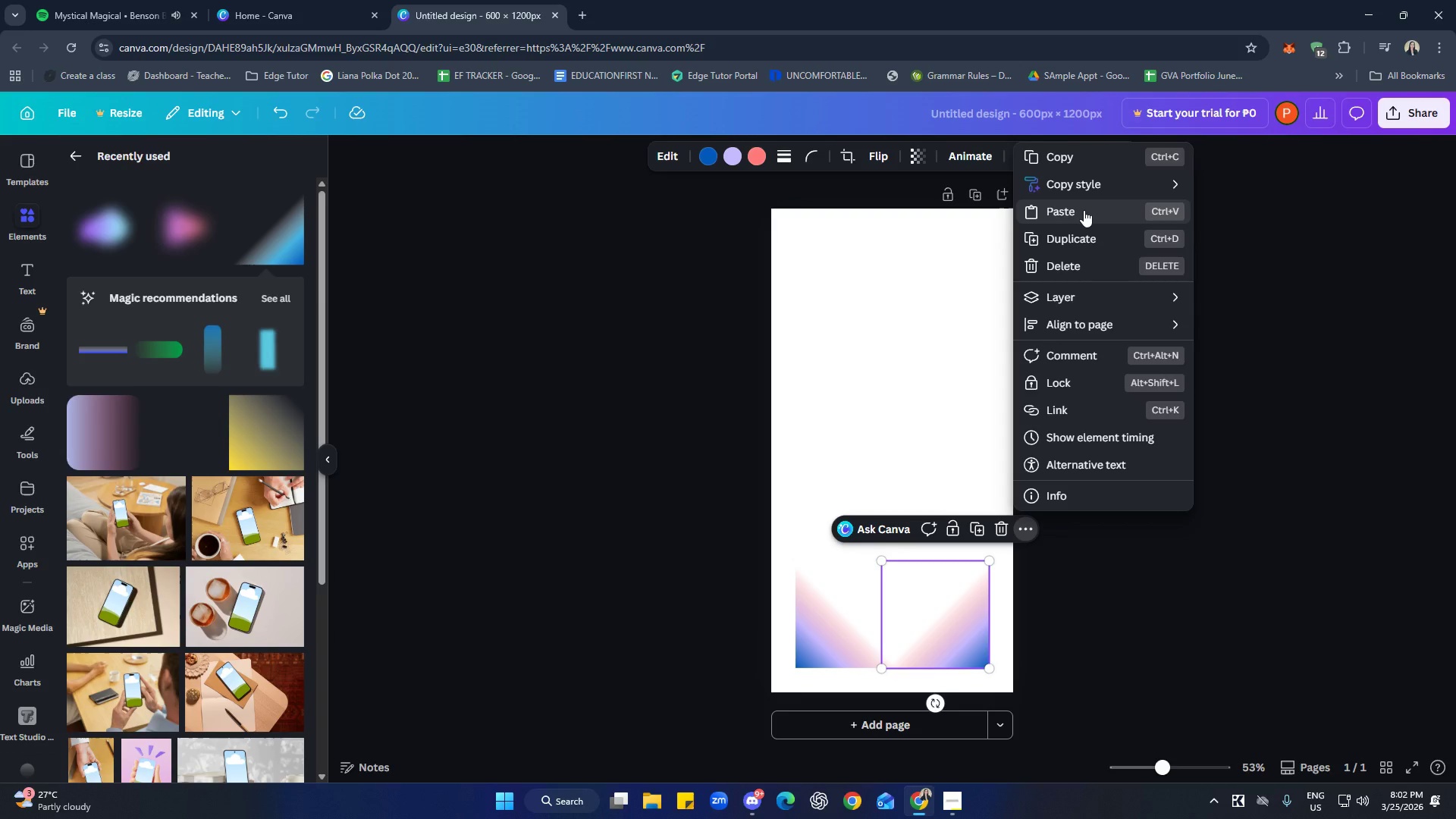 
left_click([959, 369])
 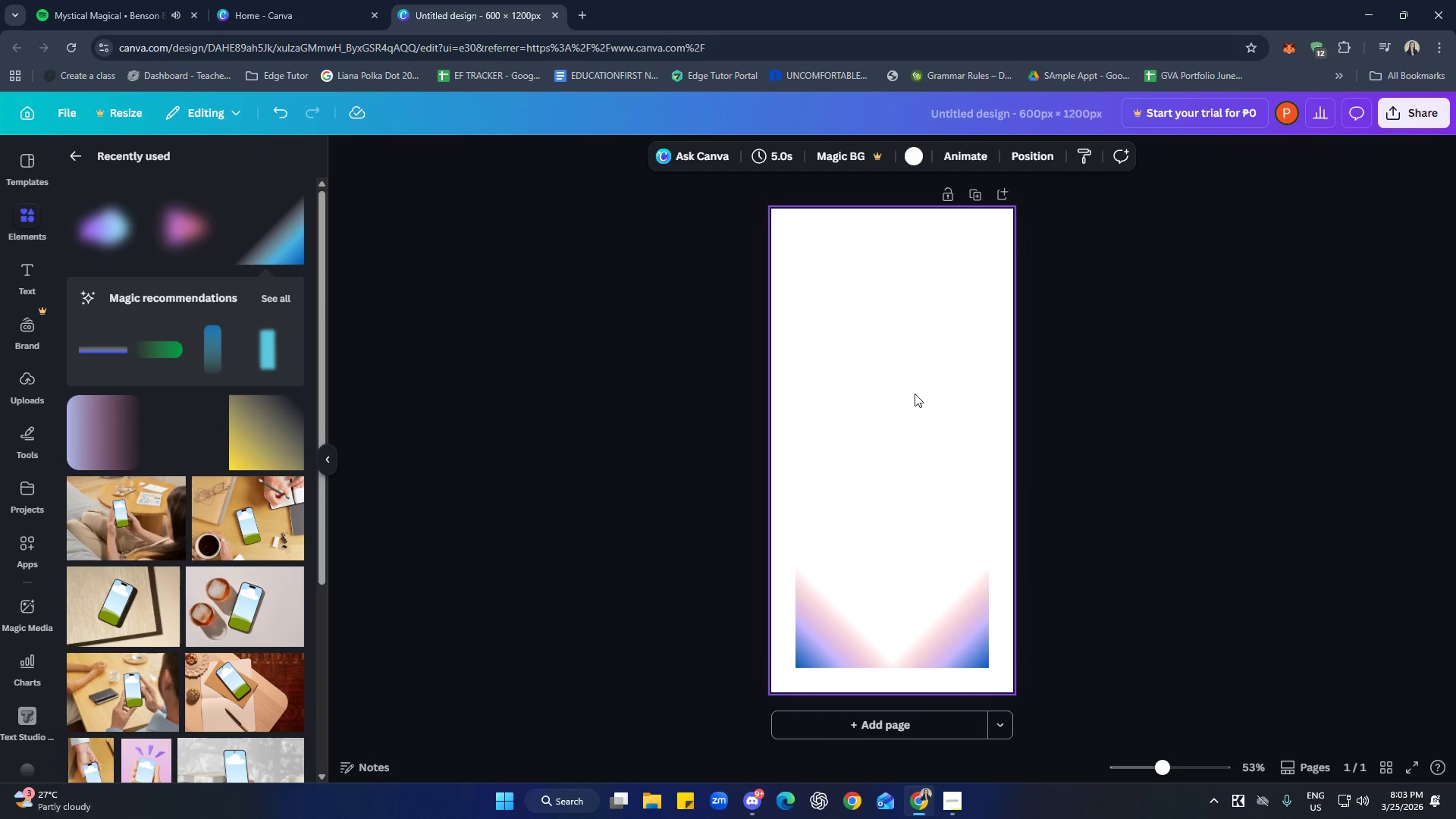 
wait(5.95)
 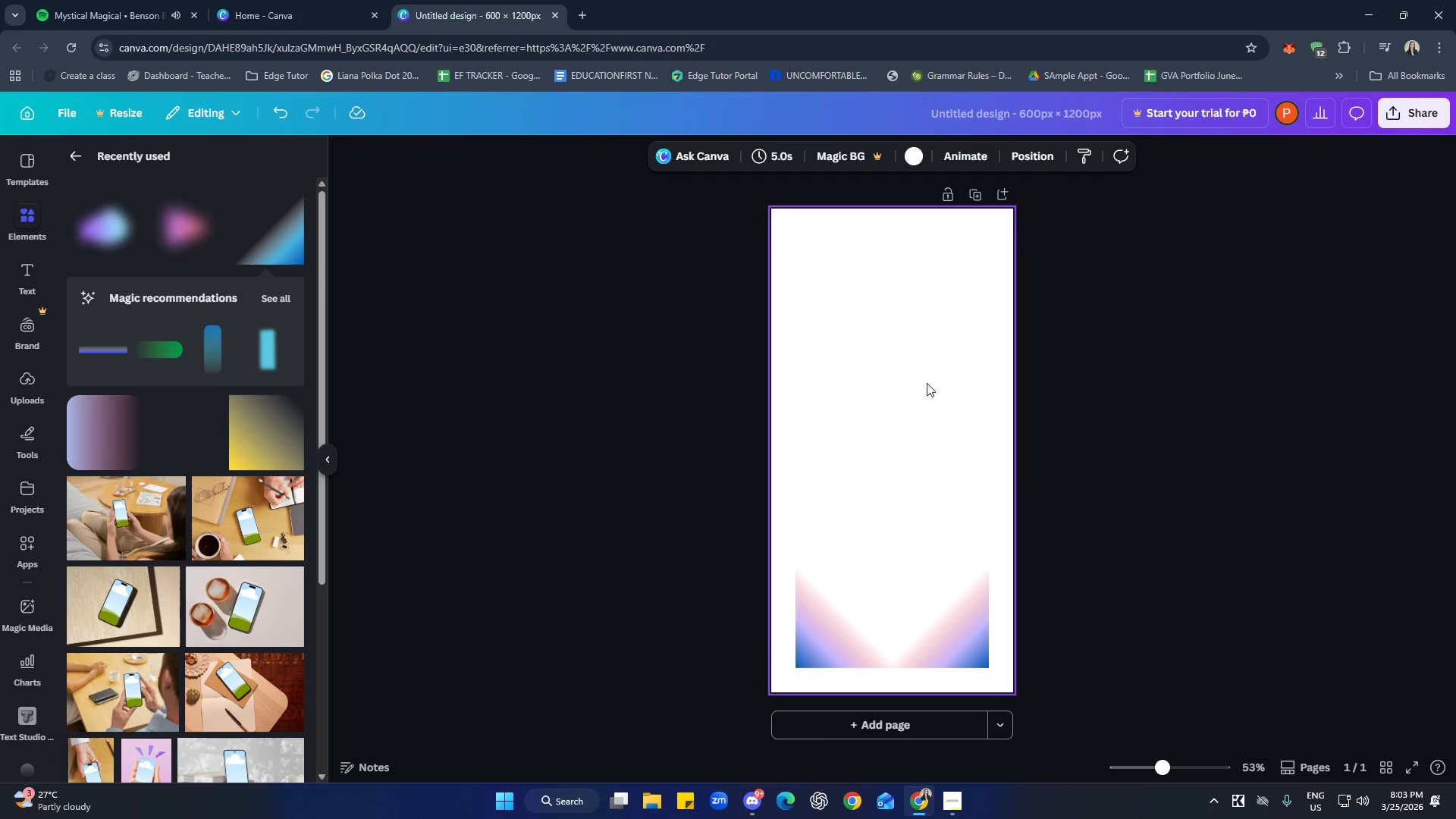 
left_click([830, 610])
 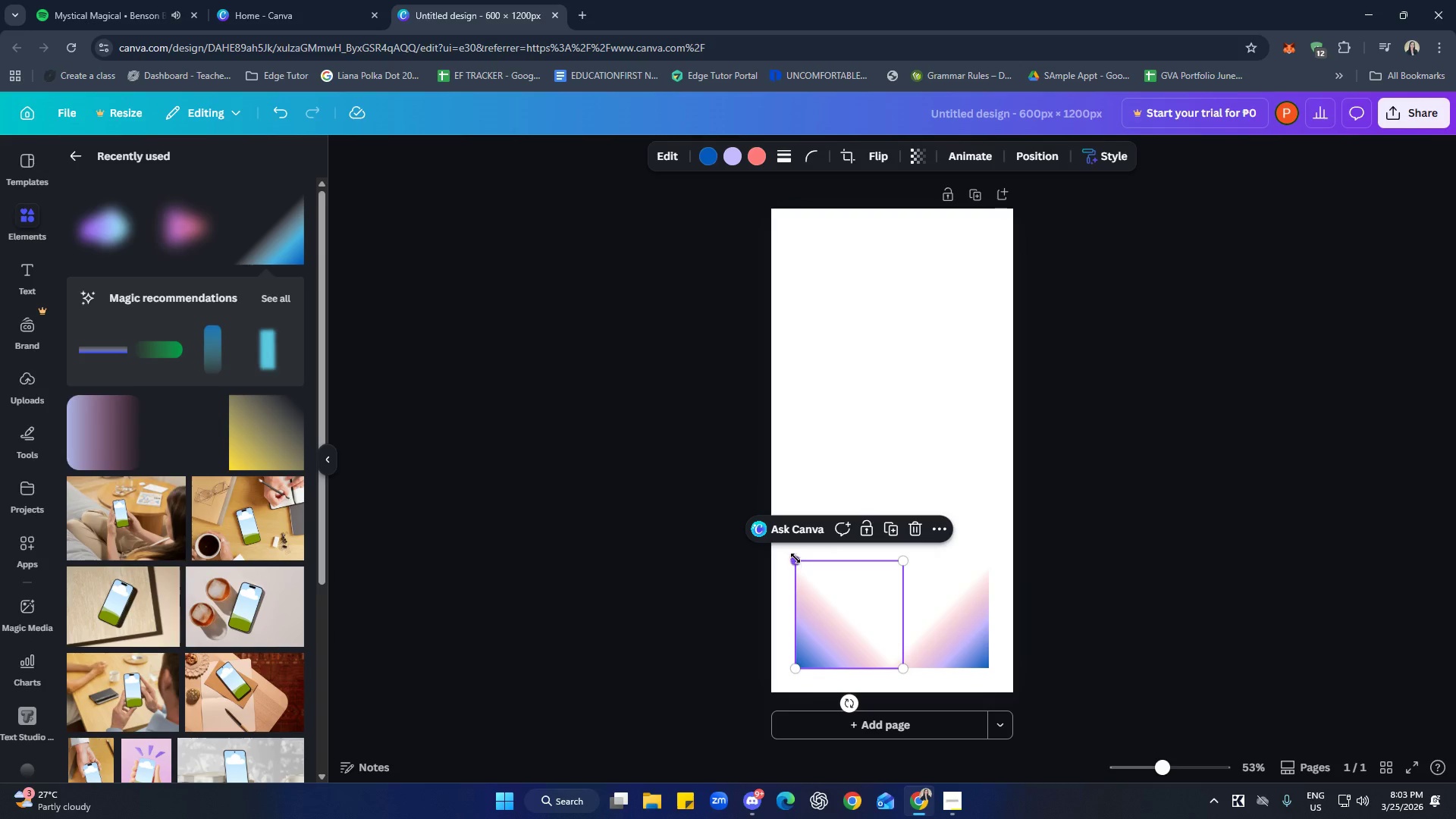 
left_click_drag(start_coordinate=[795, 558], to_coordinate=[764, 544])
 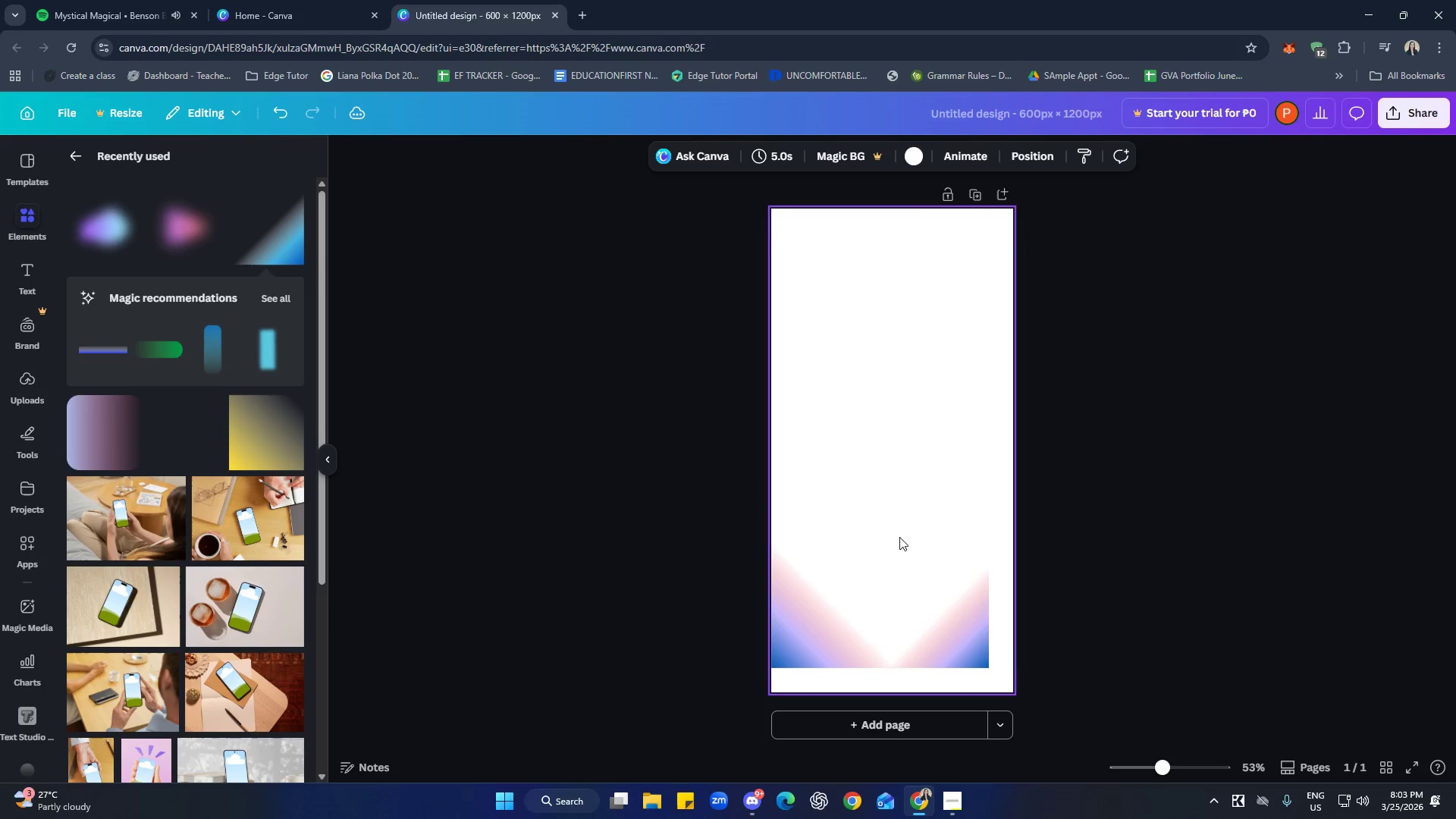 
double_click([940, 626])
 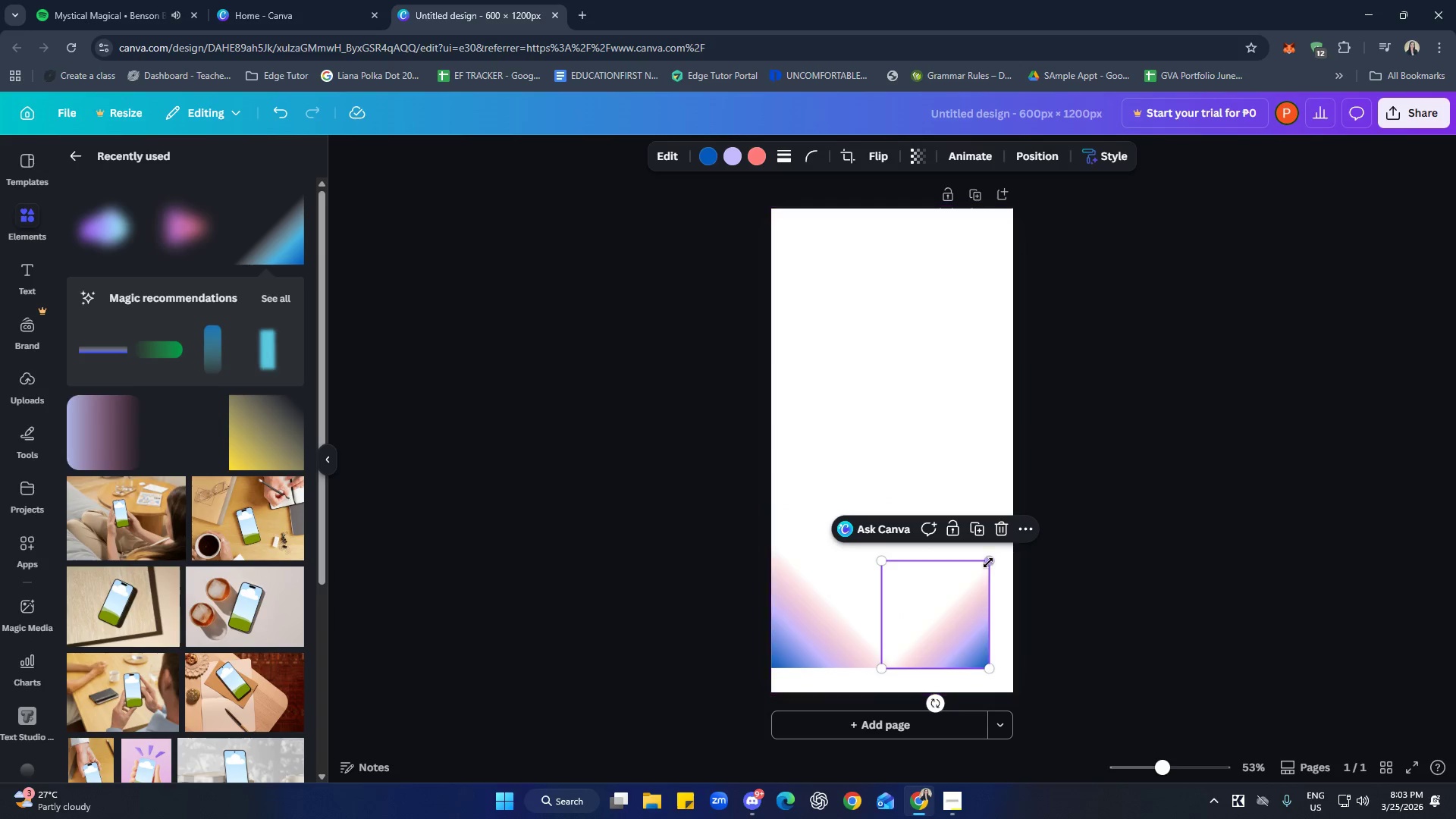 
left_click_drag(start_coordinate=[988, 563], to_coordinate=[1021, 545])
 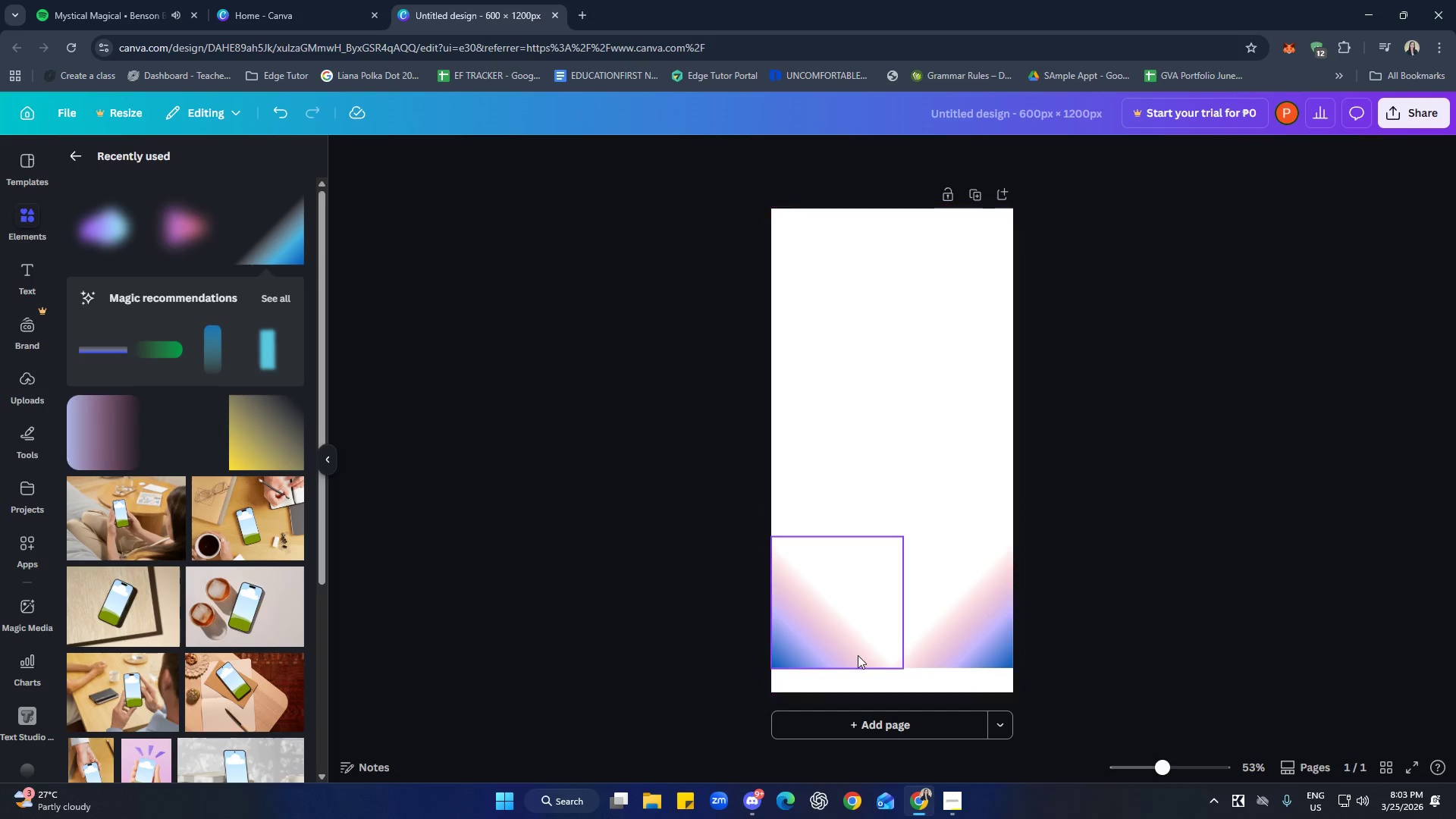 
left_click([927, 424])
 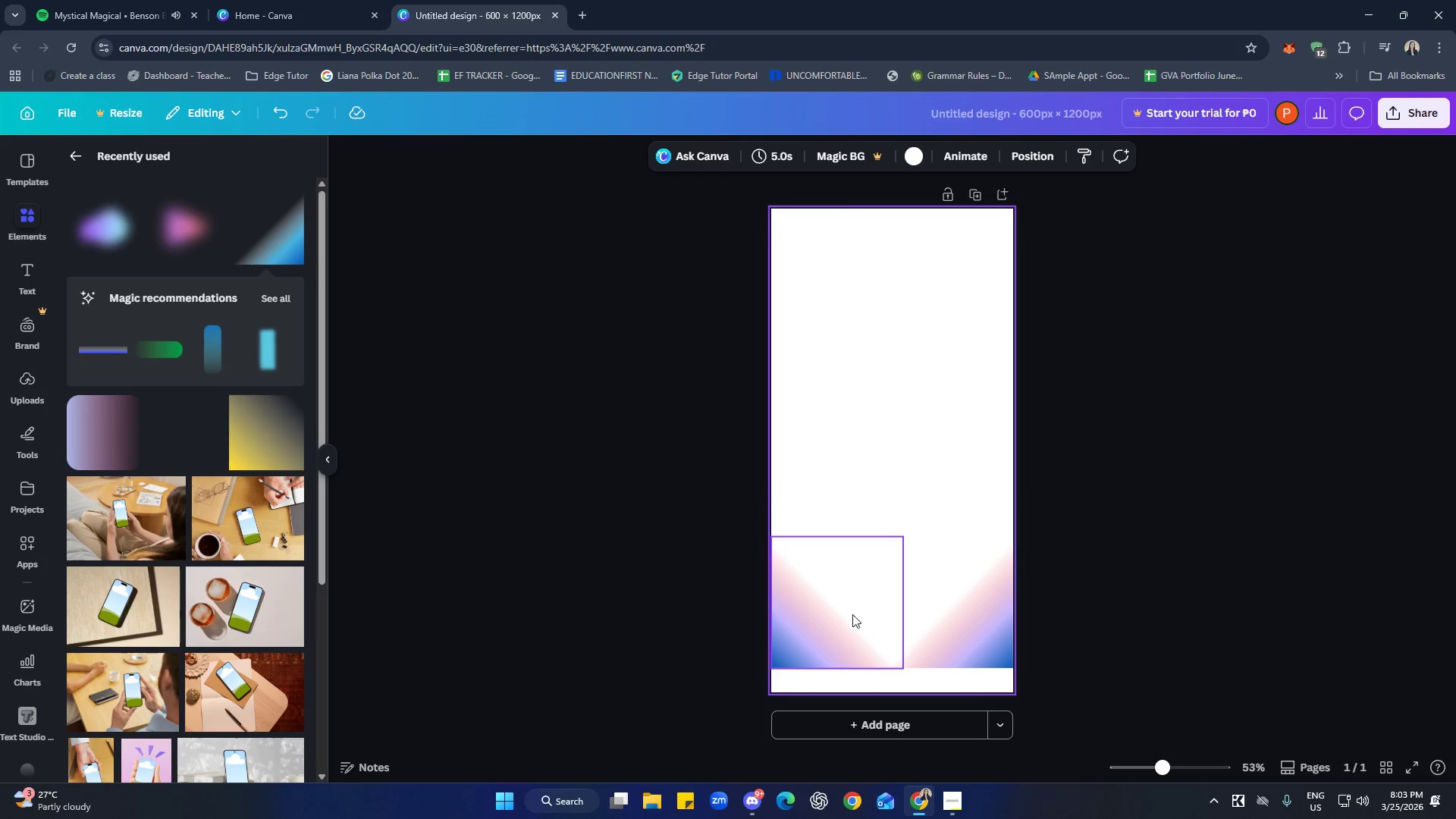 
left_click([916, 434])
 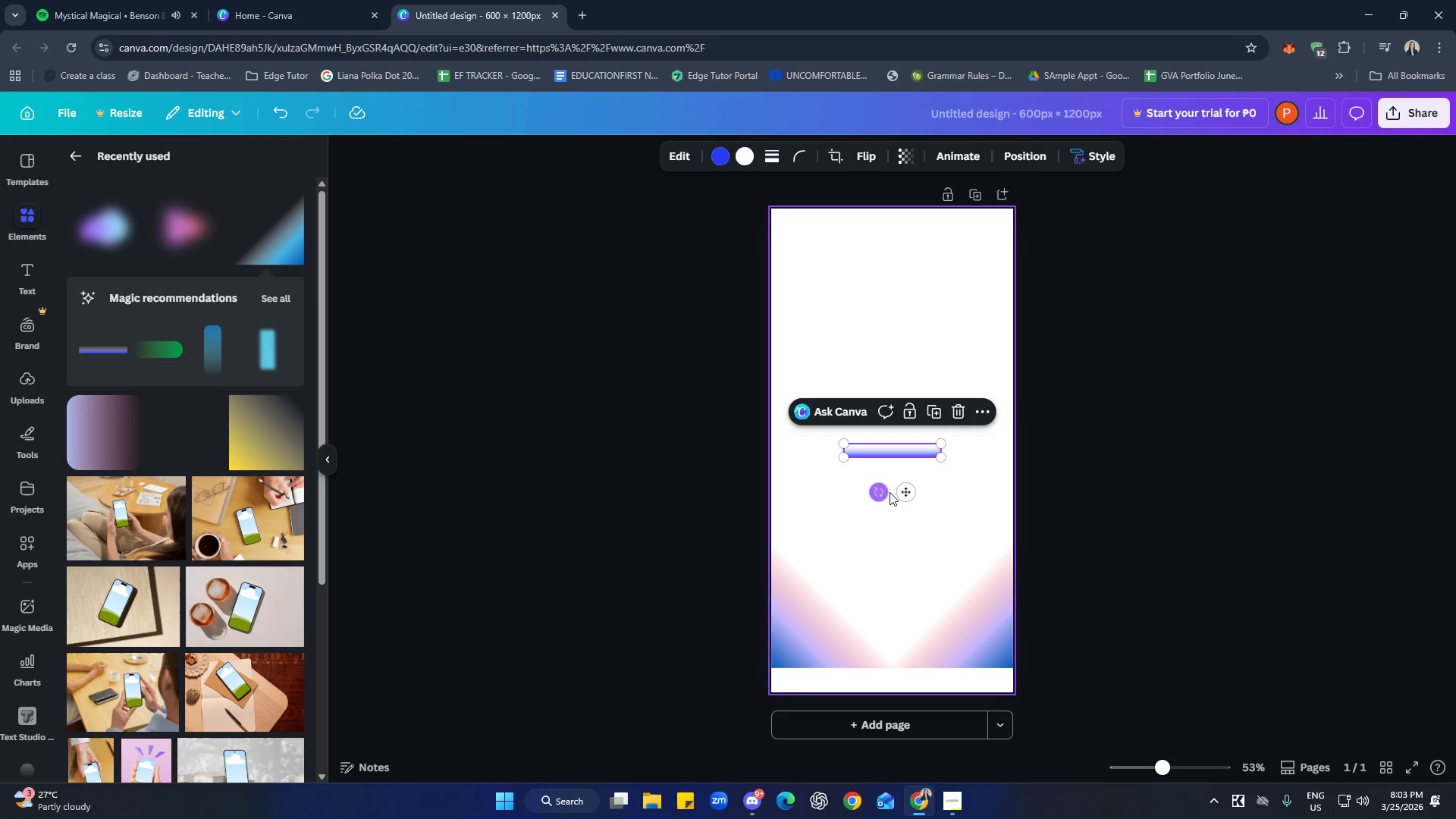 
left_click_drag(start_coordinate=[880, 492], to_coordinate=[940, 462])
 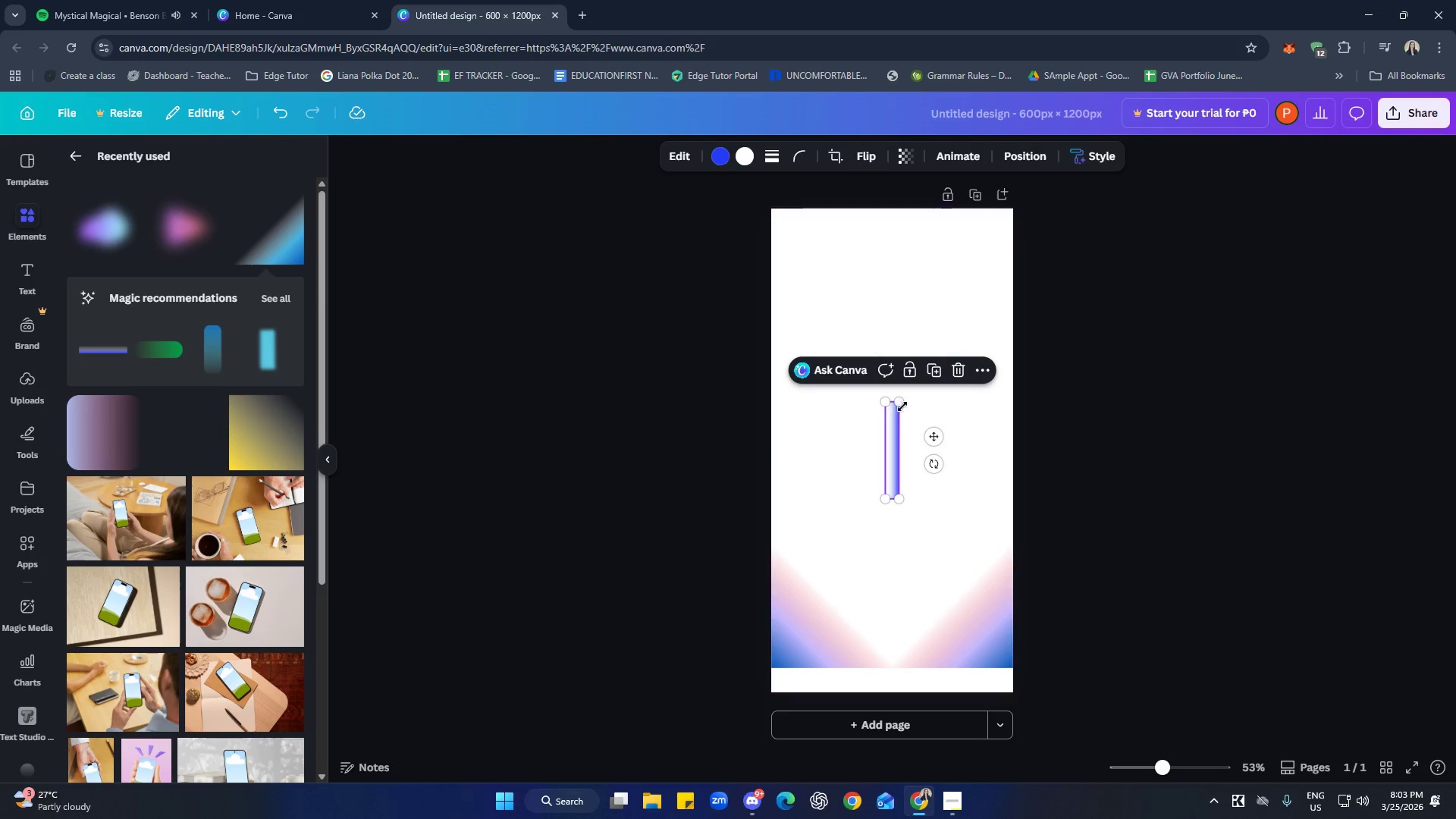 
left_click_drag(start_coordinate=[899, 401], to_coordinate=[974, 242])
 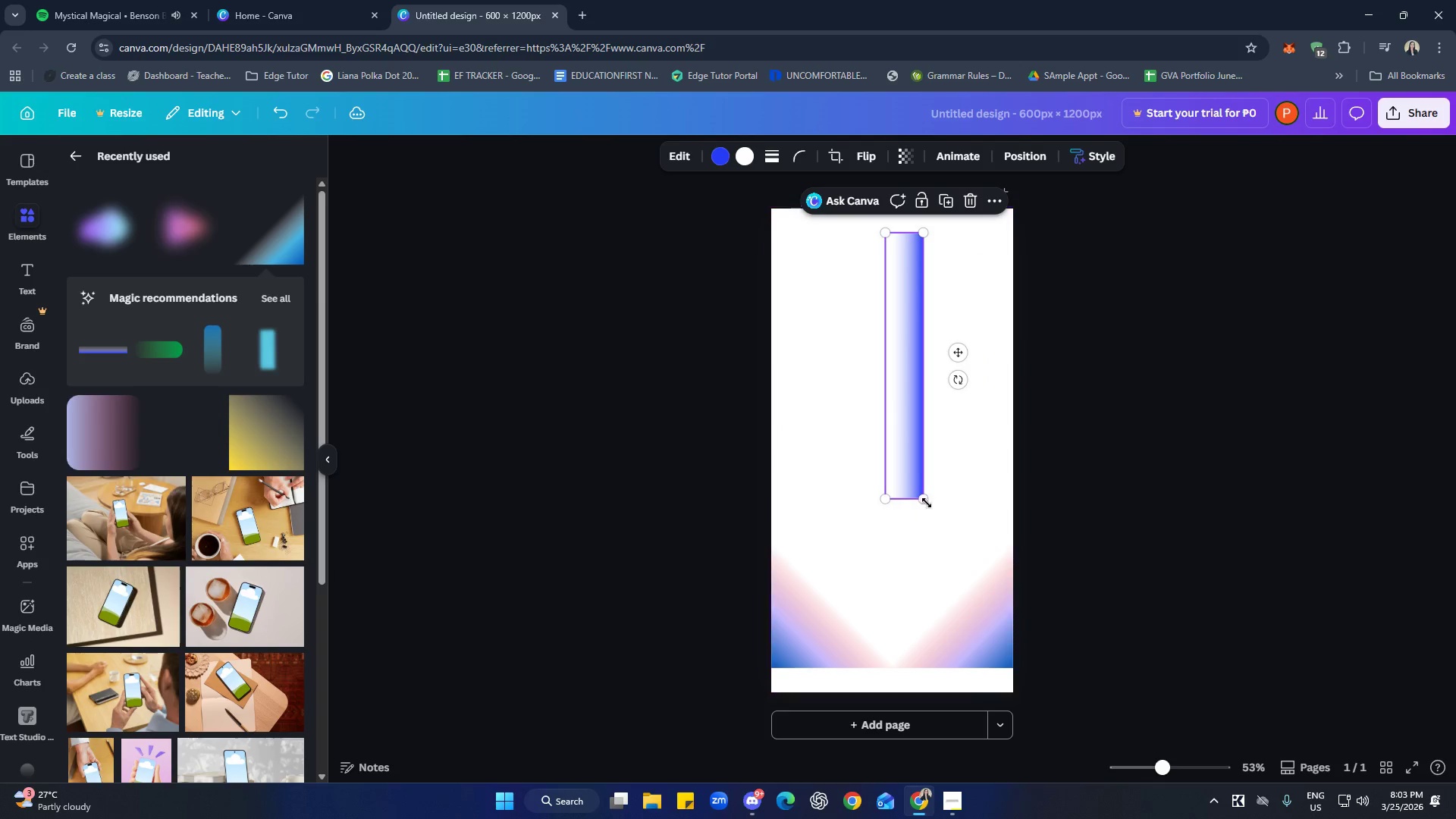 
left_click_drag(start_coordinate=[924, 496], to_coordinate=[955, 664])
 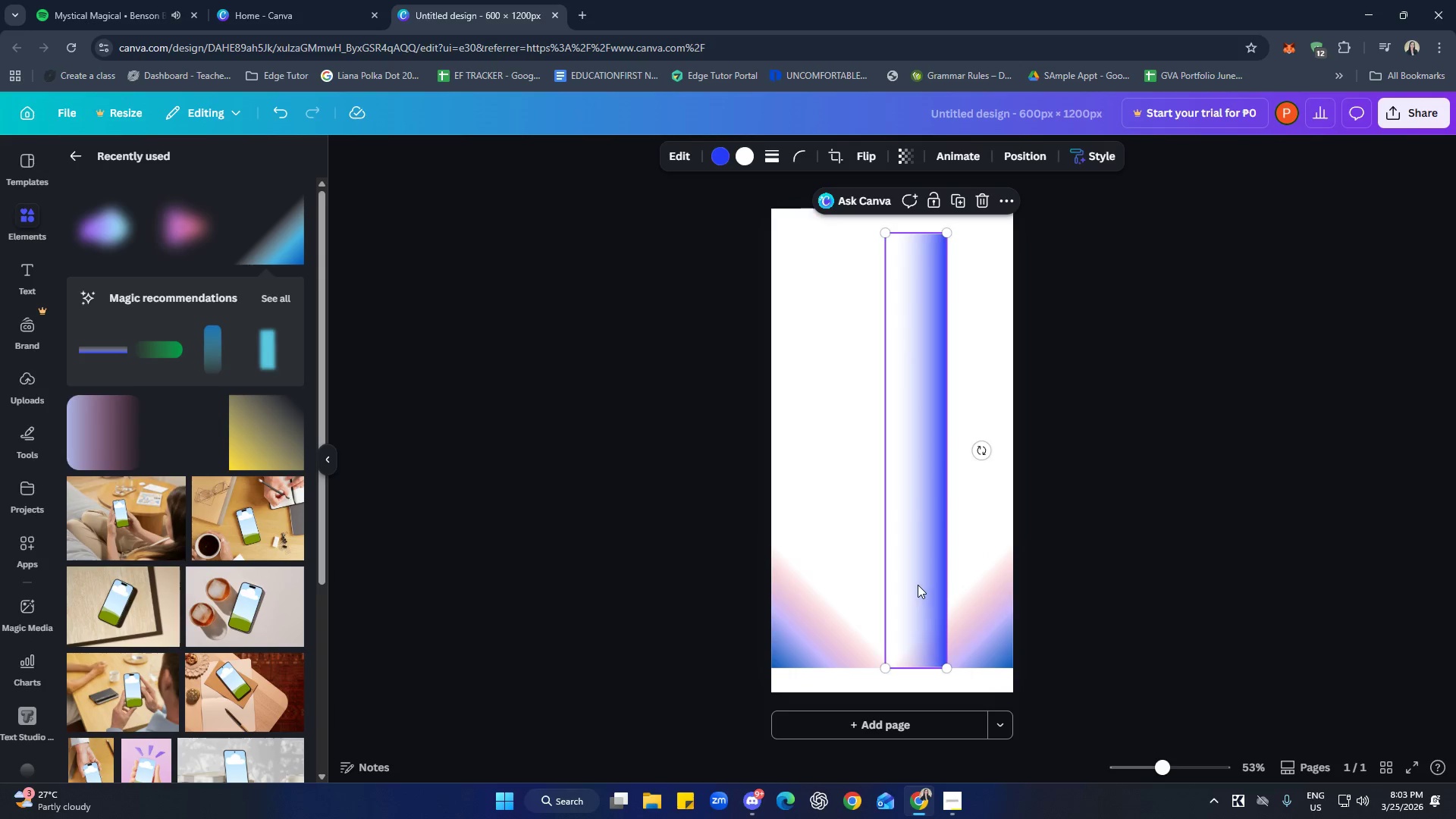 
left_click_drag(start_coordinate=[907, 519], to_coordinate=[974, 521])
 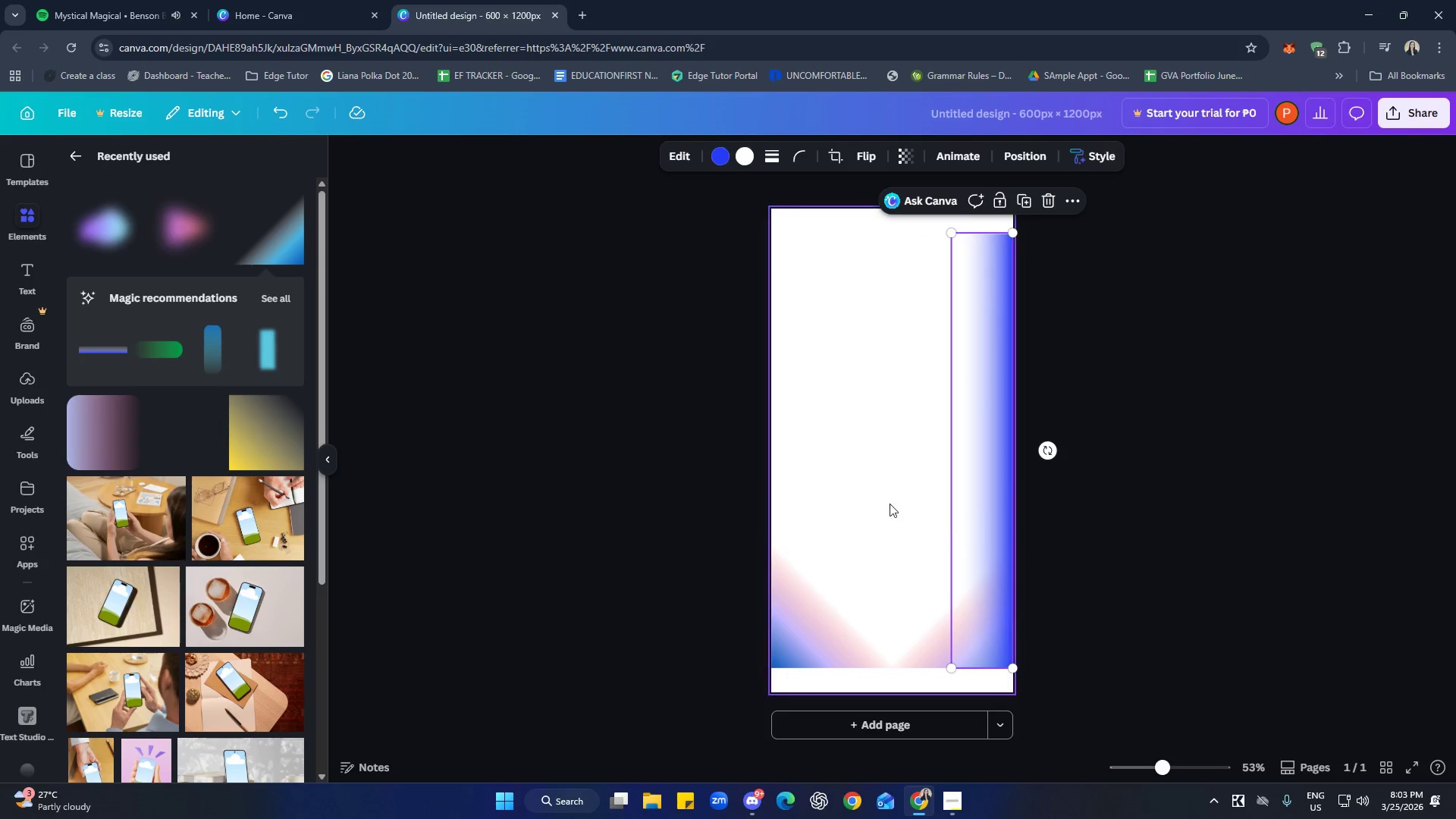 
left_click([885, 496])
 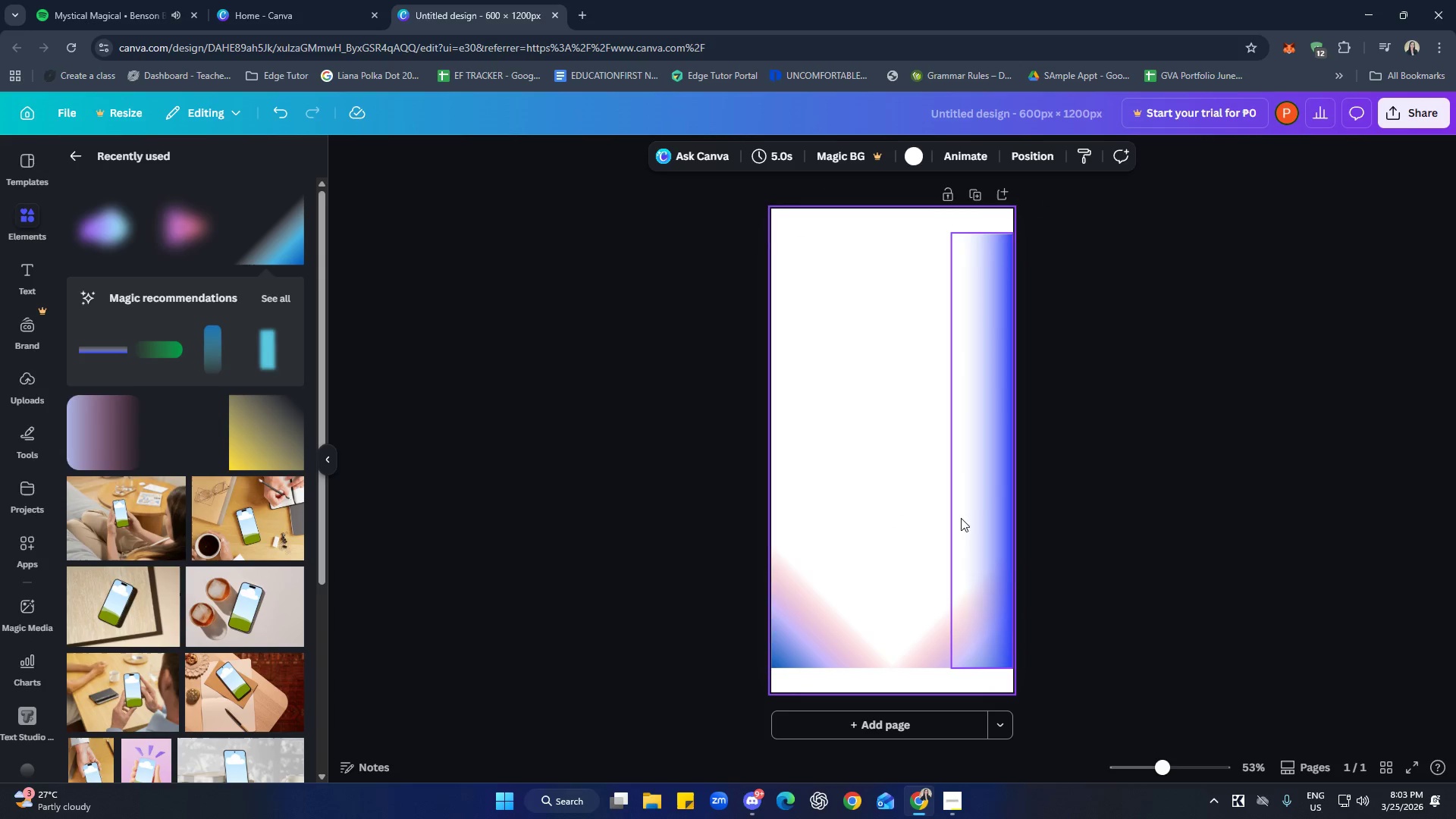 
left_click([979, 511])
 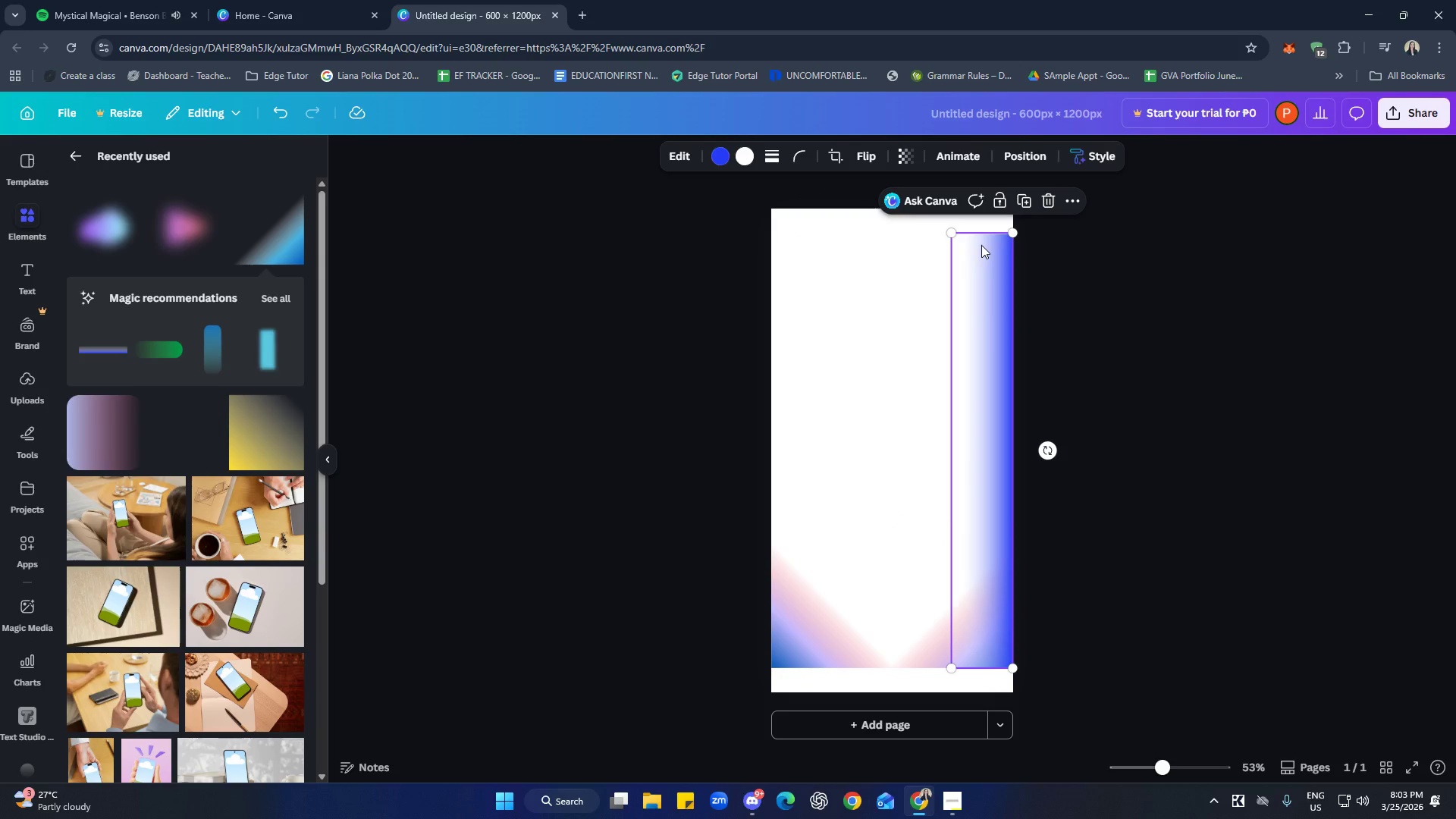 
left_click([1049, 199])
 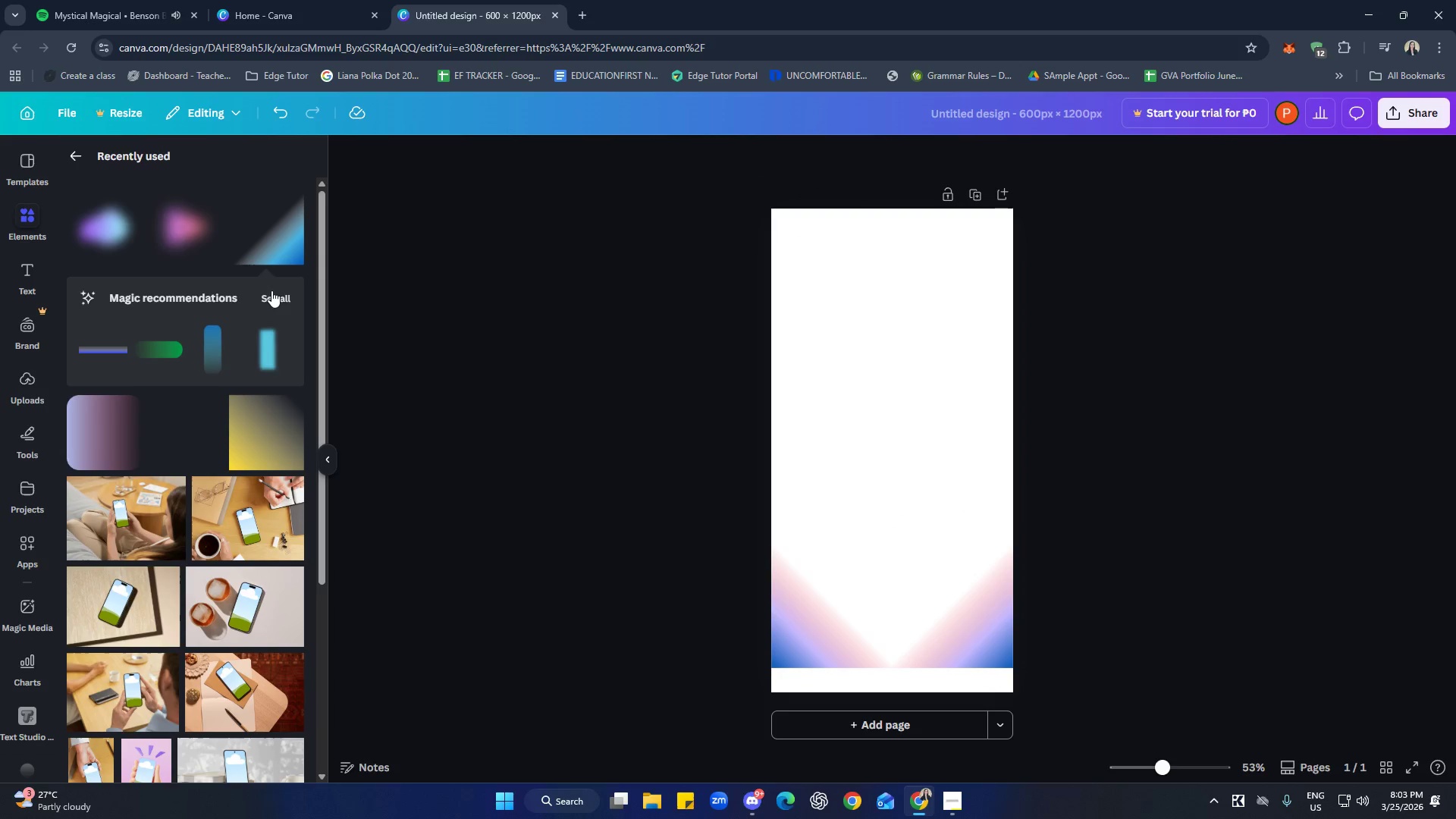 
left_click([275, 290])
 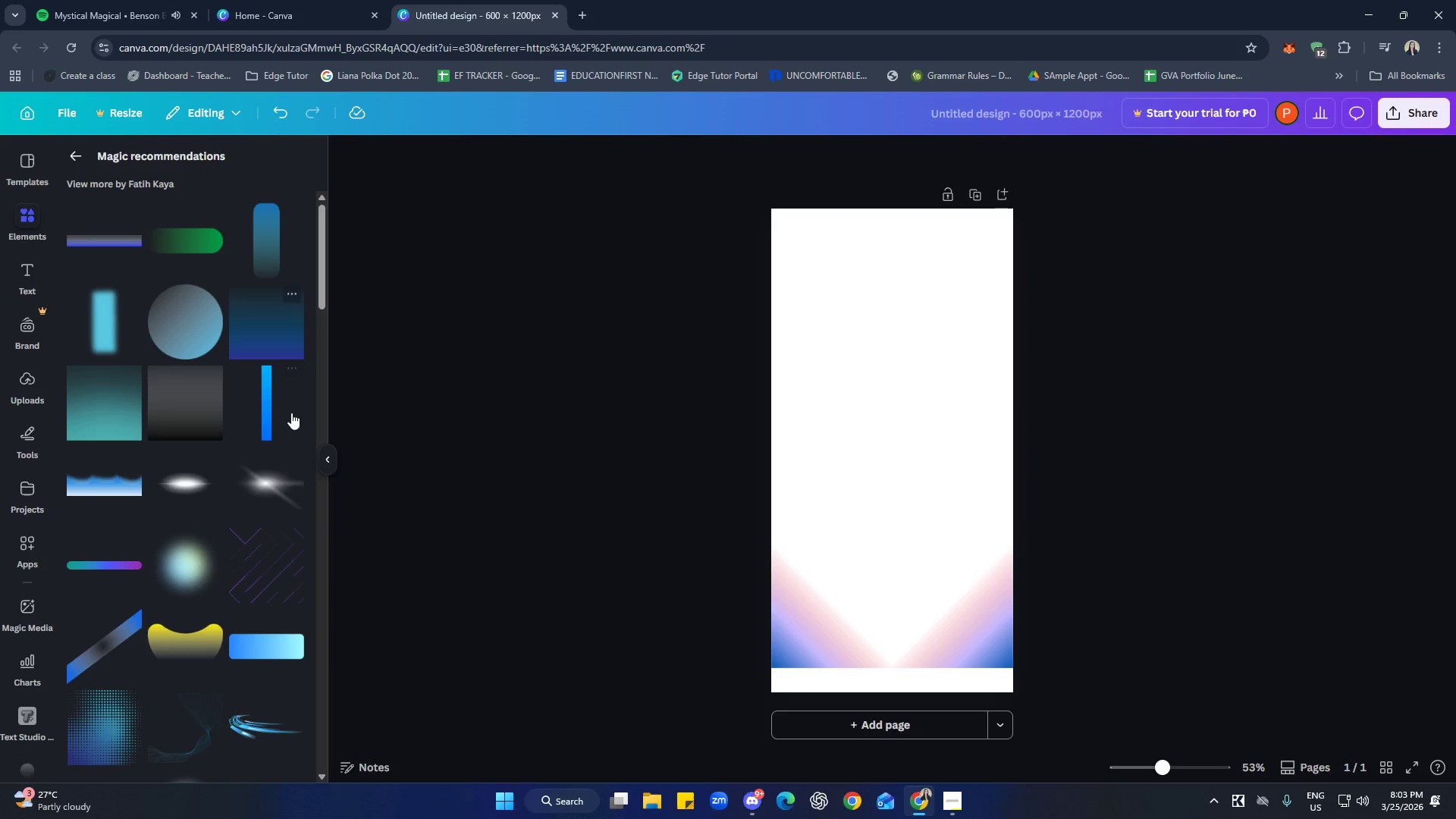 
left_click([259, 419])
 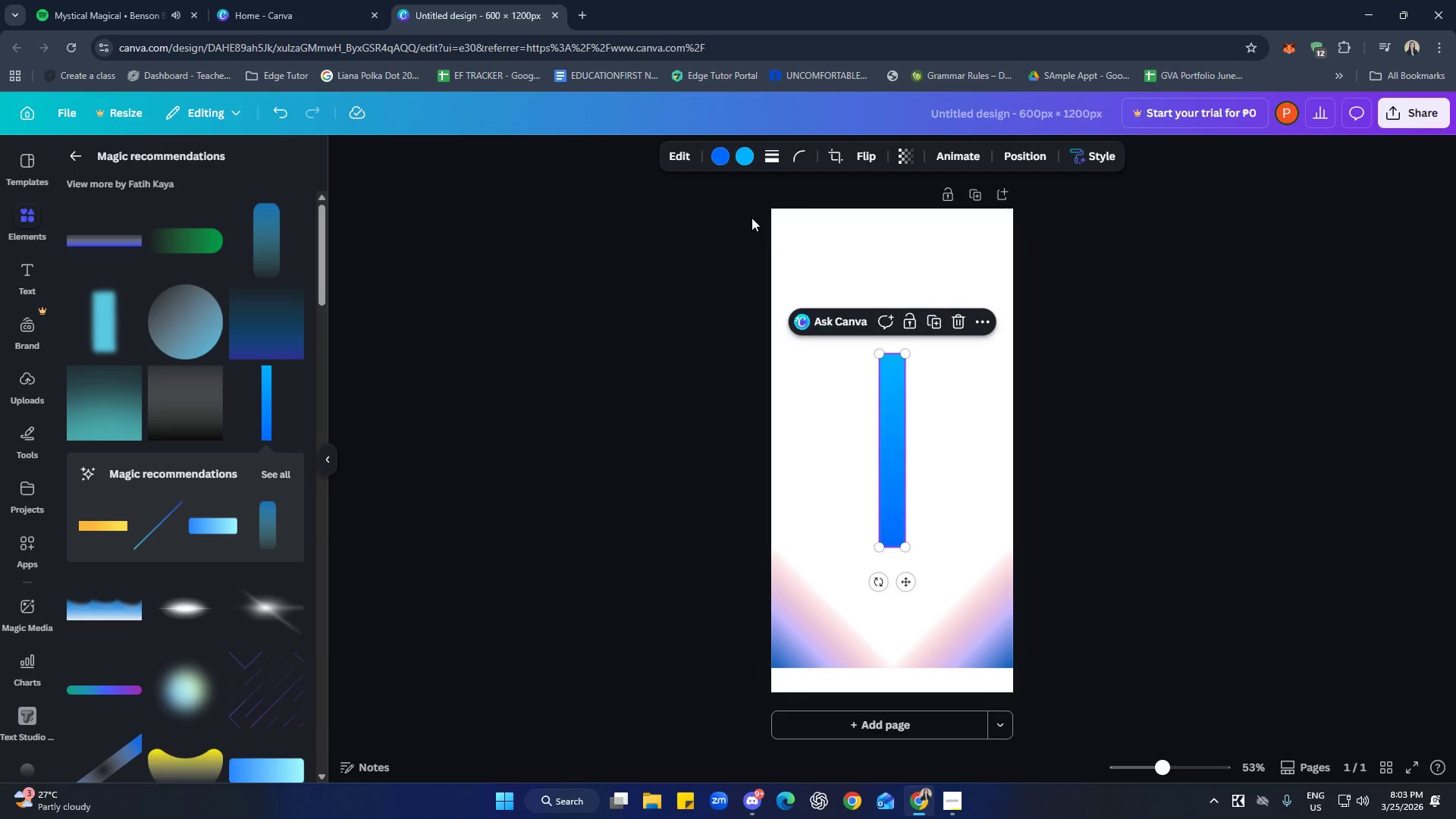 
left_click([716, 159])
 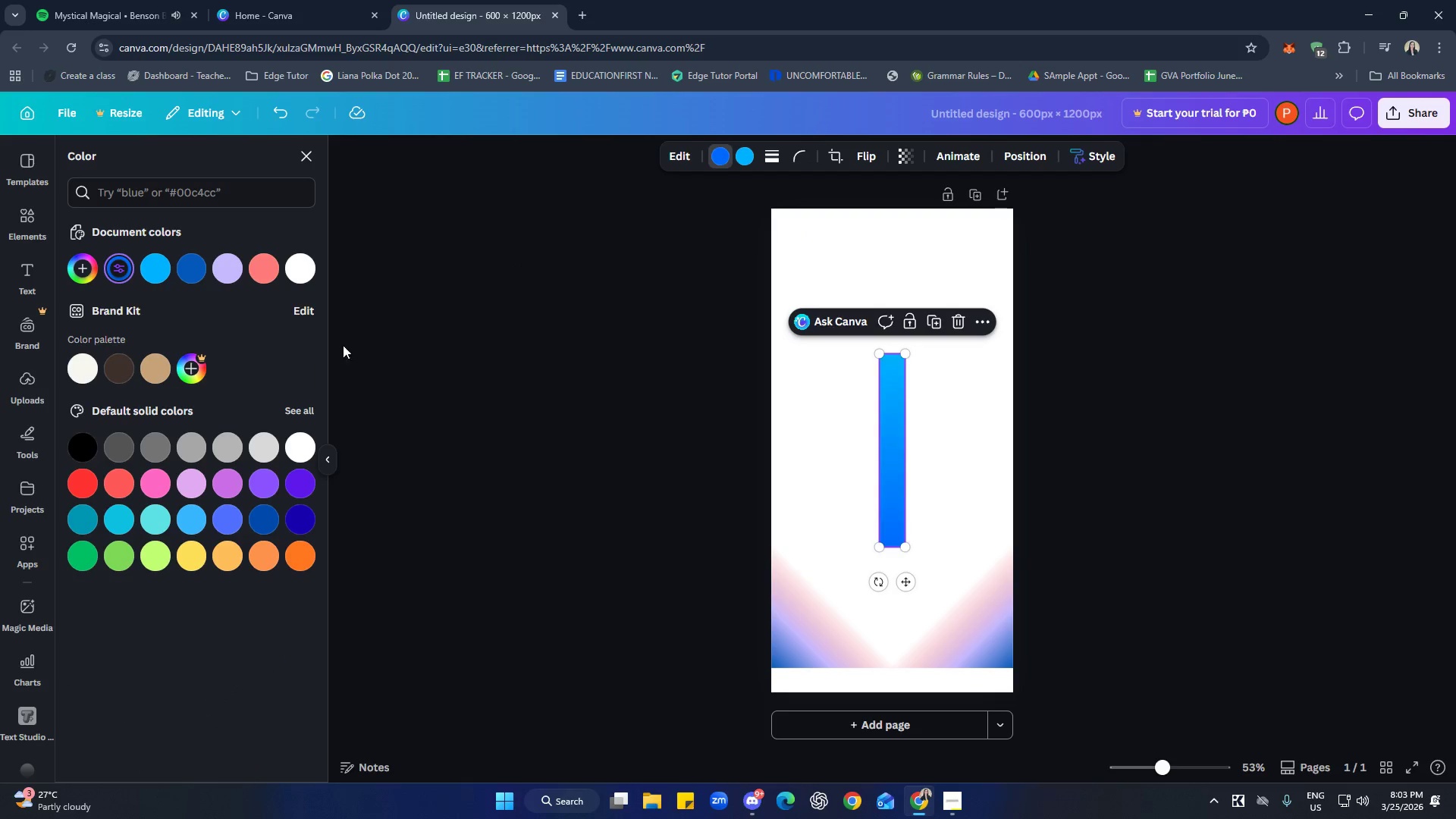 
mouse_move([258, 269])
 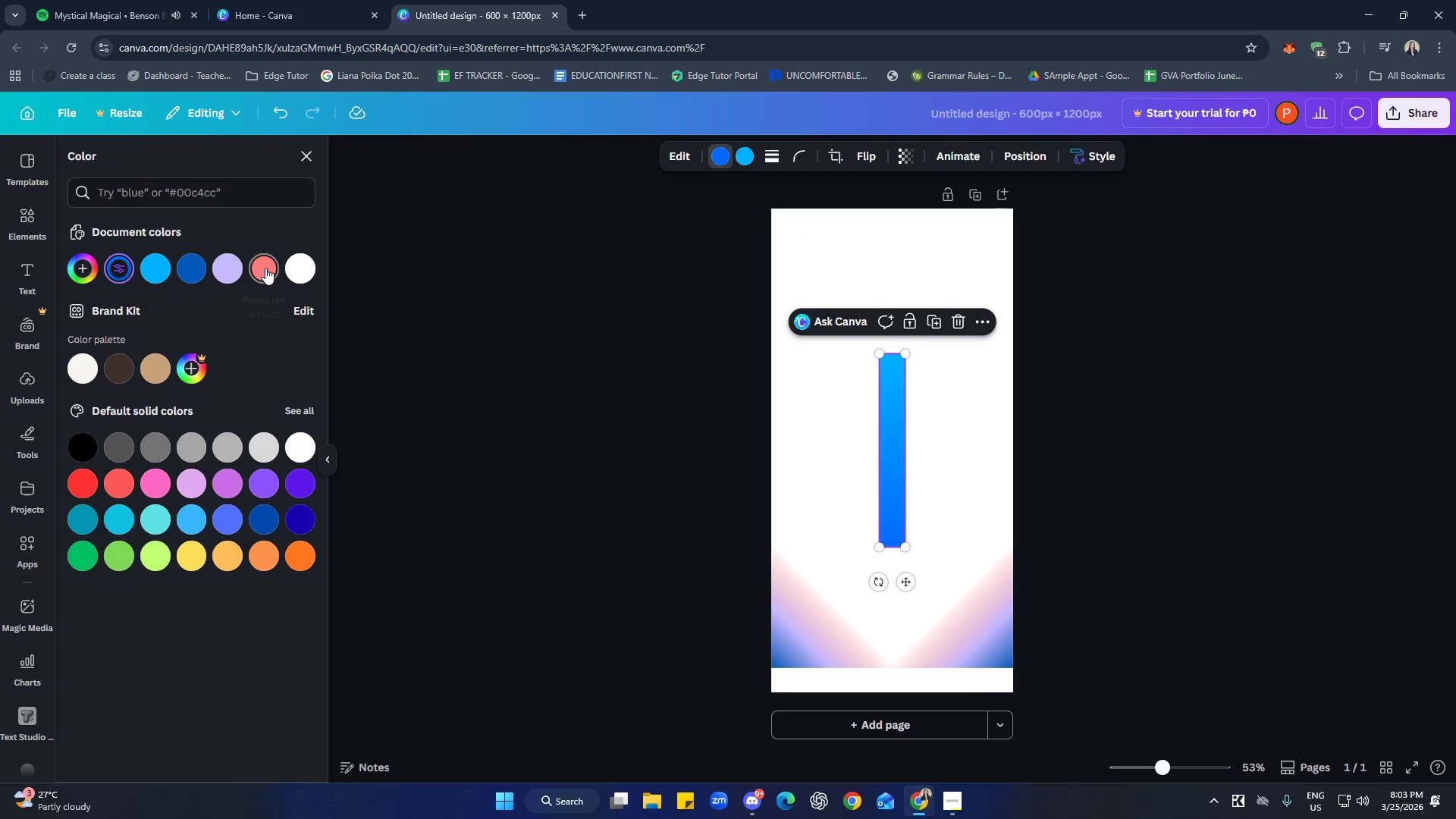 
left_click([265, 268])
 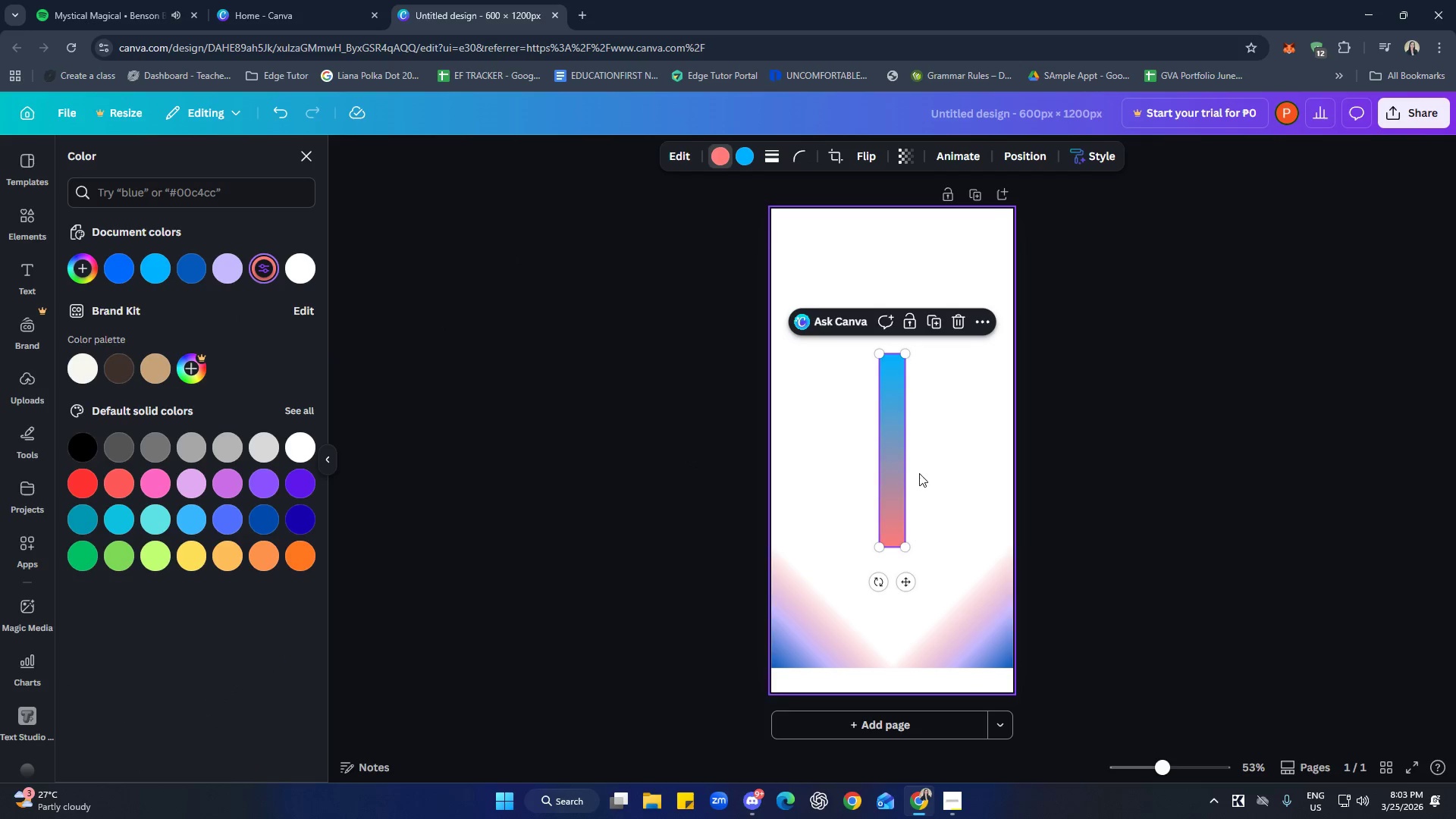 
wait(6.58)
 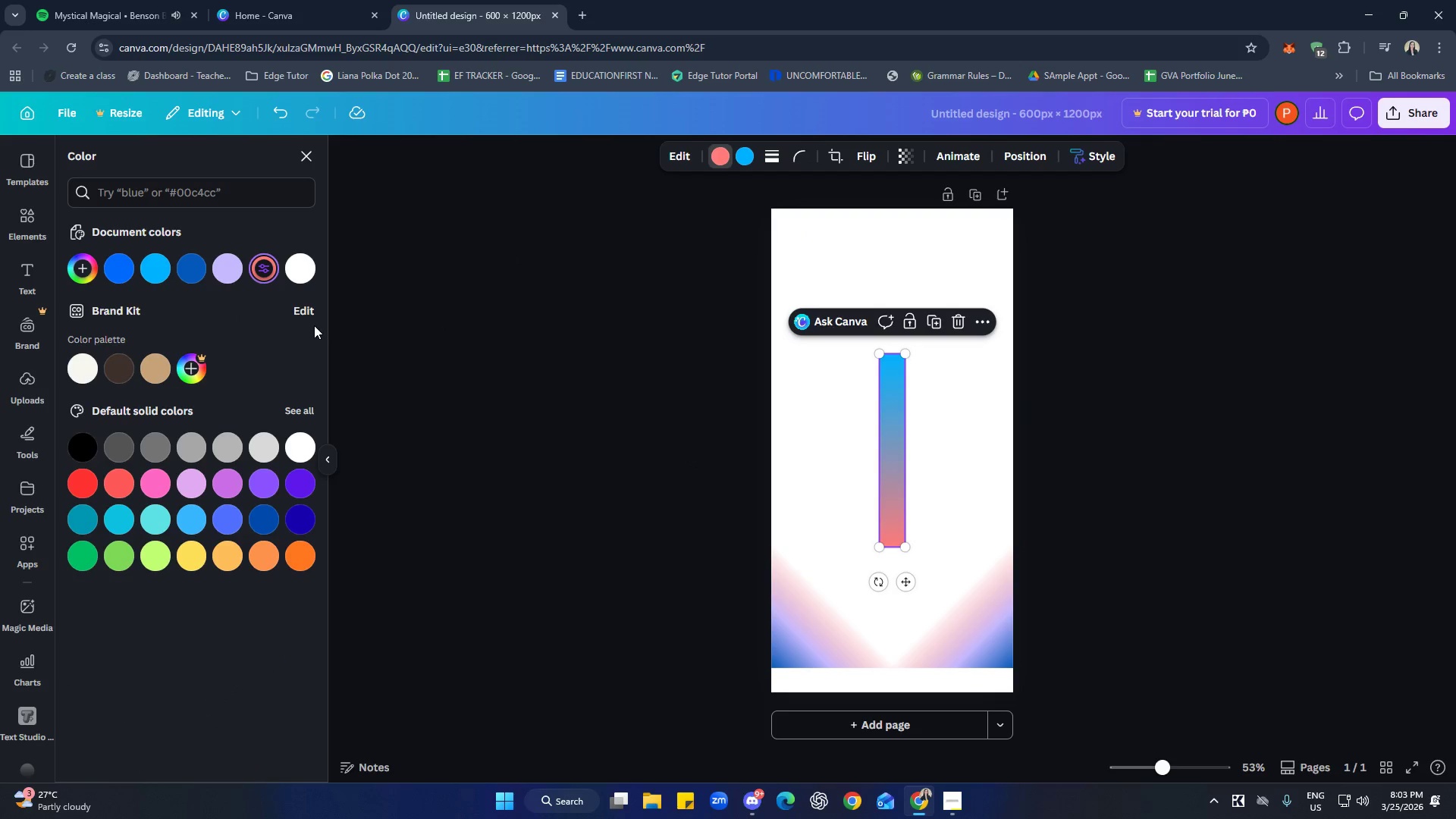 
left_click_drag(start_coordinate=[893, 455], to_coordinate=[999, 574])
 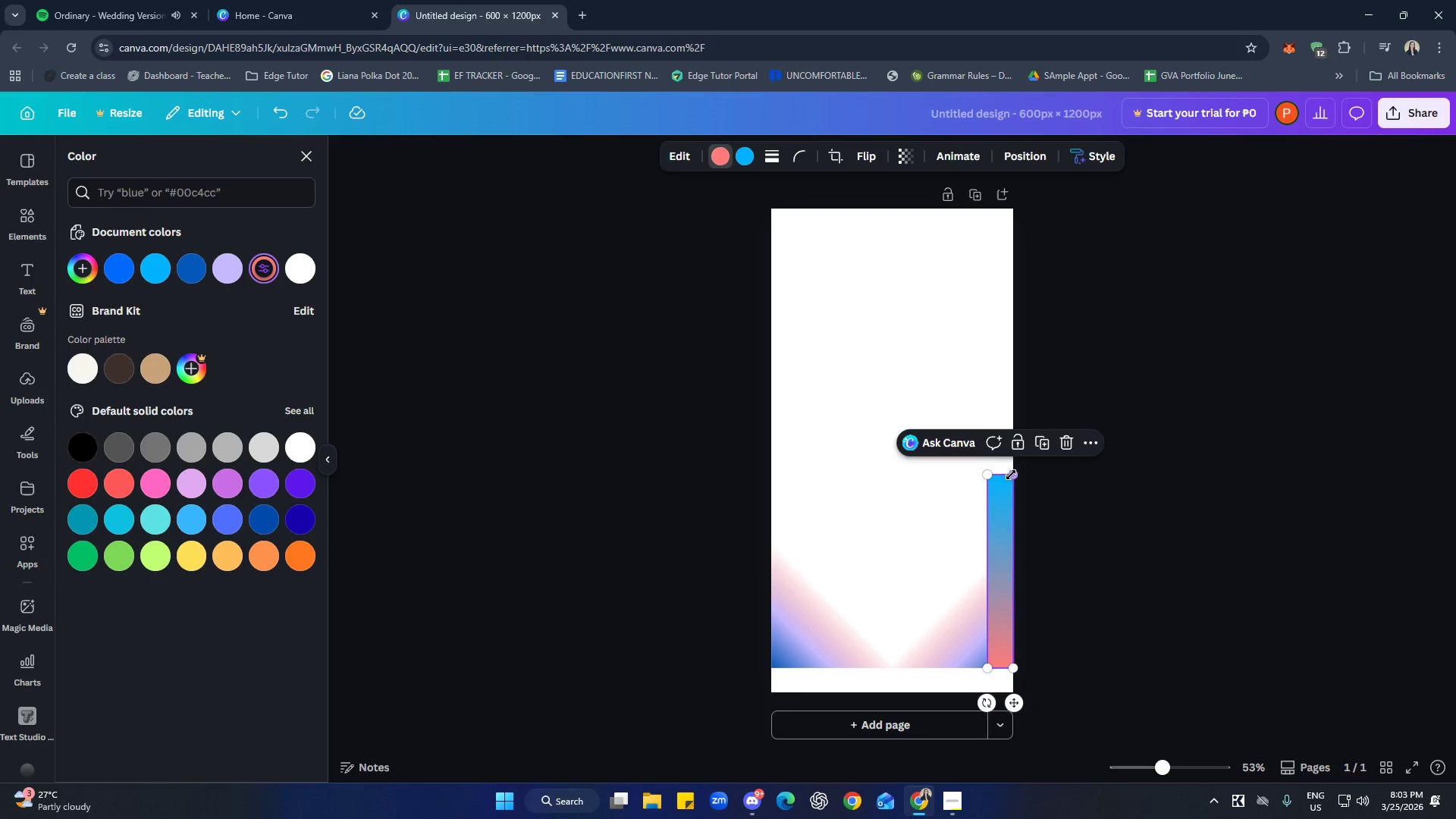 
left_click_drag(start_coordinate=[1011, 474], to_coordinate=[1014, 204])
 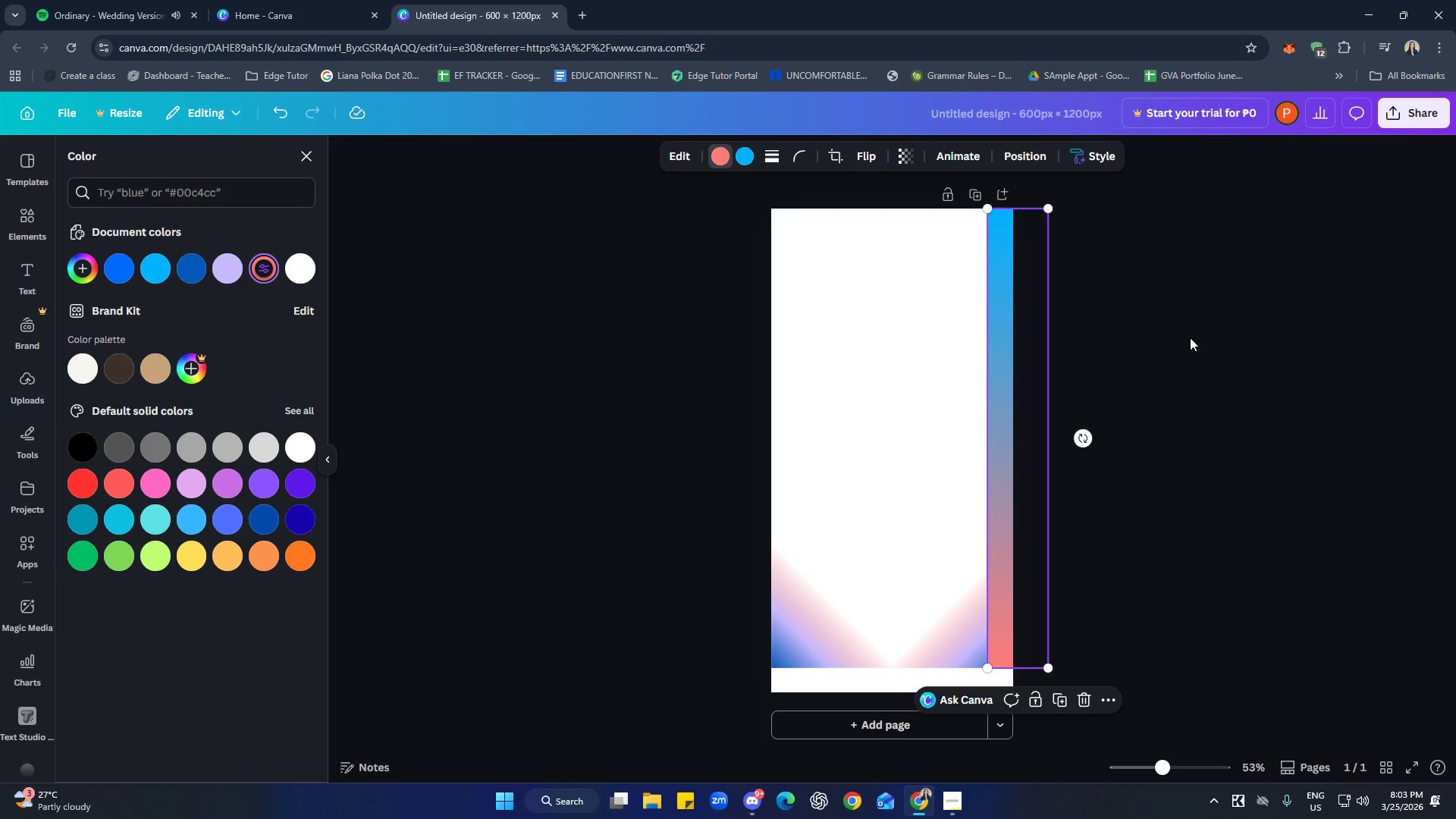 
left_click([1200, 344])
 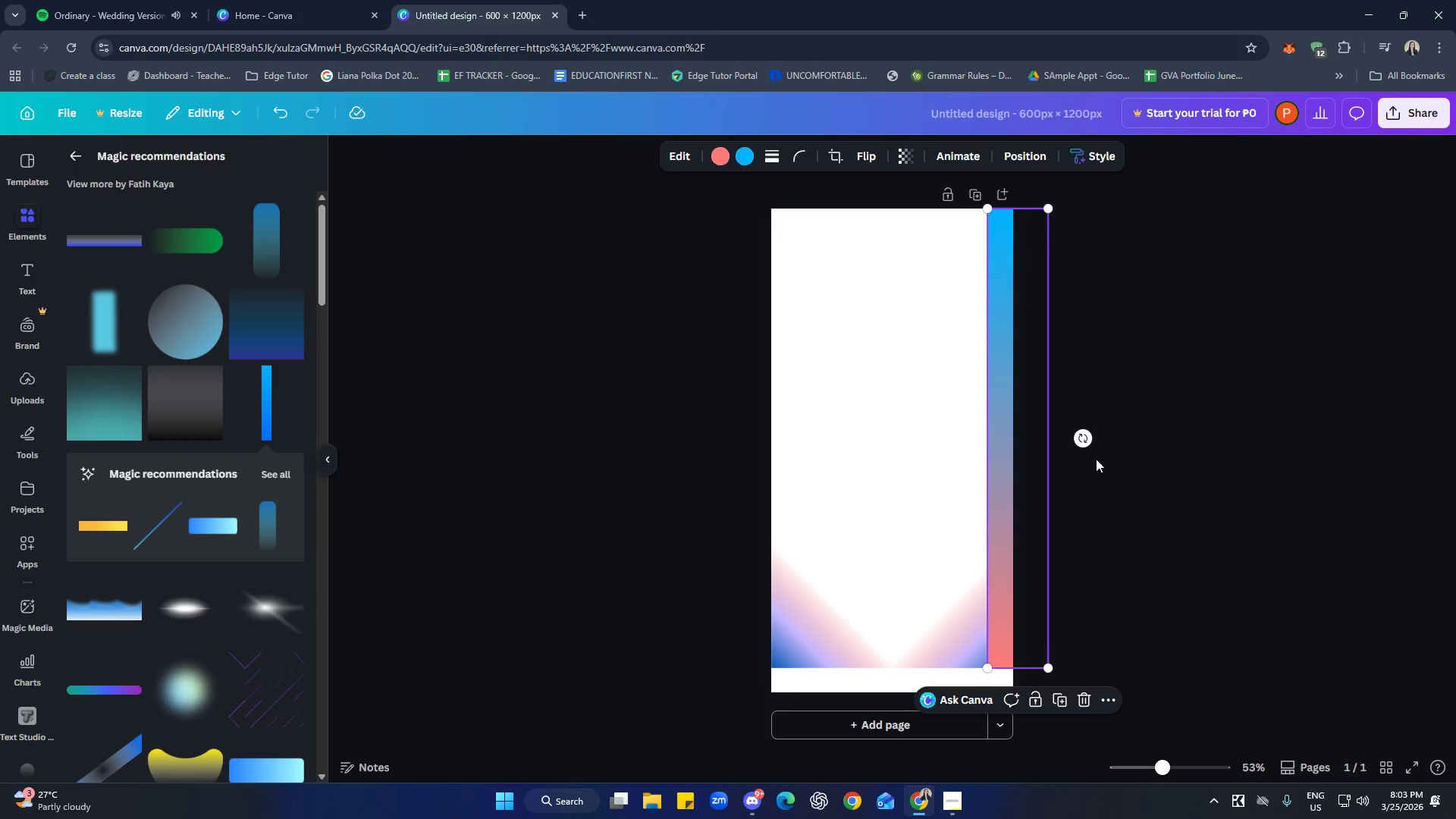 
left_click([1133, 410])
 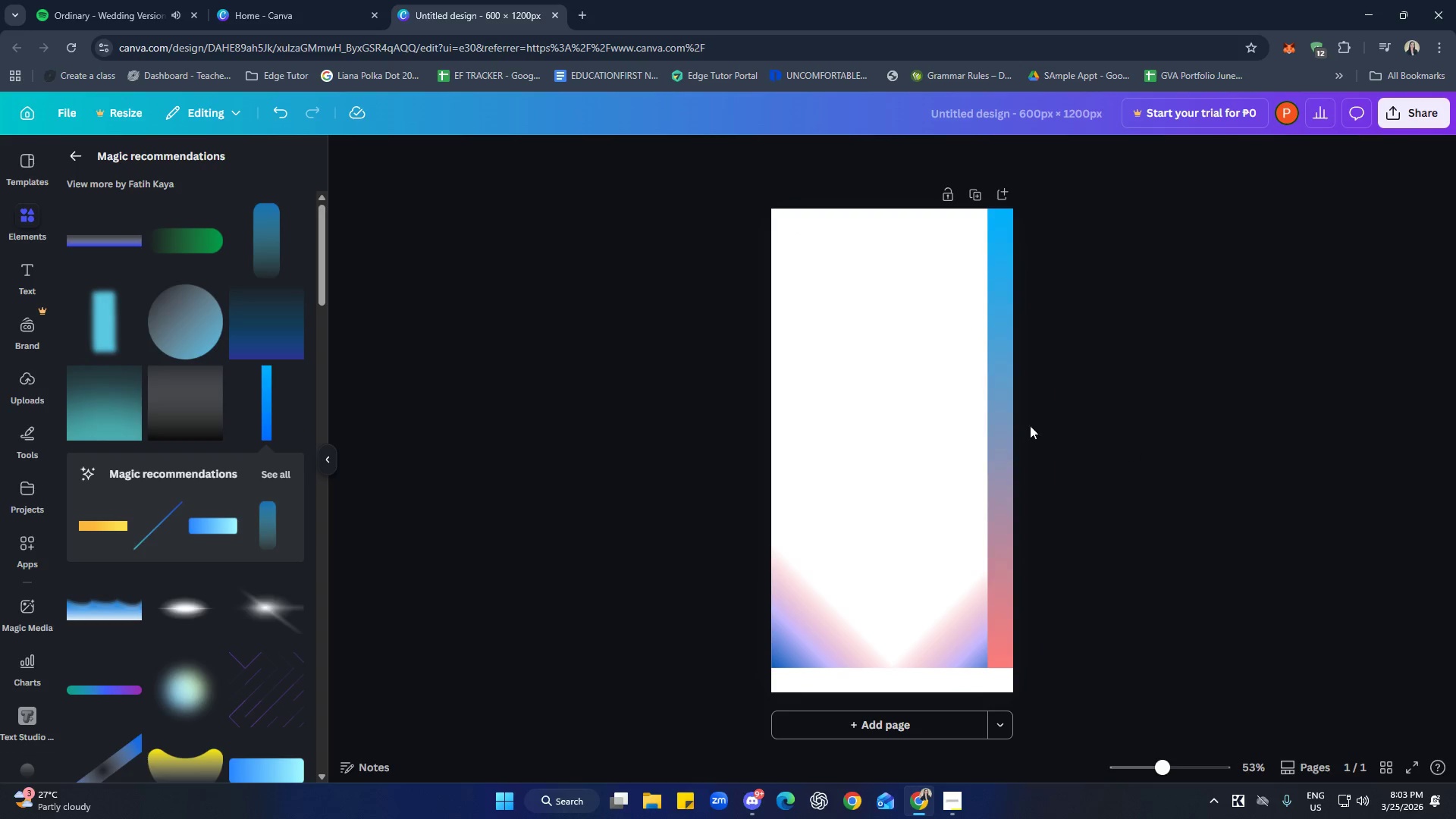 
left_click_drag(start_coordinate=[1009, 416], to_coordinate=[1016, 416])
 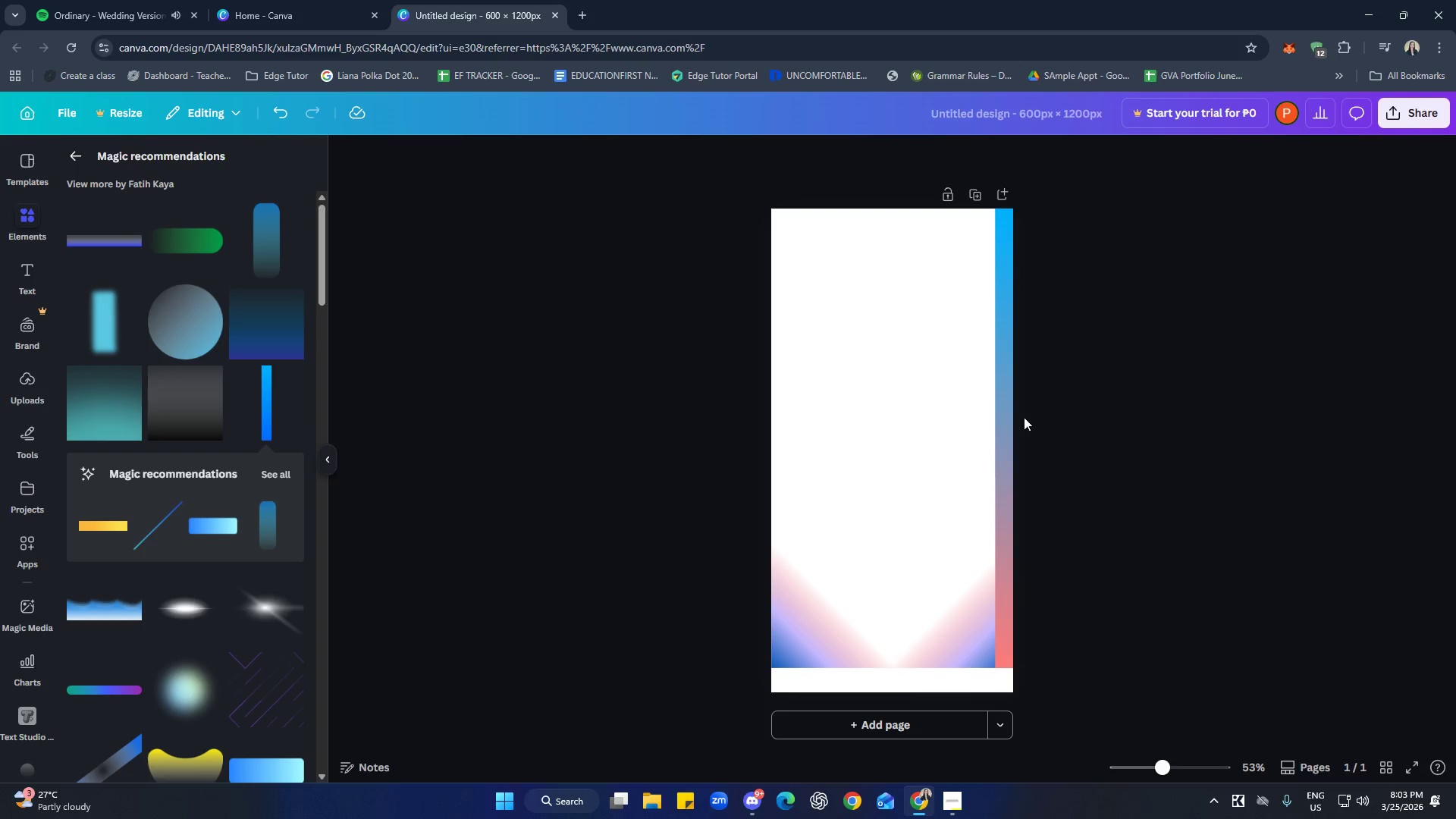 
left_click([1010, 407])
 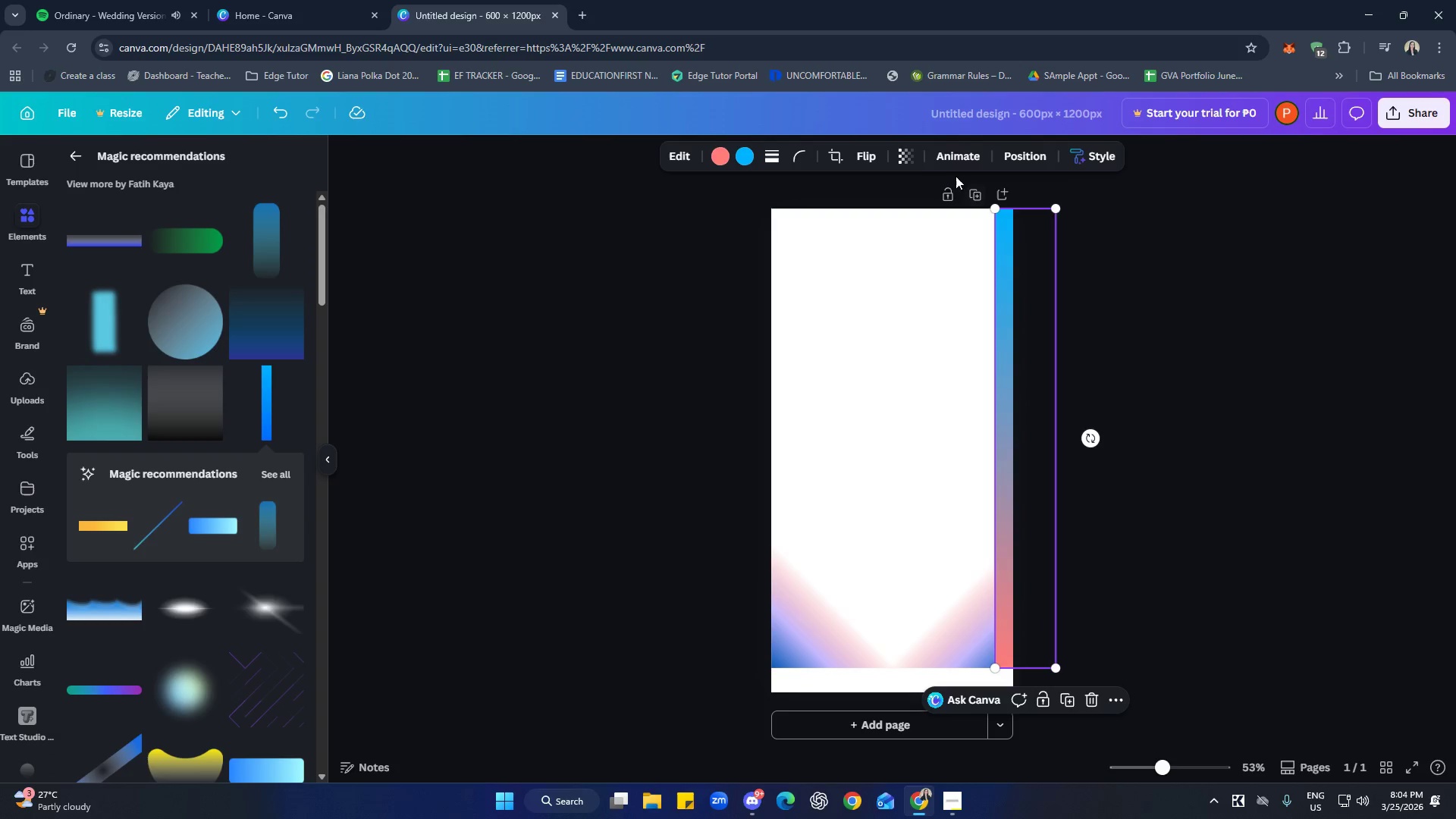 
left_click([915, 155])
 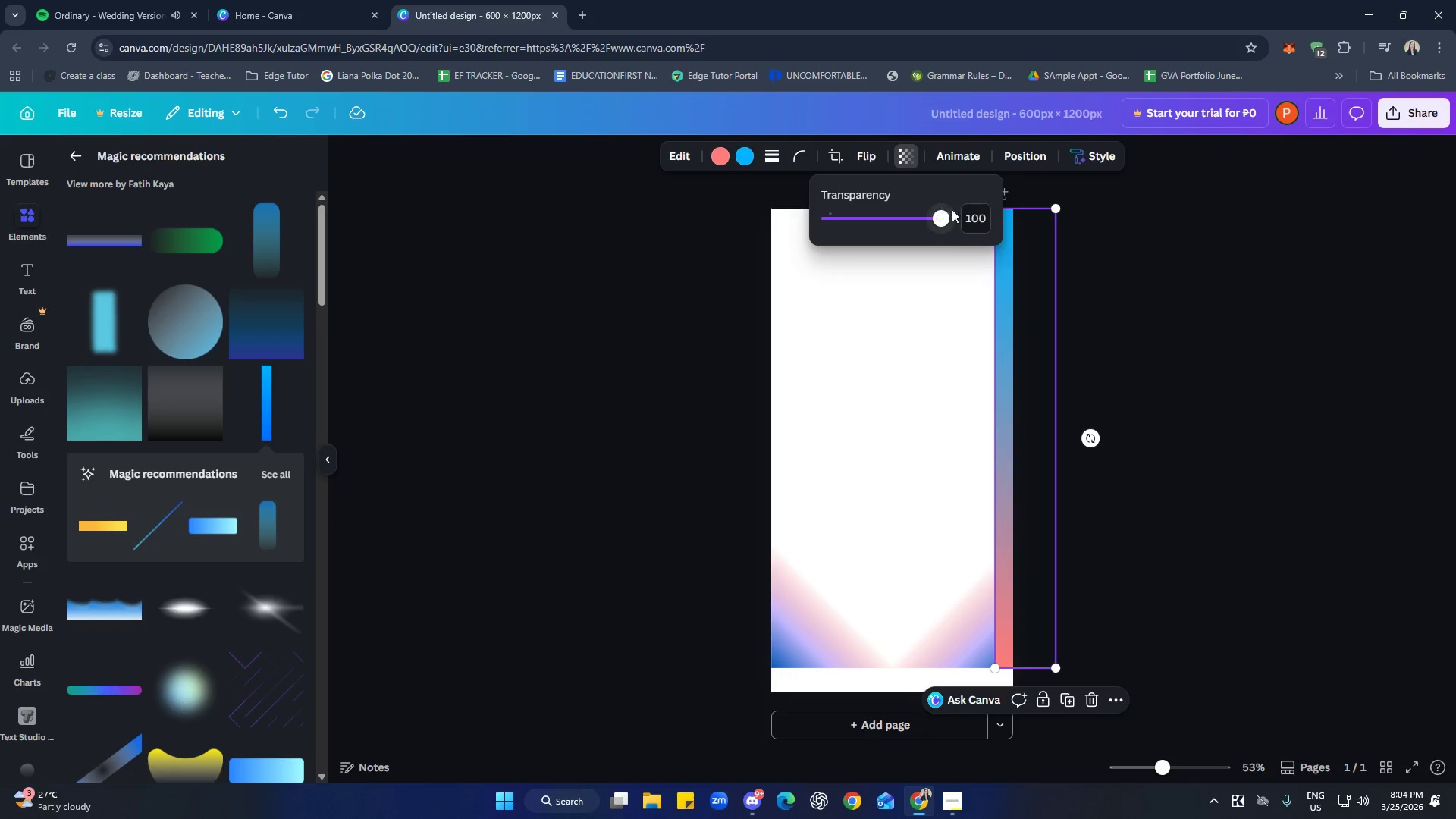 
left_click([967, 212])
 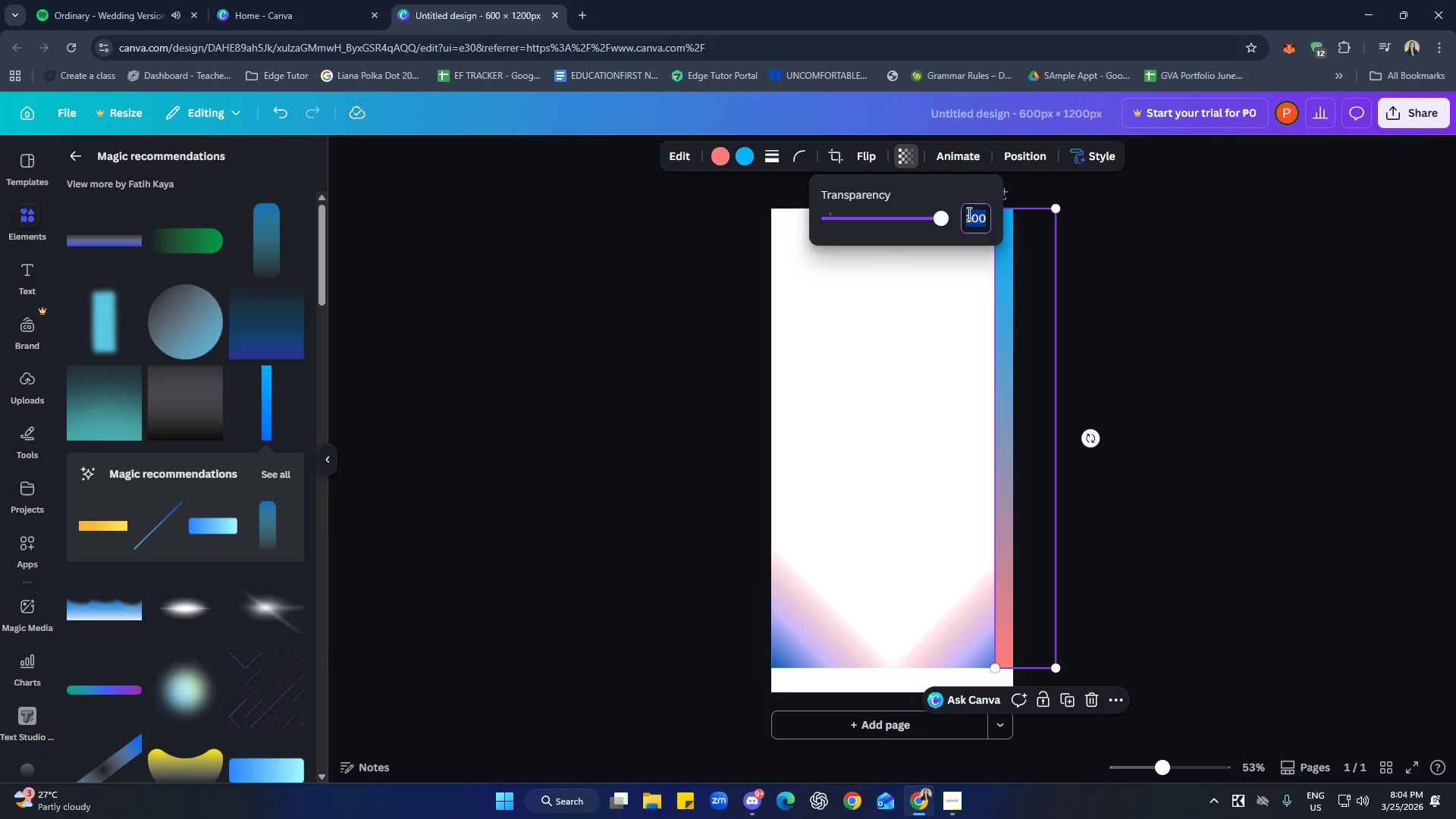 
type(85)
 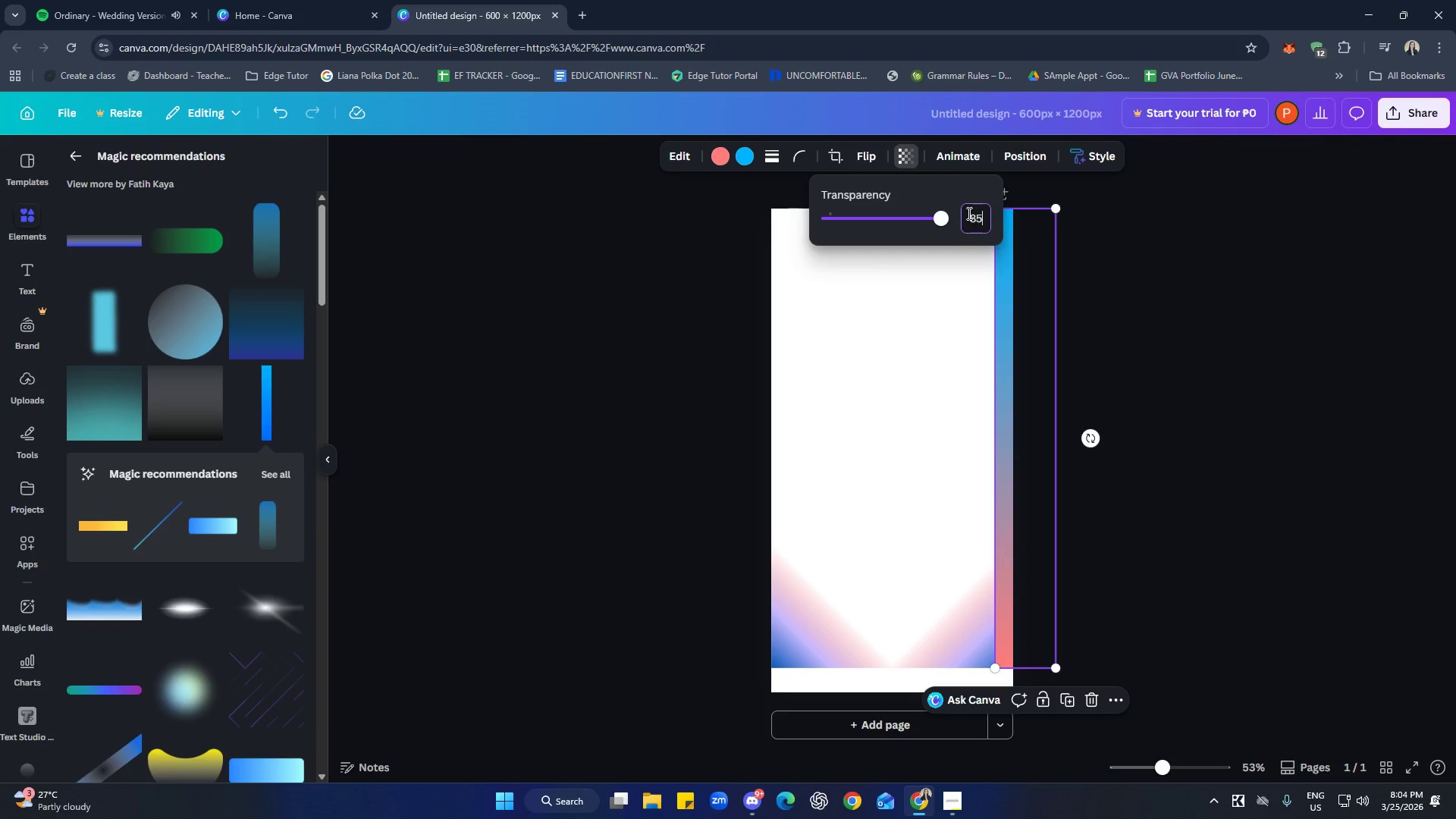 
key(Enter)
 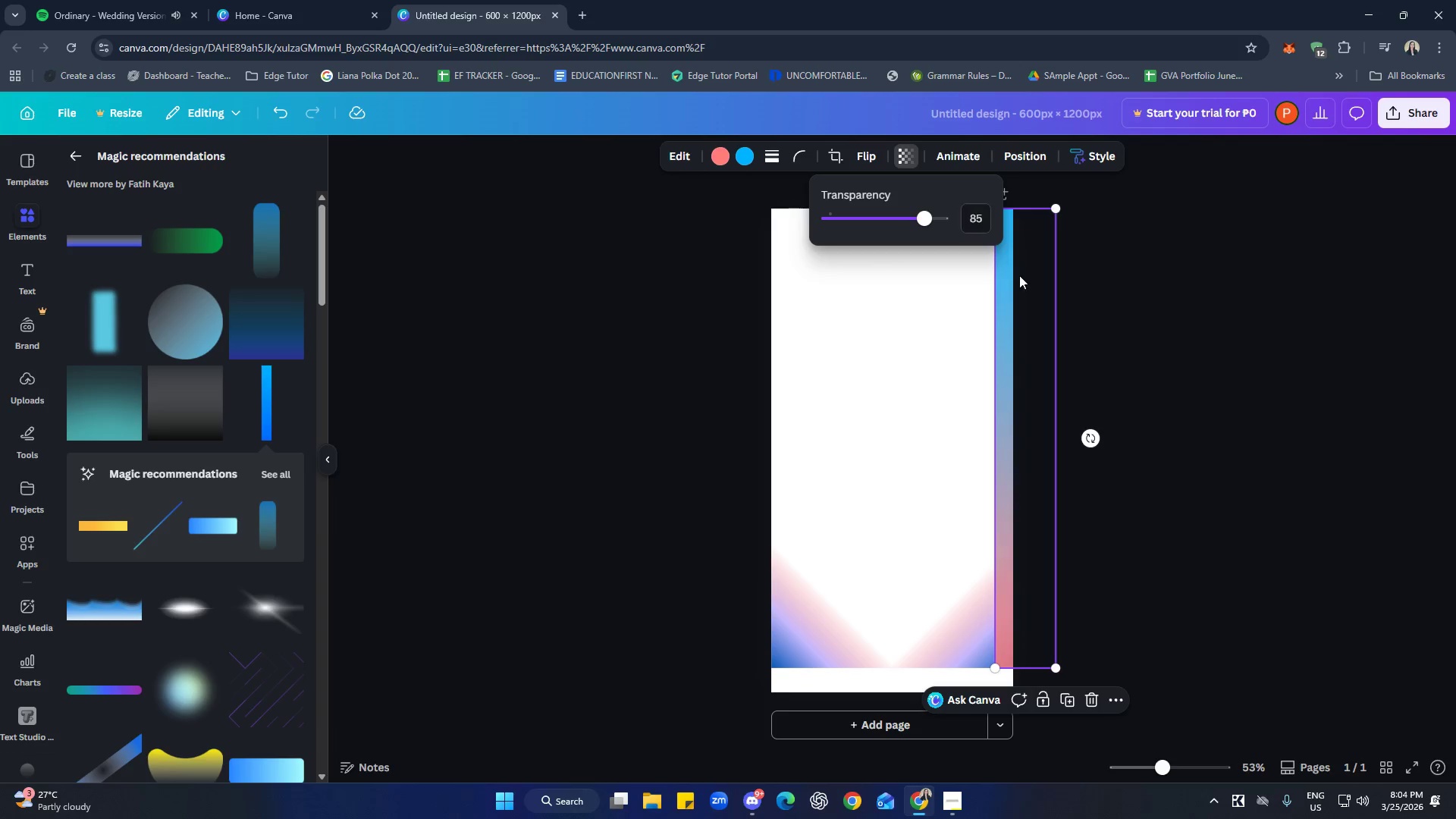 
left_click([1260, 367])
 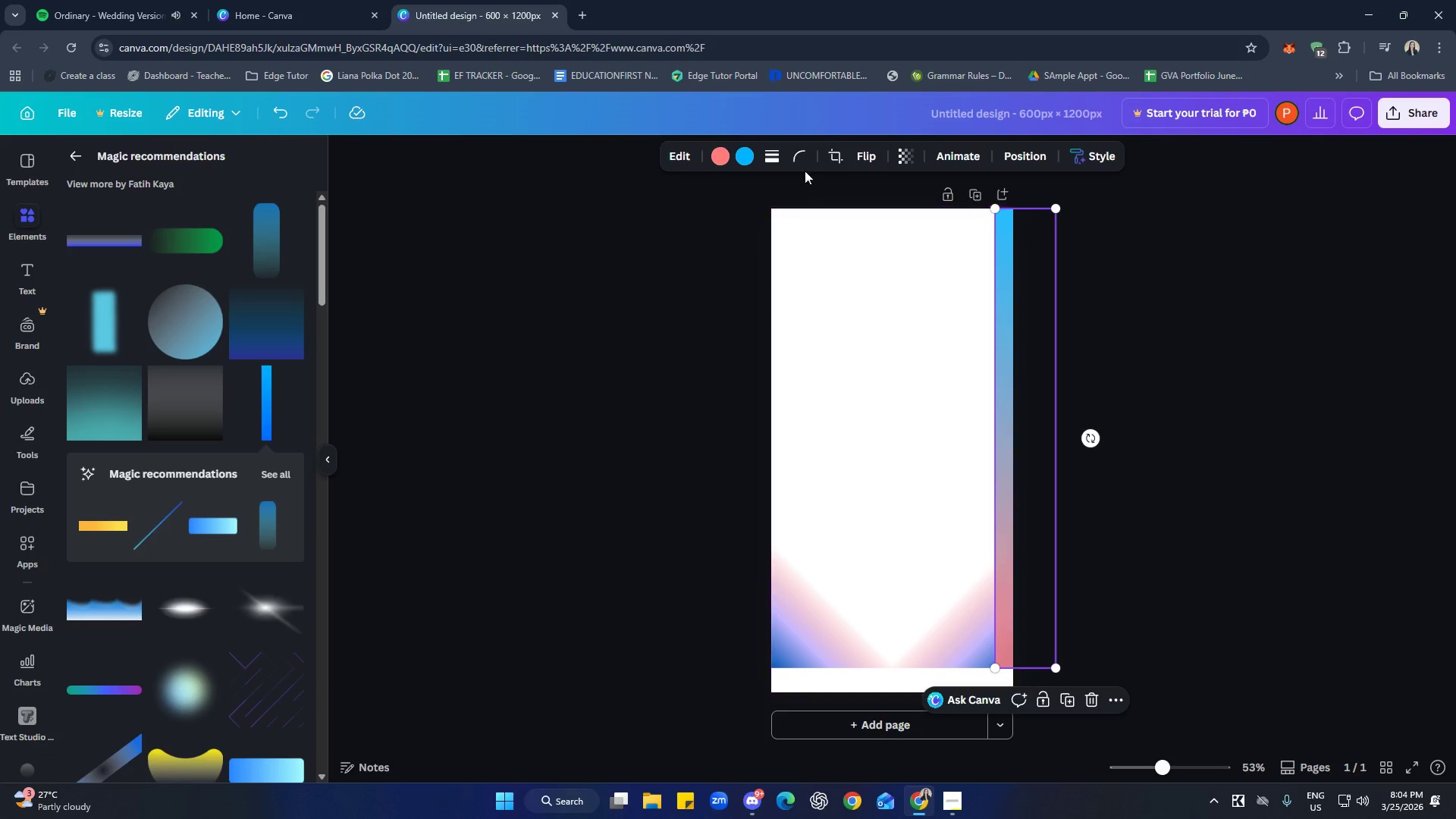 
left_click([752, 155])
 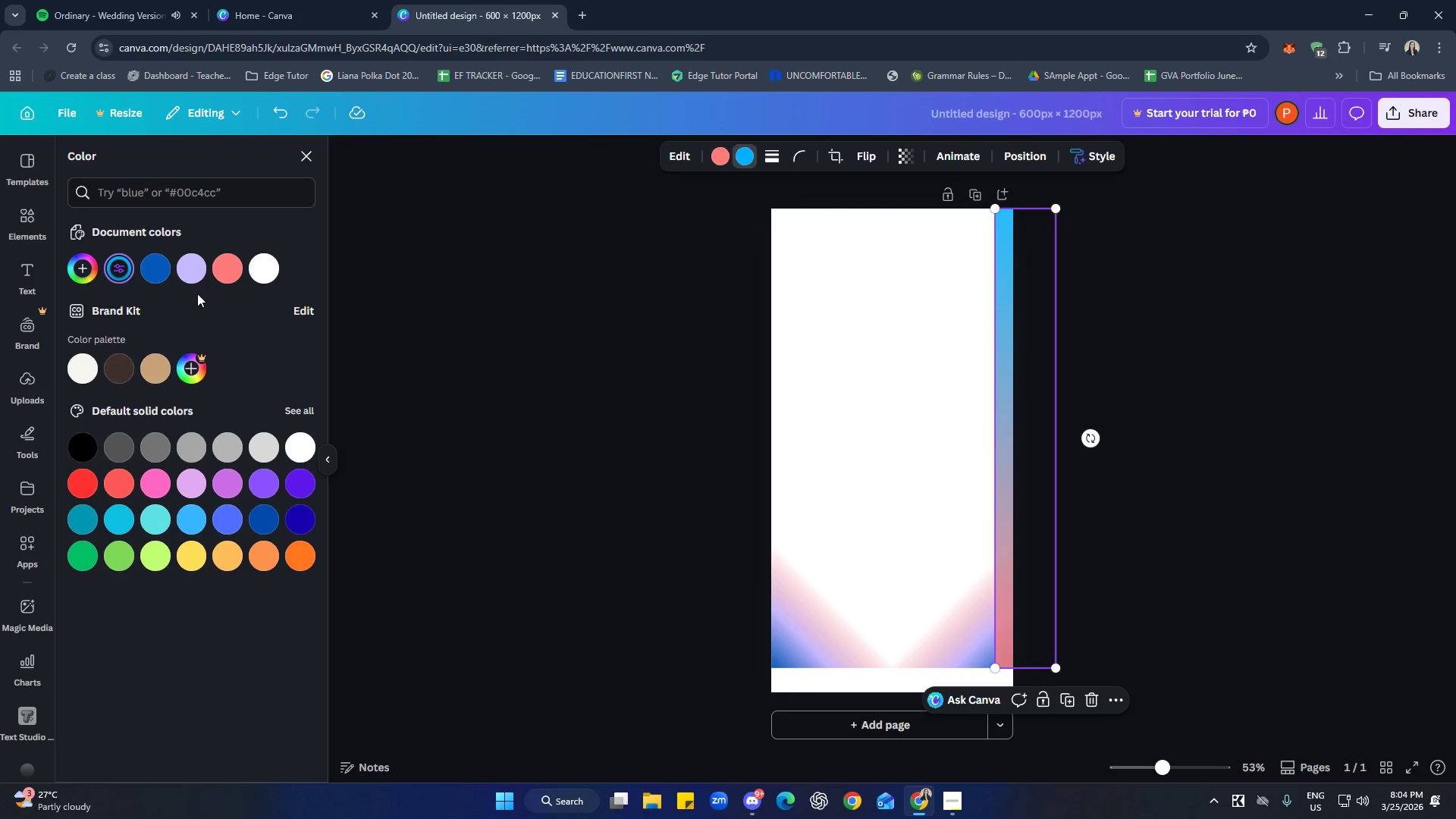 
left_click([186, 274])
 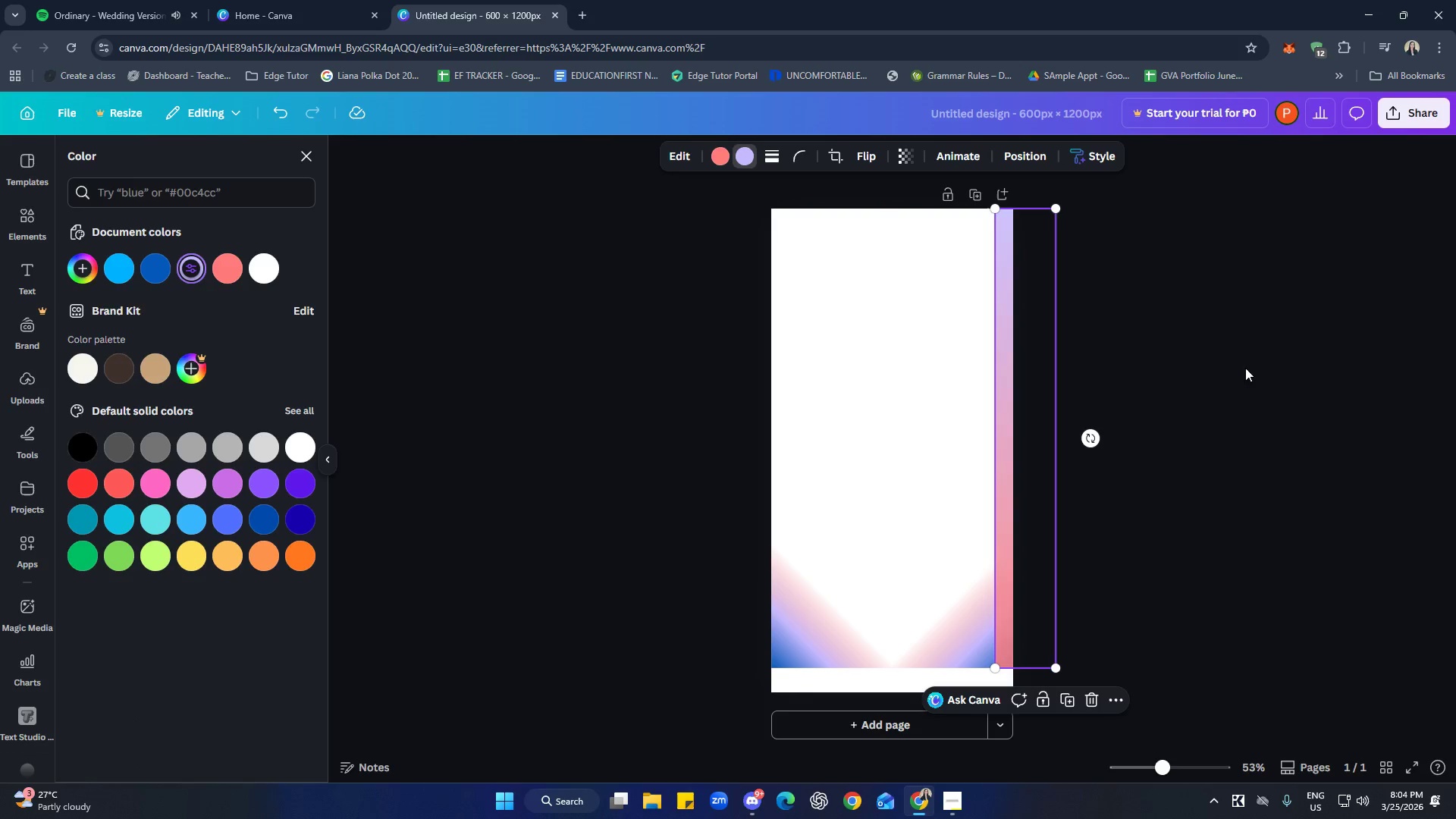 
double_click([1251, 365])
 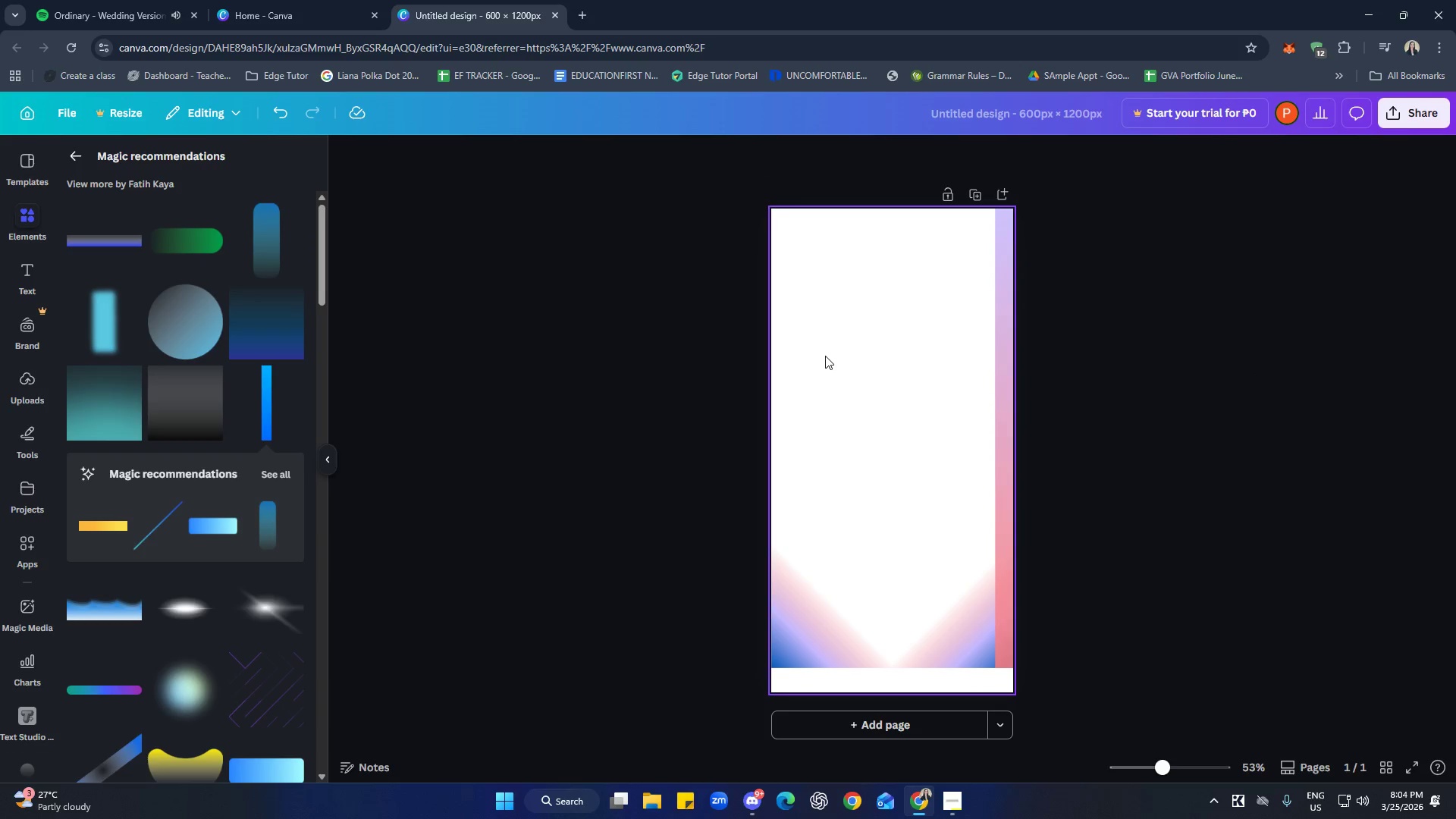 
double_click([1163, 325])
 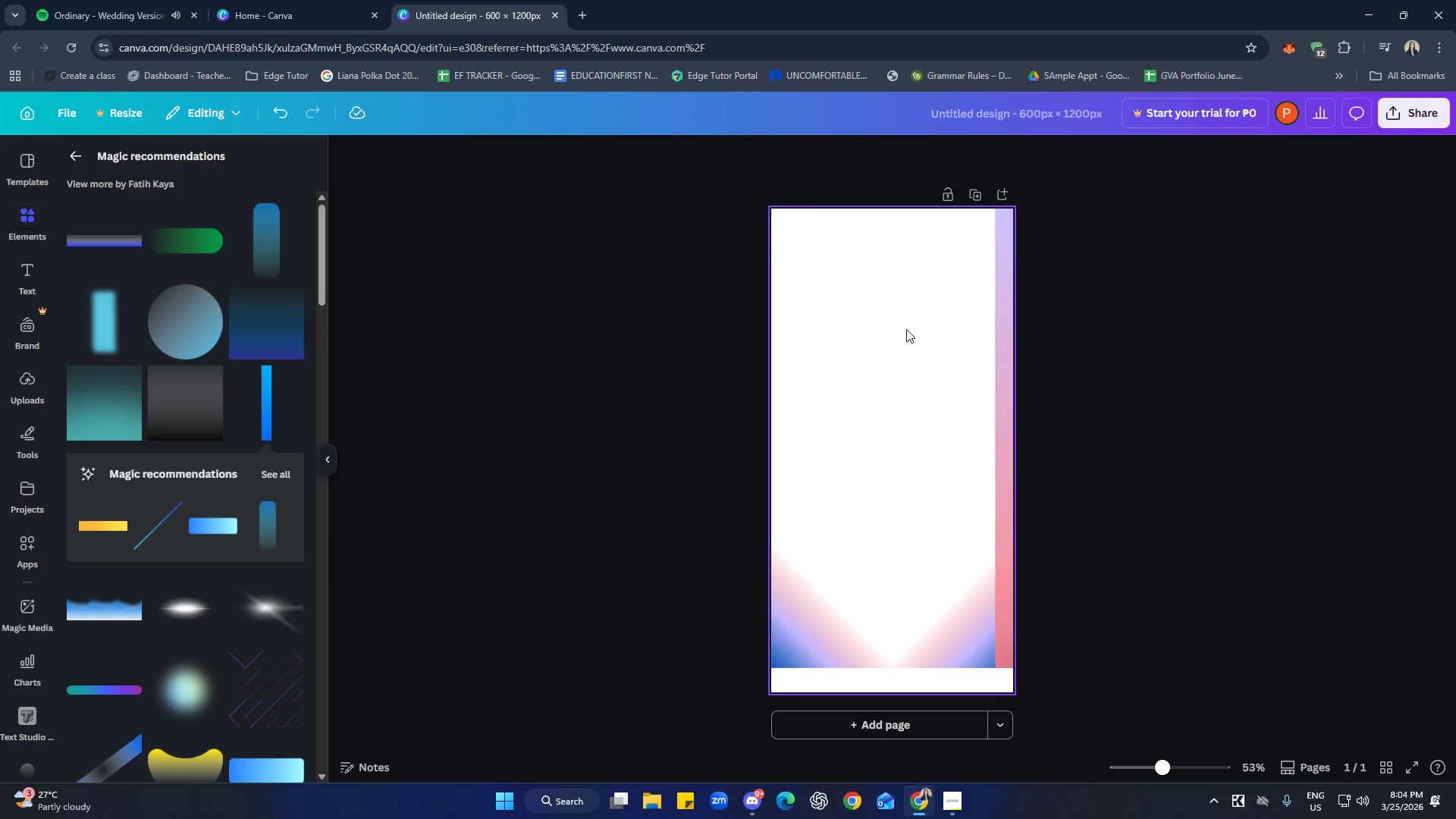 
left_click([77, 152])
 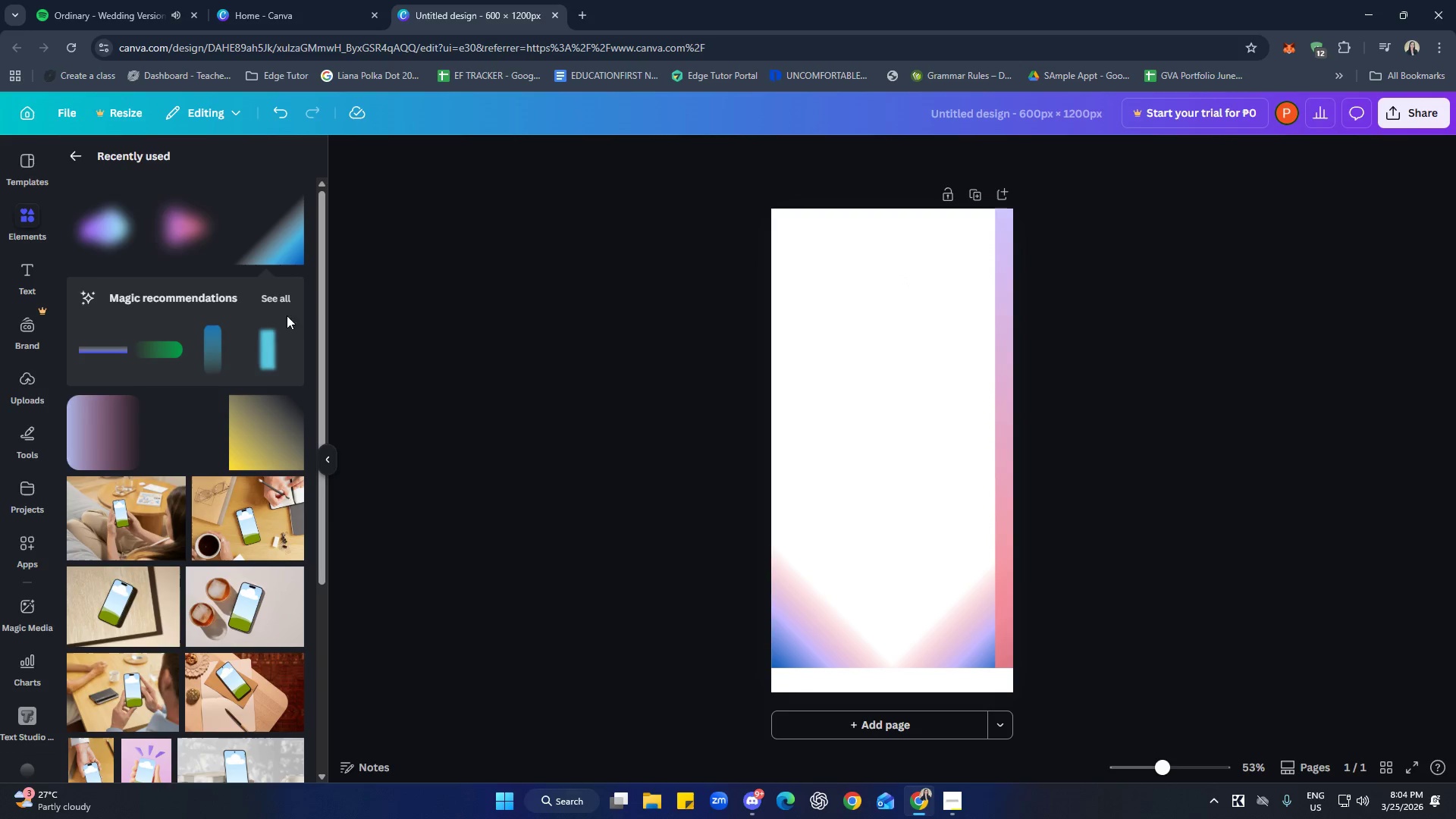 
scroll: coordinate [235, 315], scroll_direction: up, amount: 6.0
 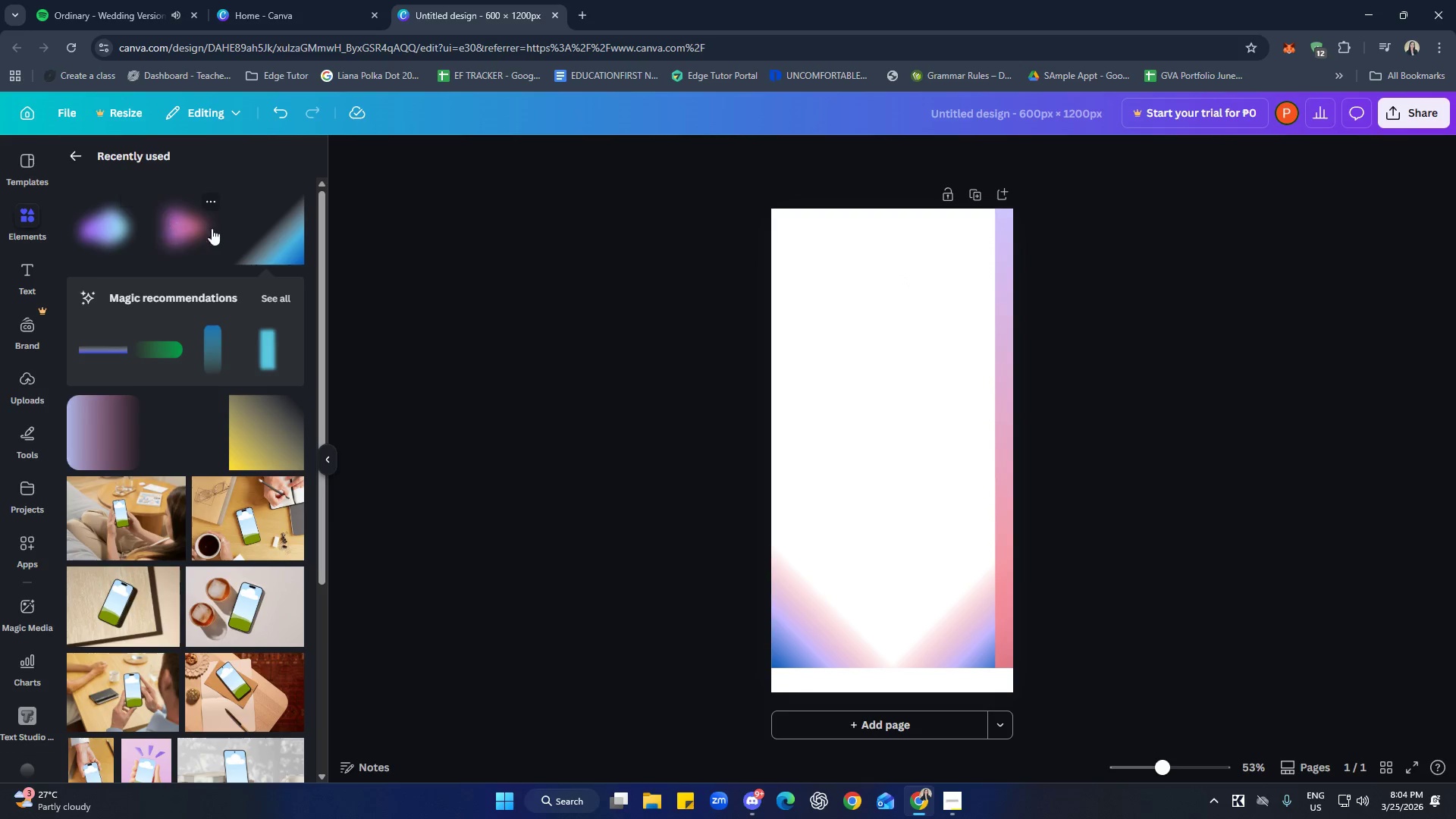 
left_click([184, 226])
 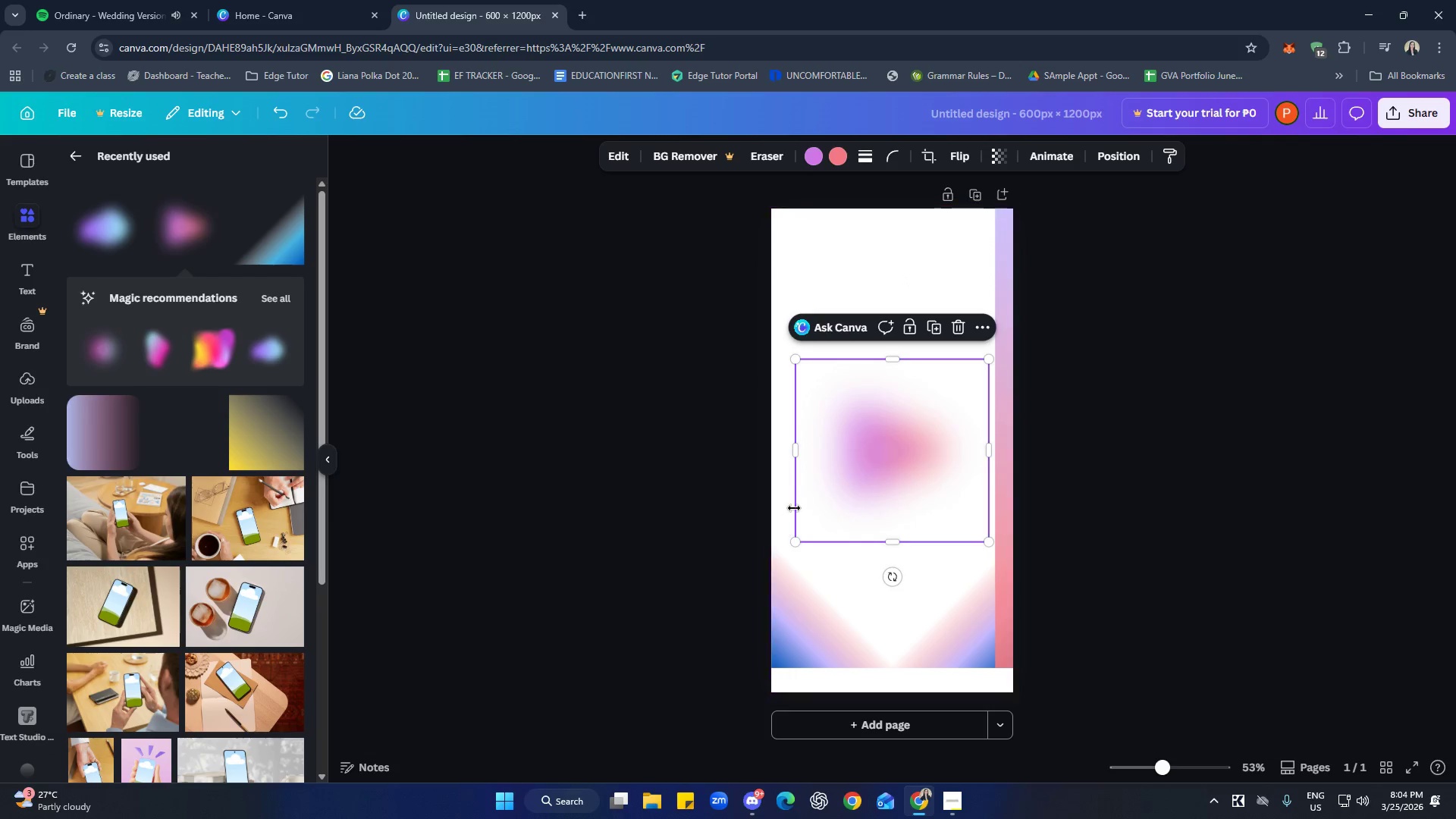 
left_click_drag(start_coordinate=[896, 460], to_coordinate=[787, 455])
 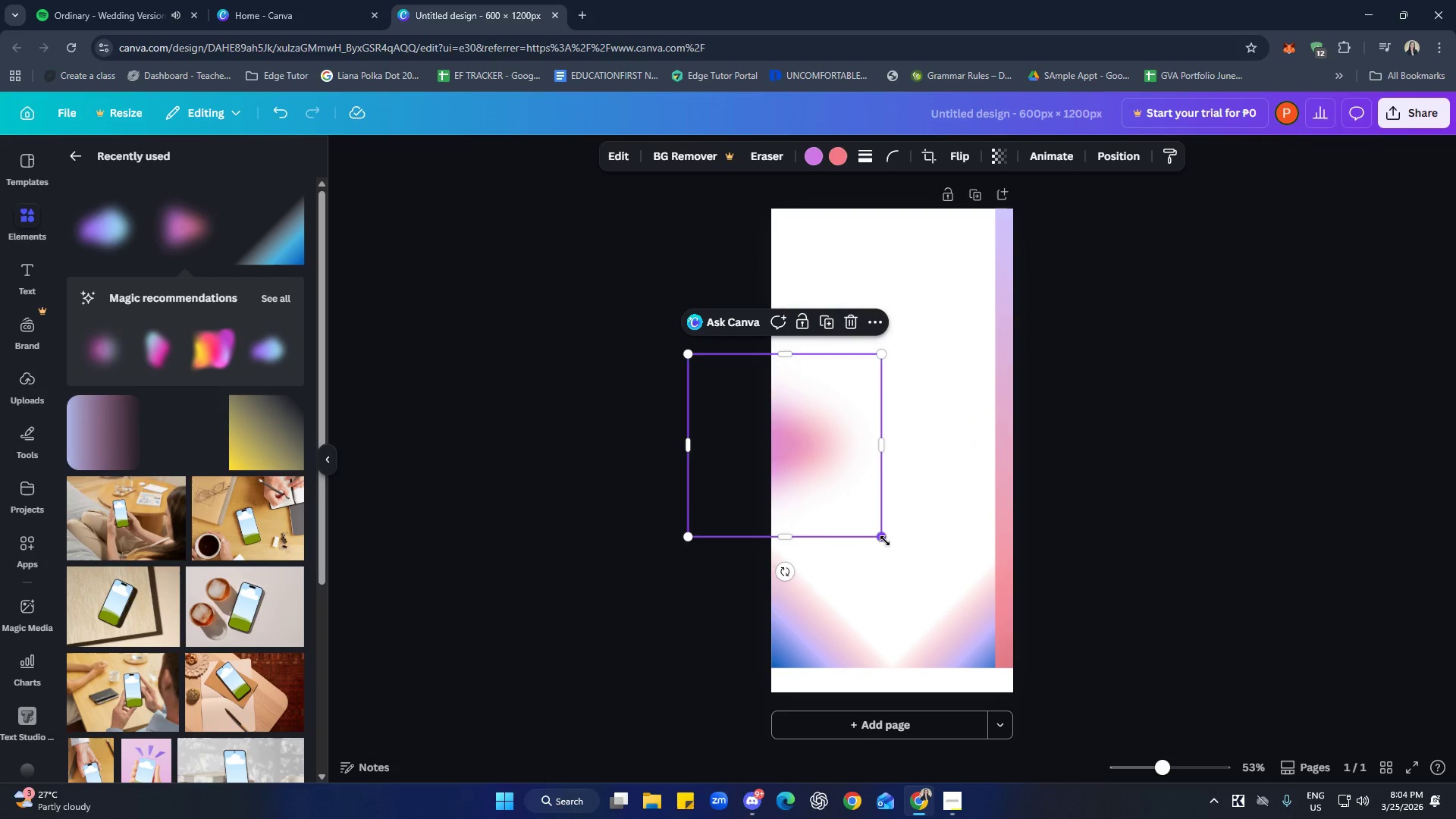 
left_click_drag(start_coordinate=[883, 538], to_coordinate=[951, 599])
 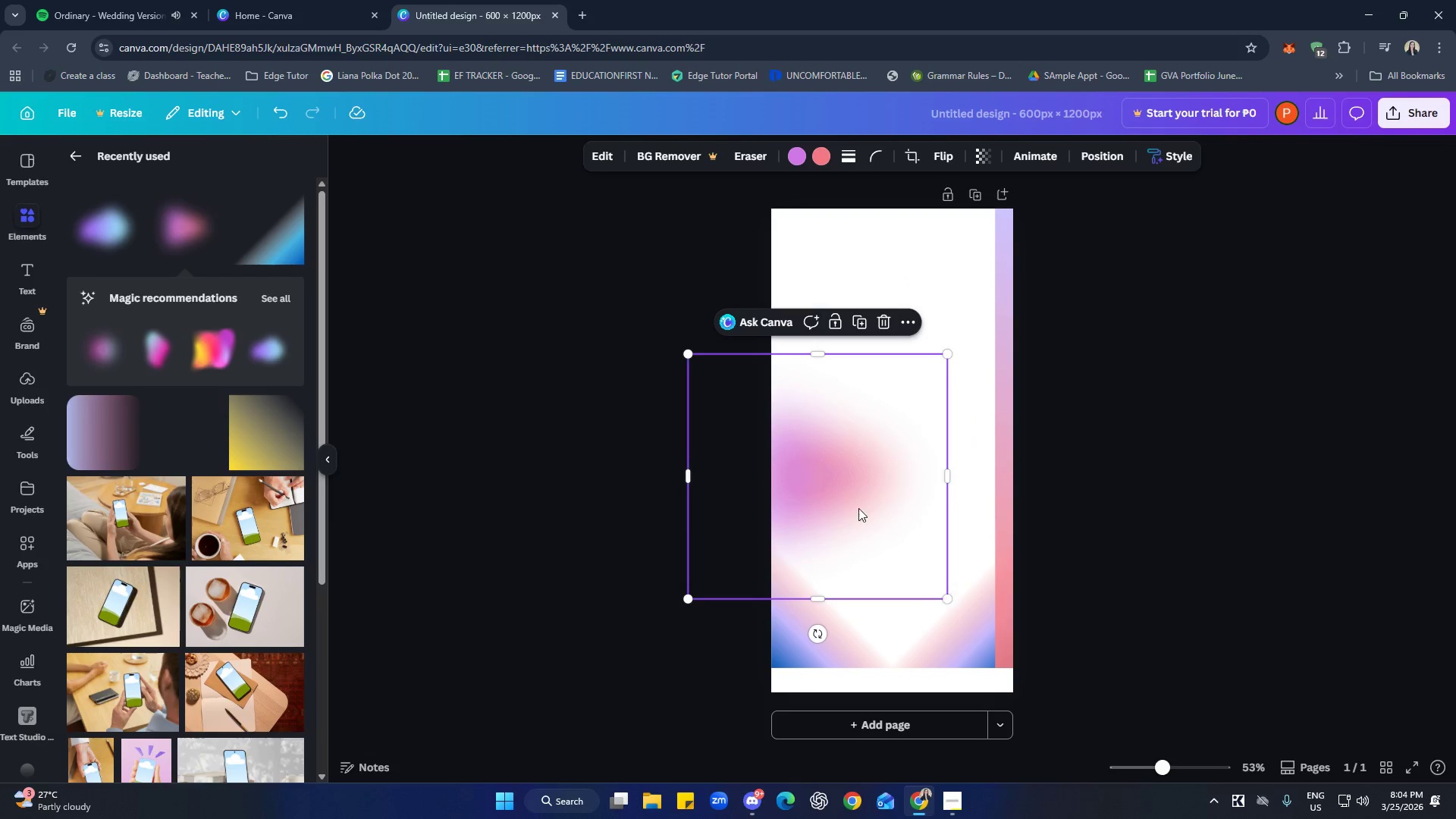 
left_click_drag(start_coordinate=[853, 500], to_coordinate=[808, 493])
 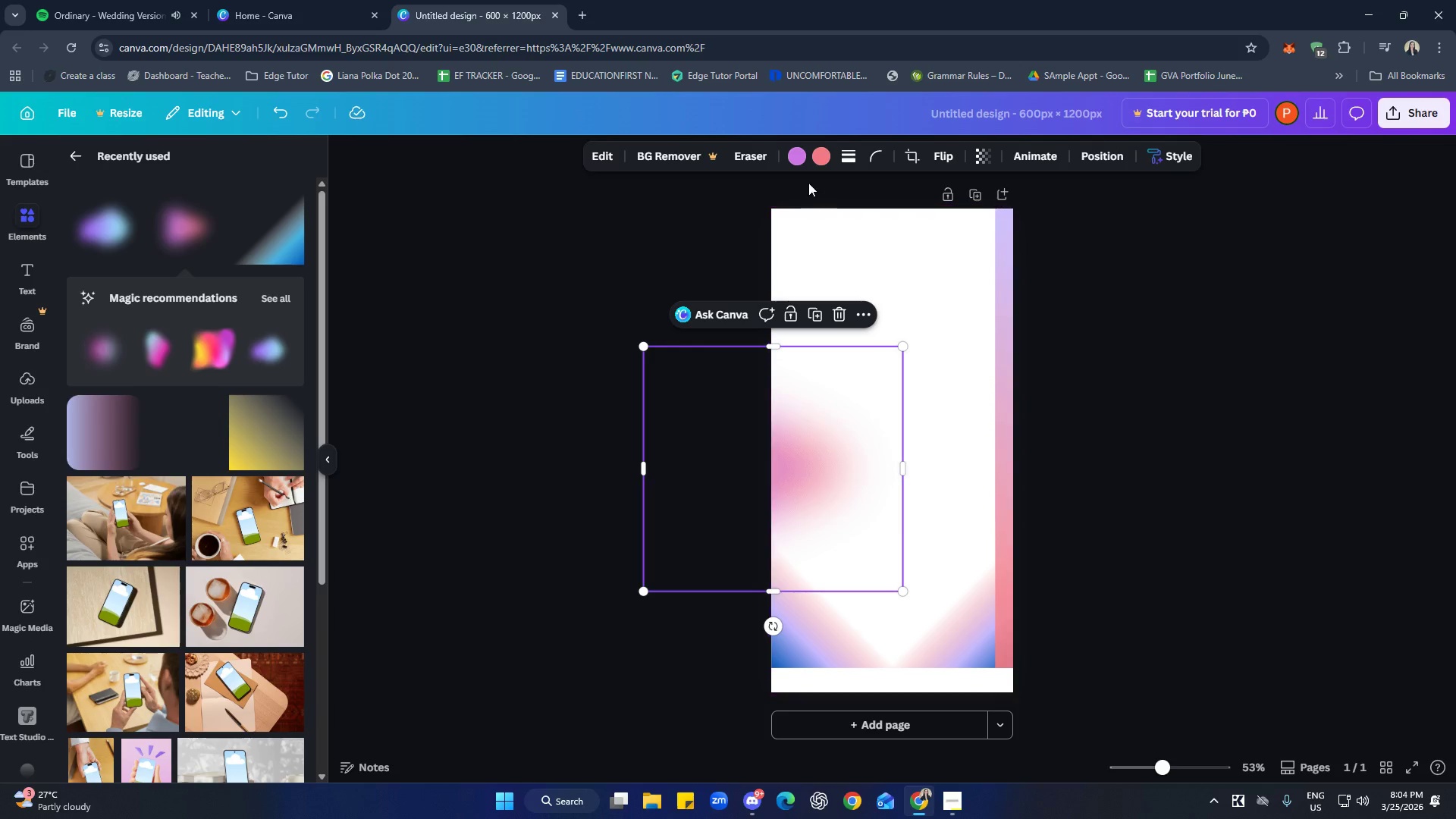 
left_click([792, 156])
 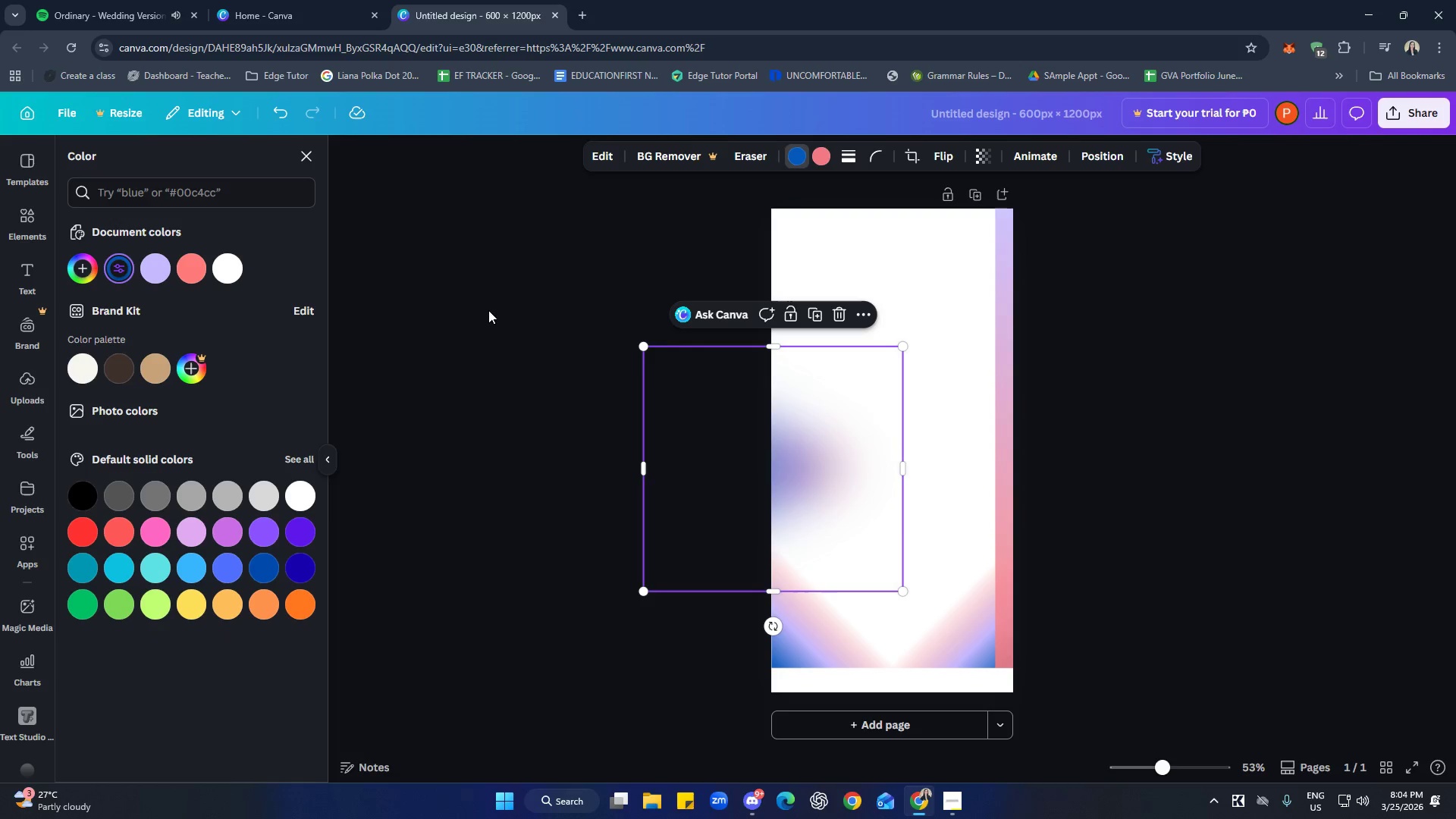 
double_click([912, 275])
 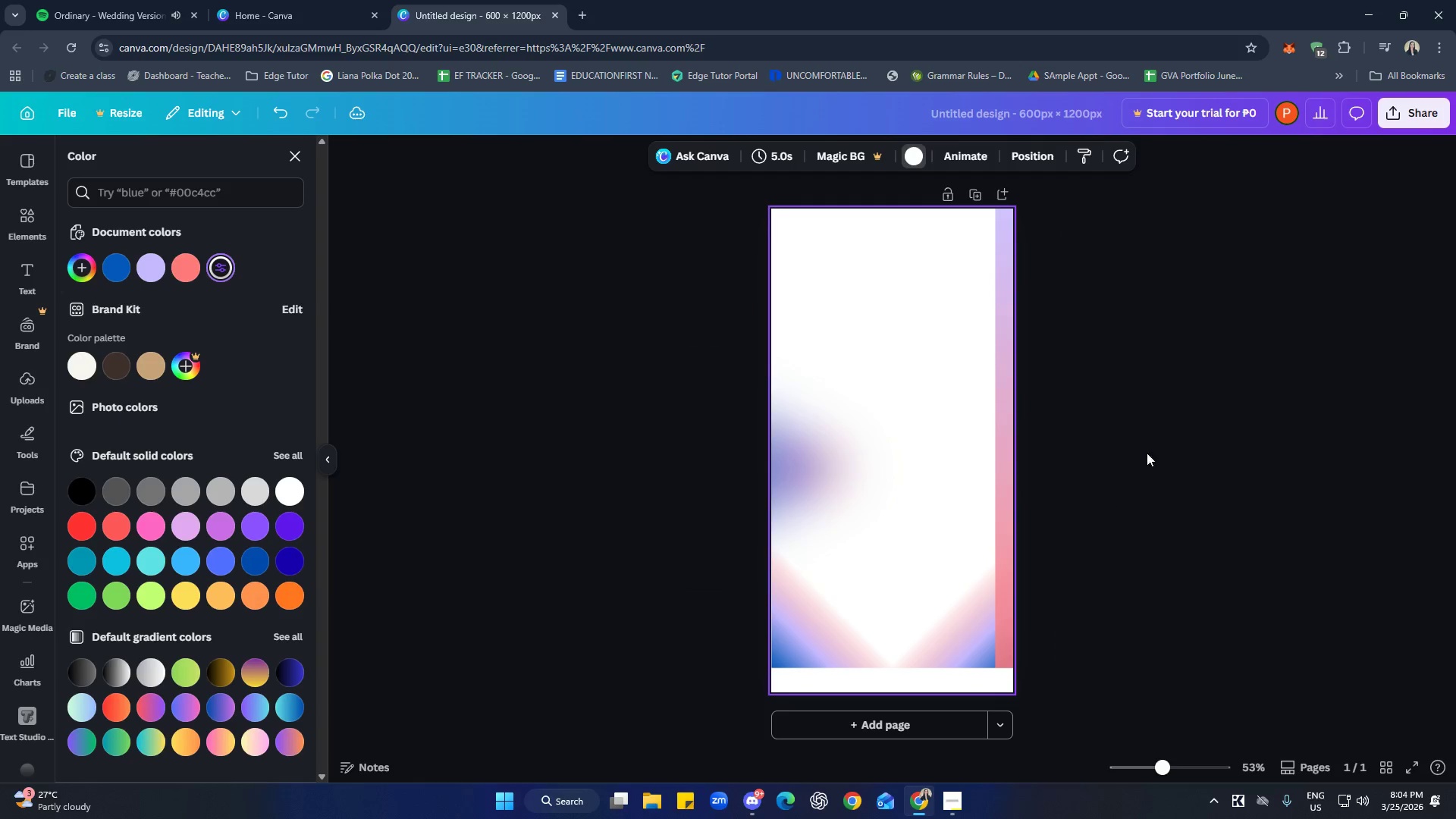 
left_click([1225, 414])
 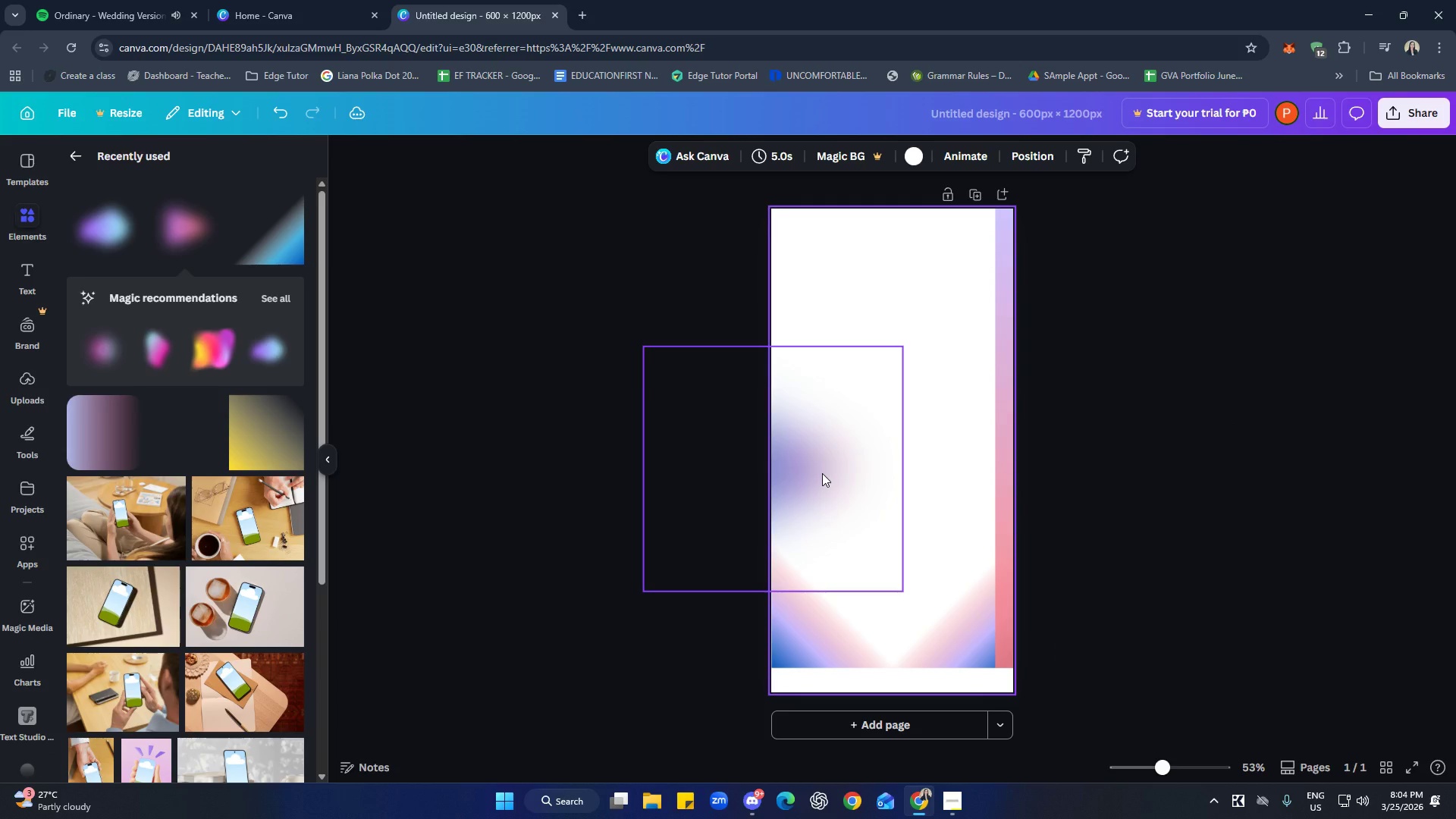 
left_click([822, 473])
 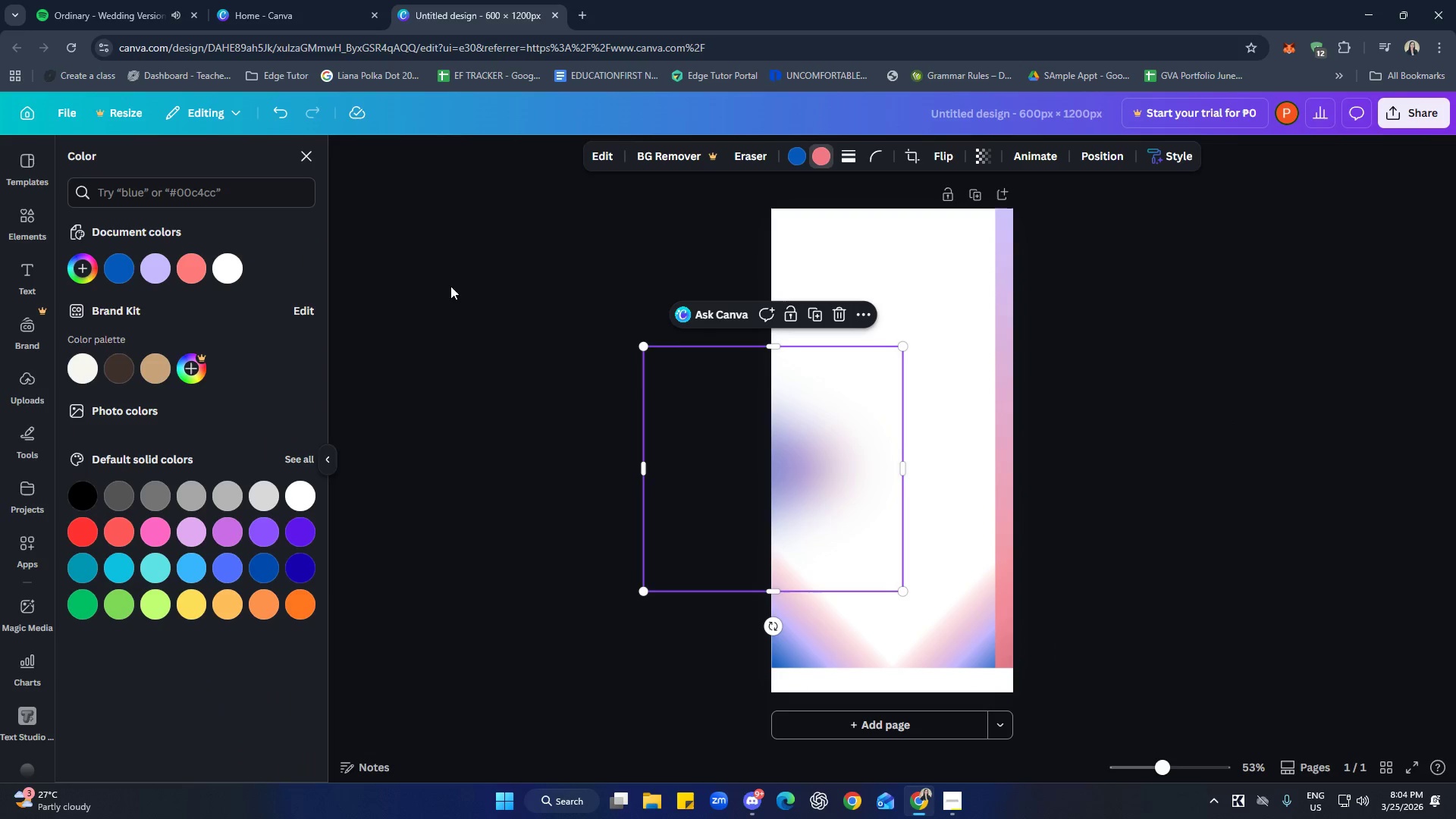 
left_click([189, 274])
 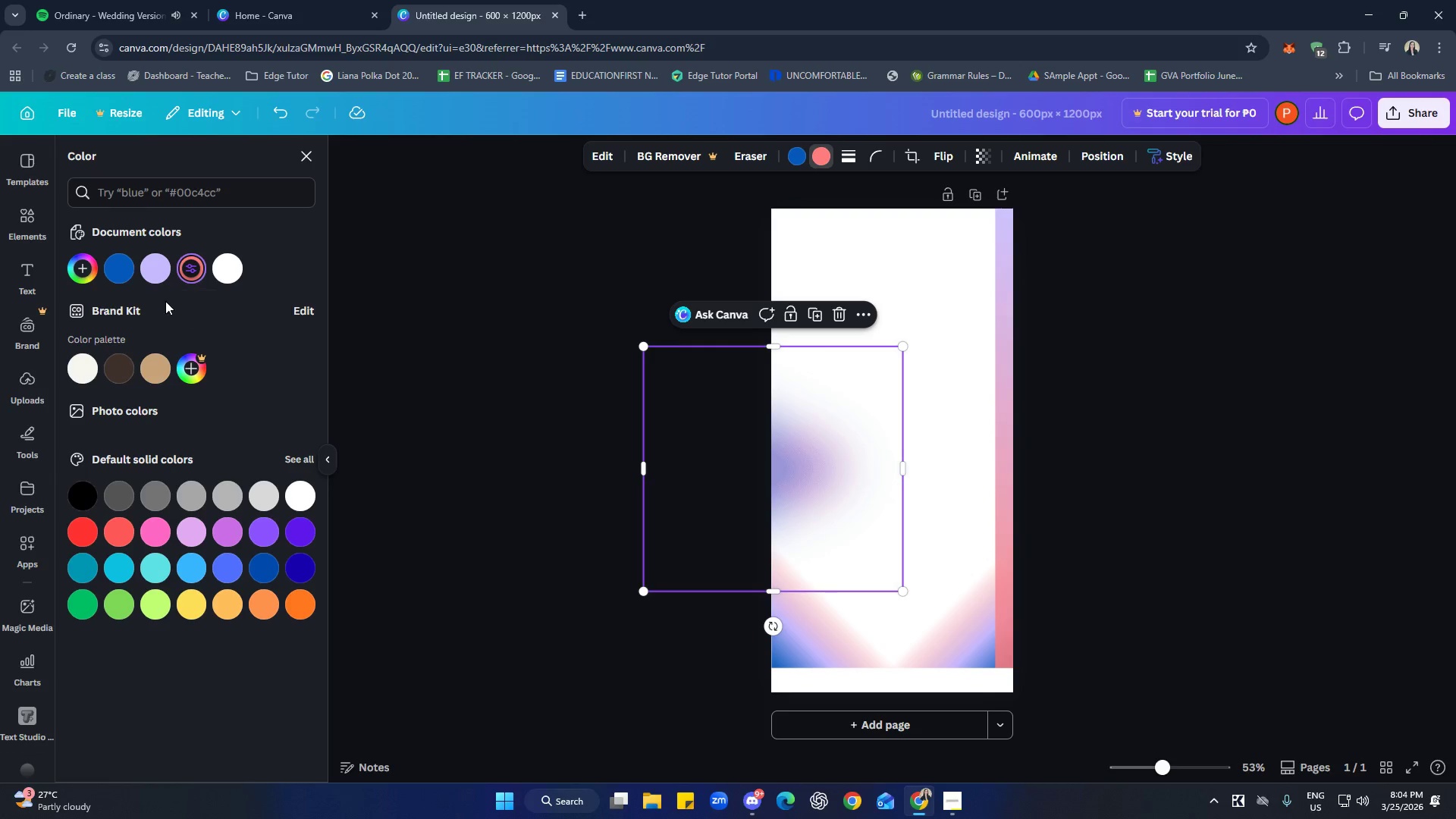 
left_click([153, 269])
 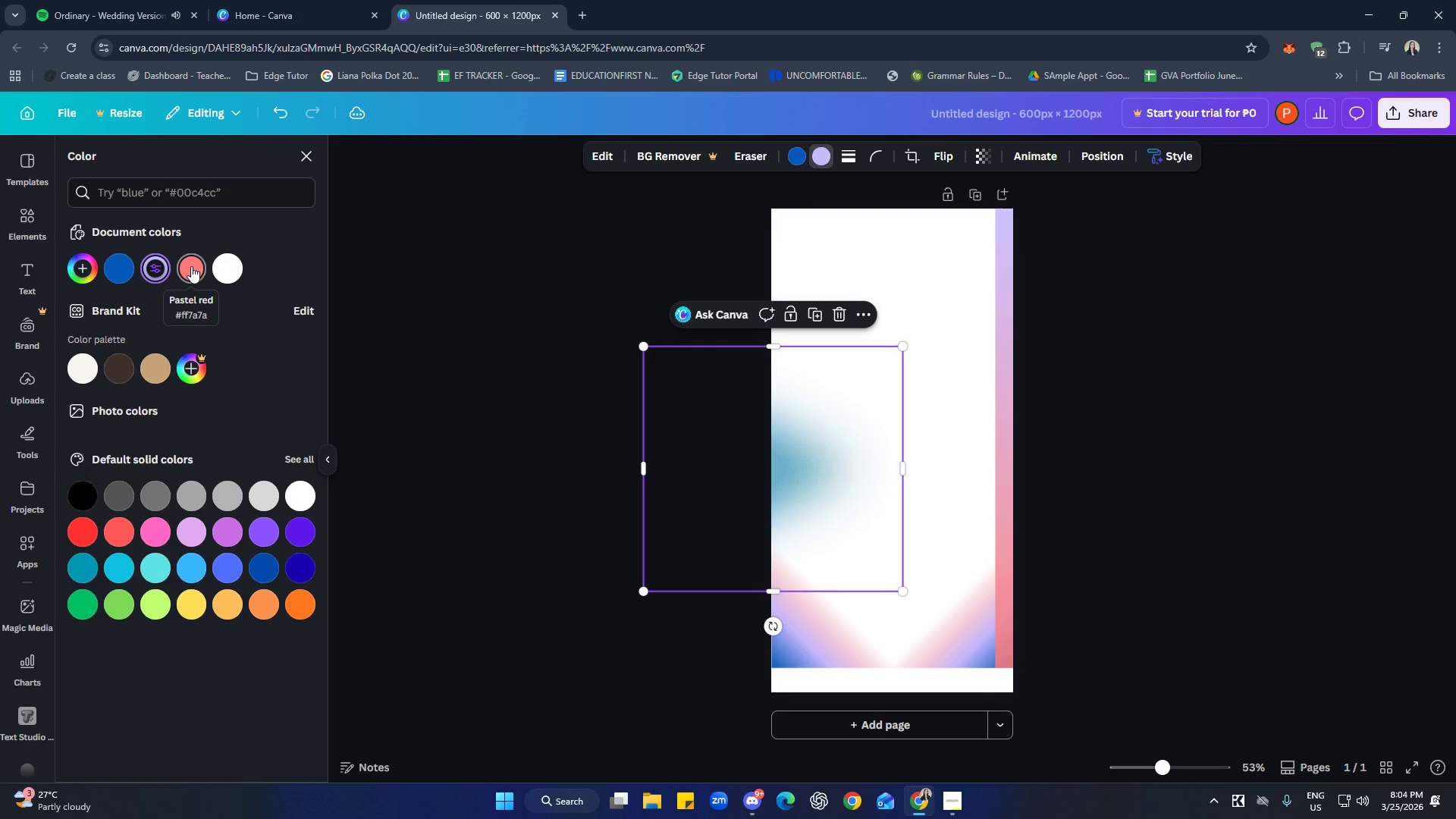 
left_click([191, 266])
 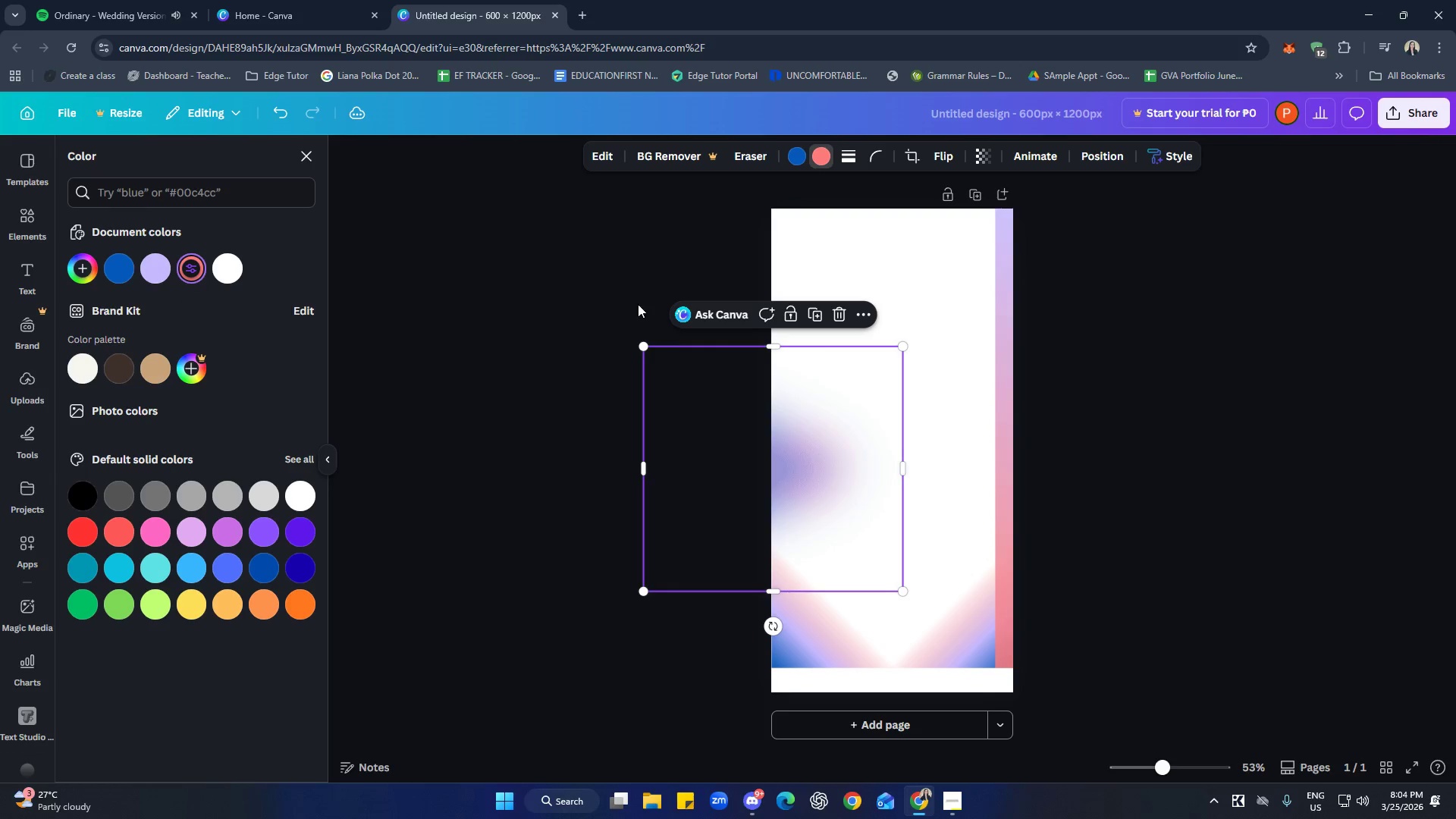 
double_click([607, 262])
 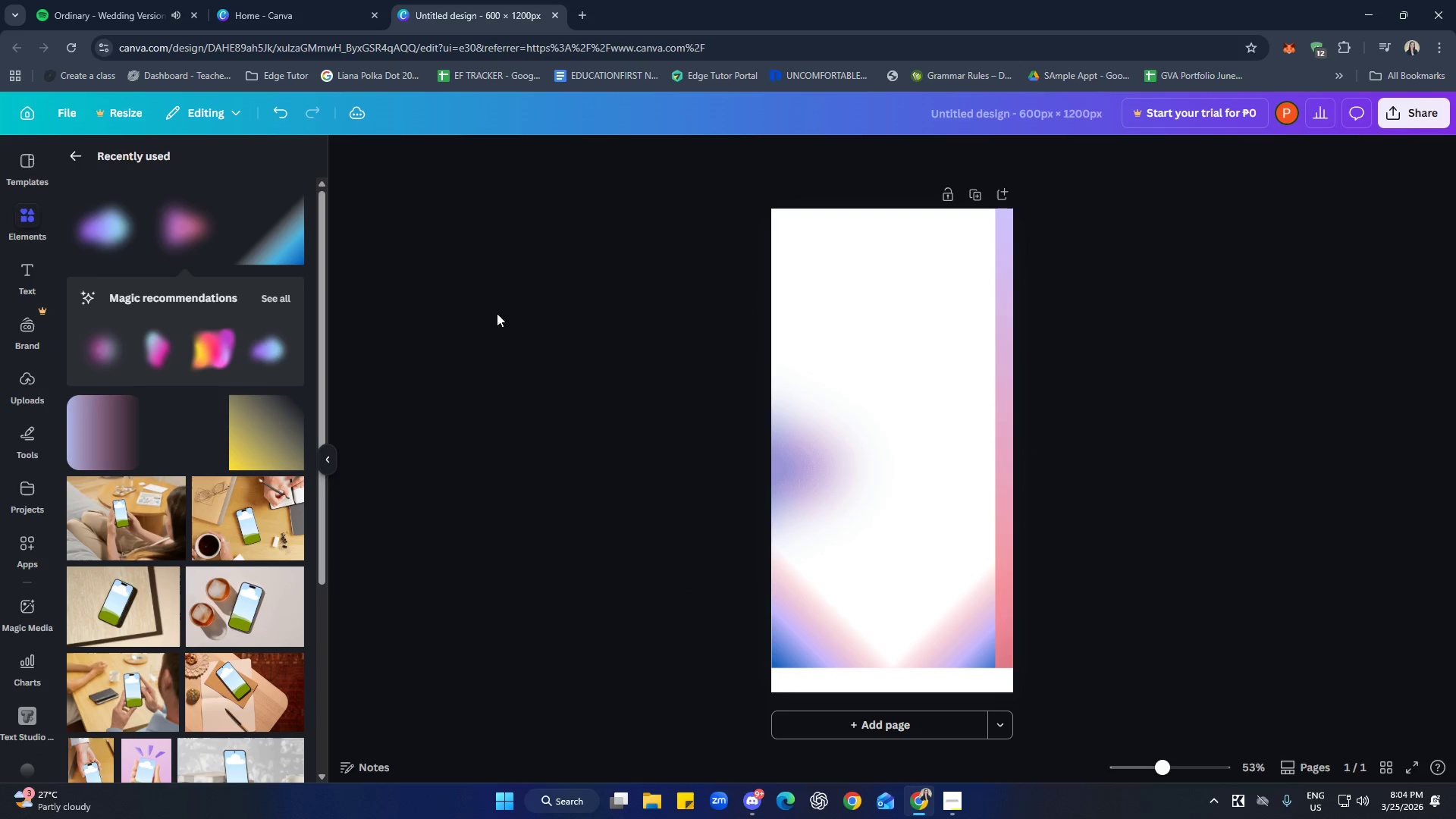 
left_click([110, 230])
 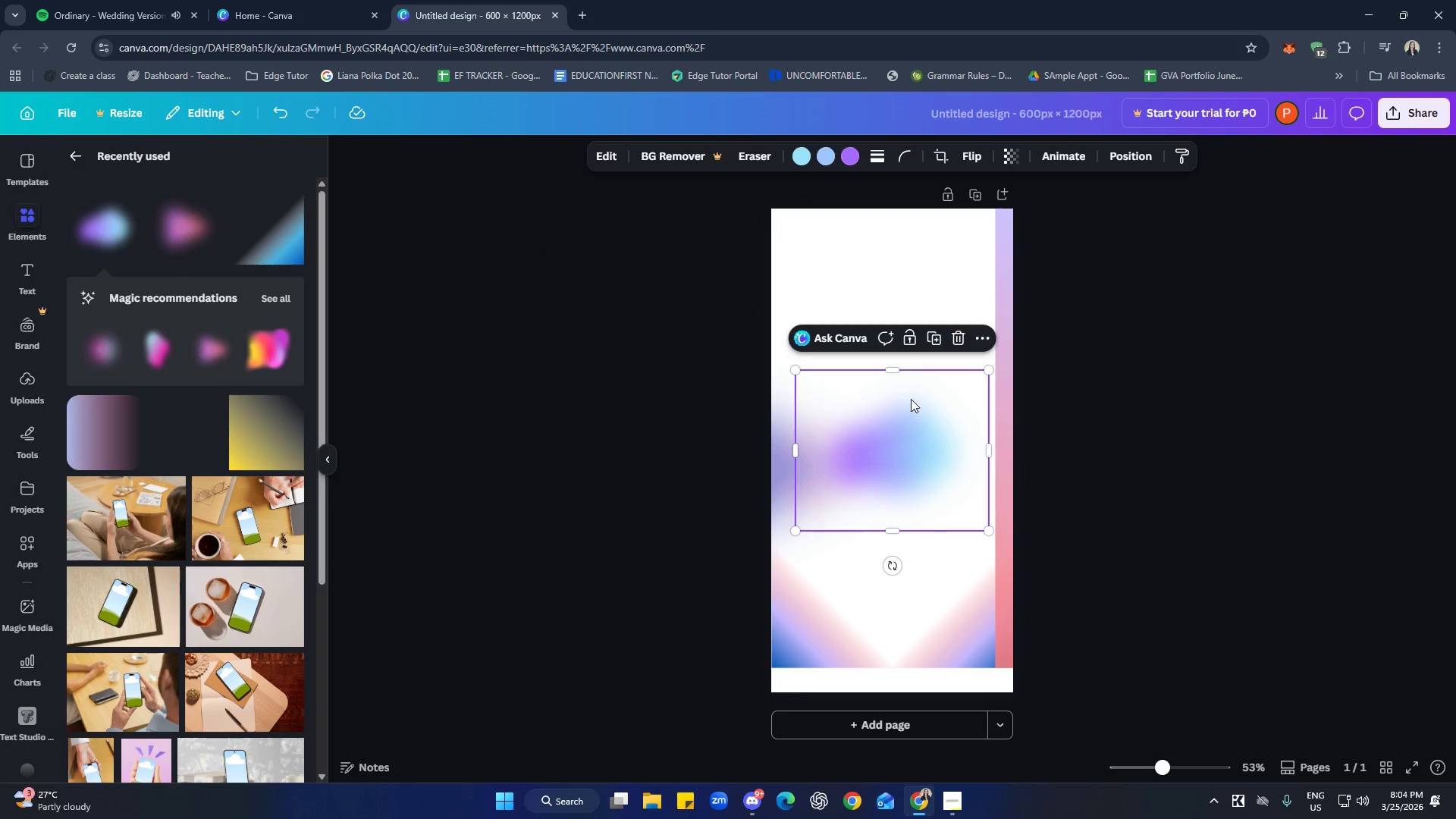 
left_click([953, 341])
 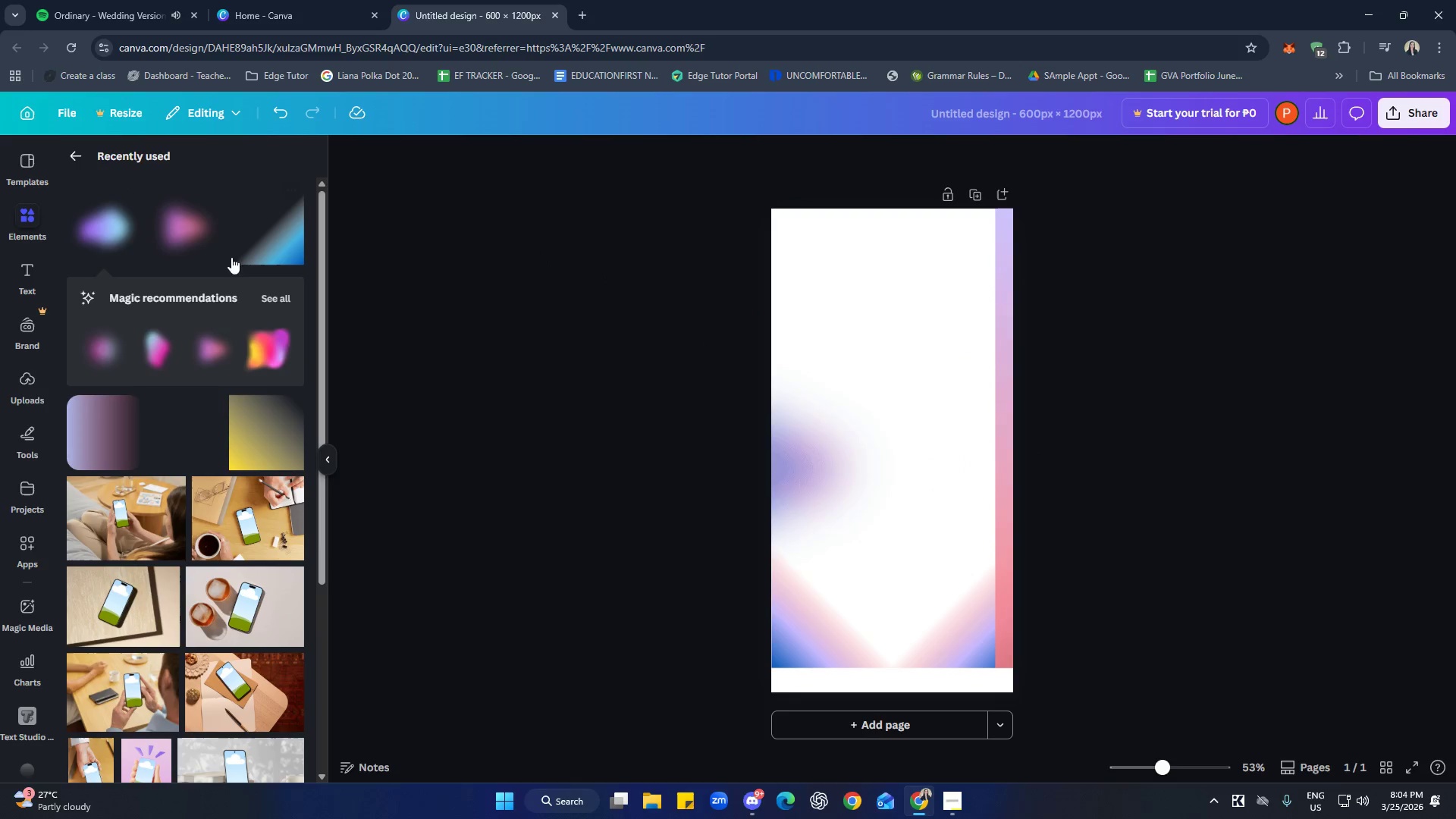 
left_click([187, 228])
 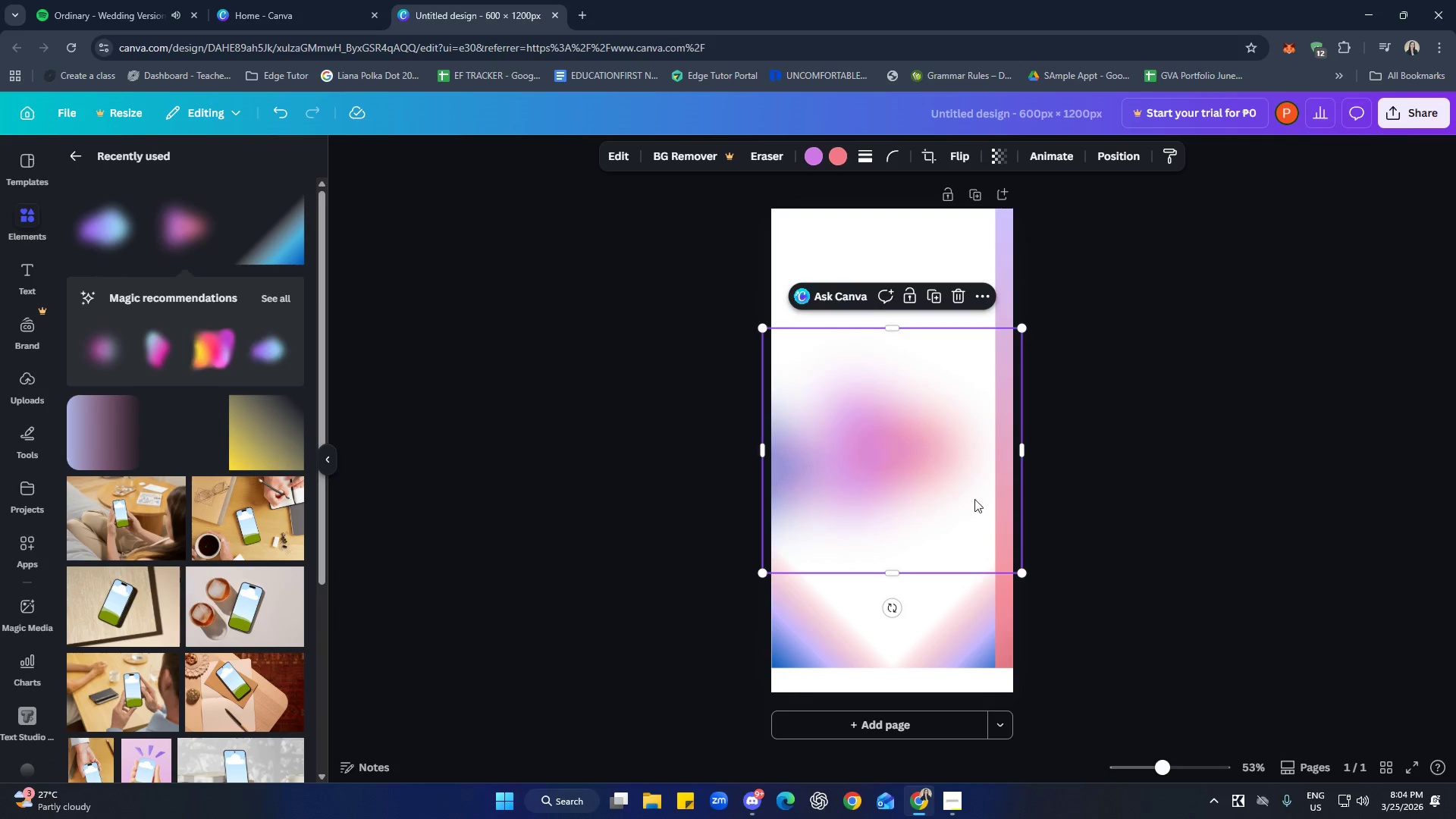 
left_click_drag(start_coordinate=[931, 439], to_coordinate=[1062, 494])
 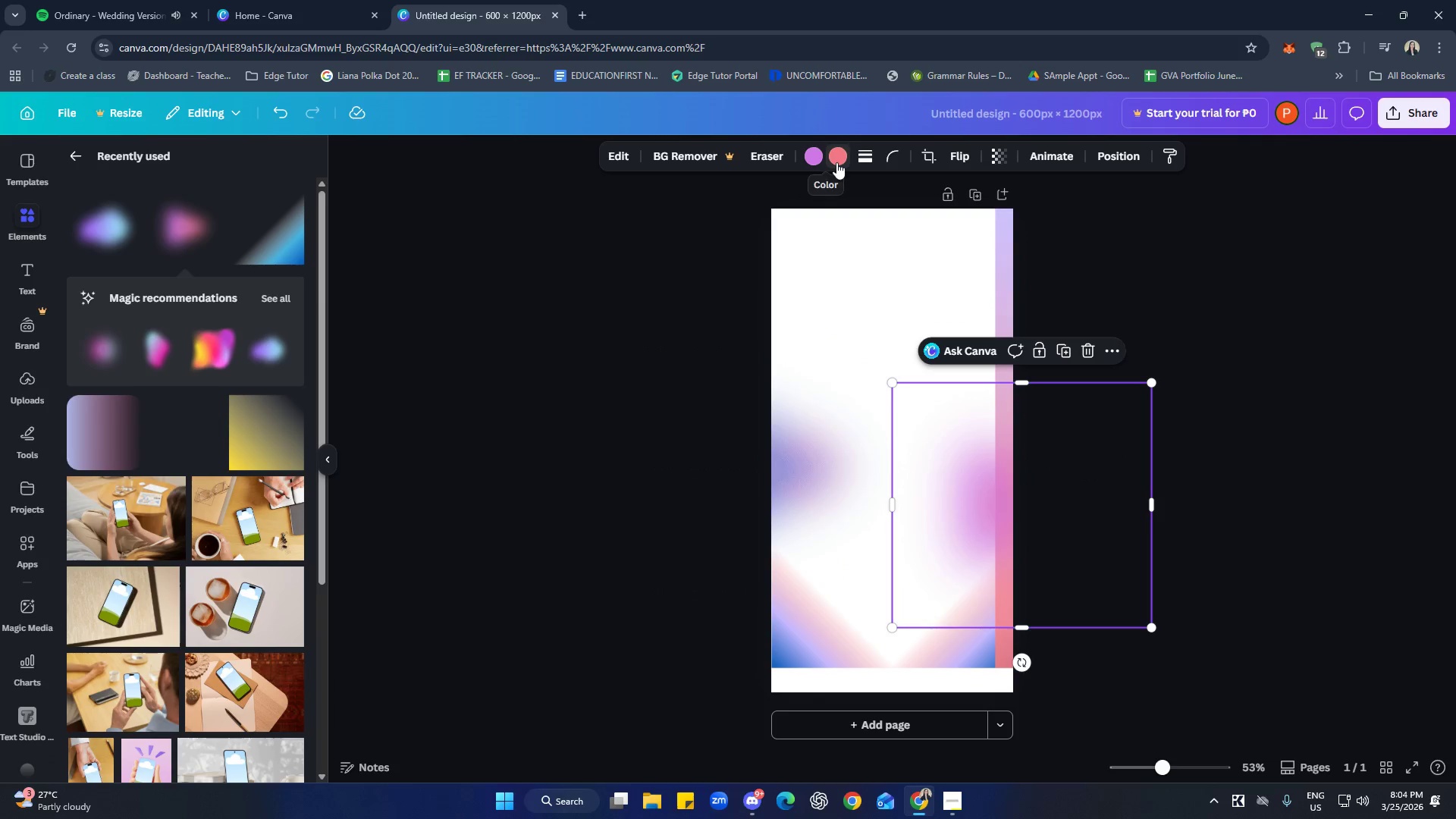 
left_click([816, 161])
 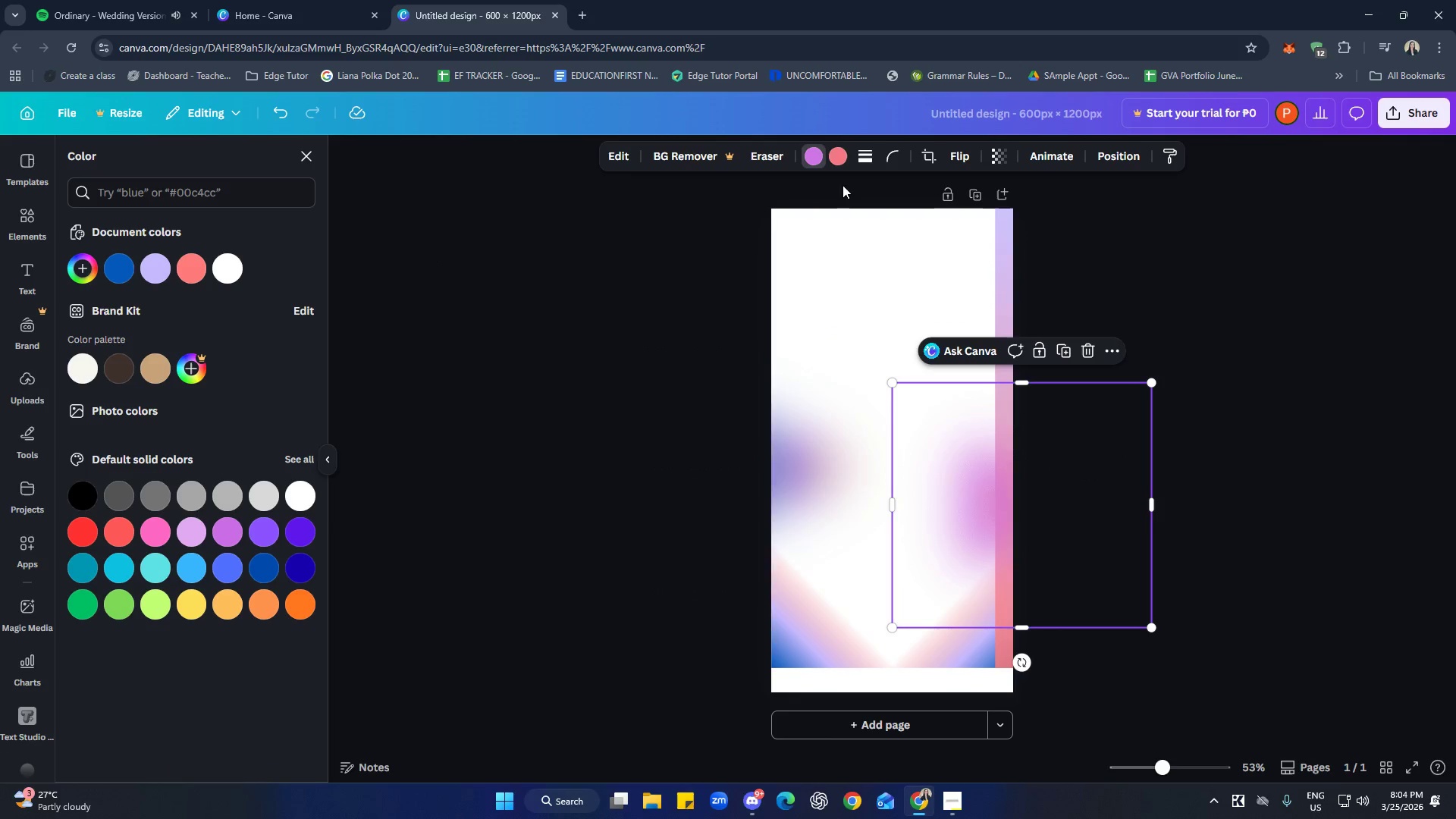 
double_click([1269, 261])
 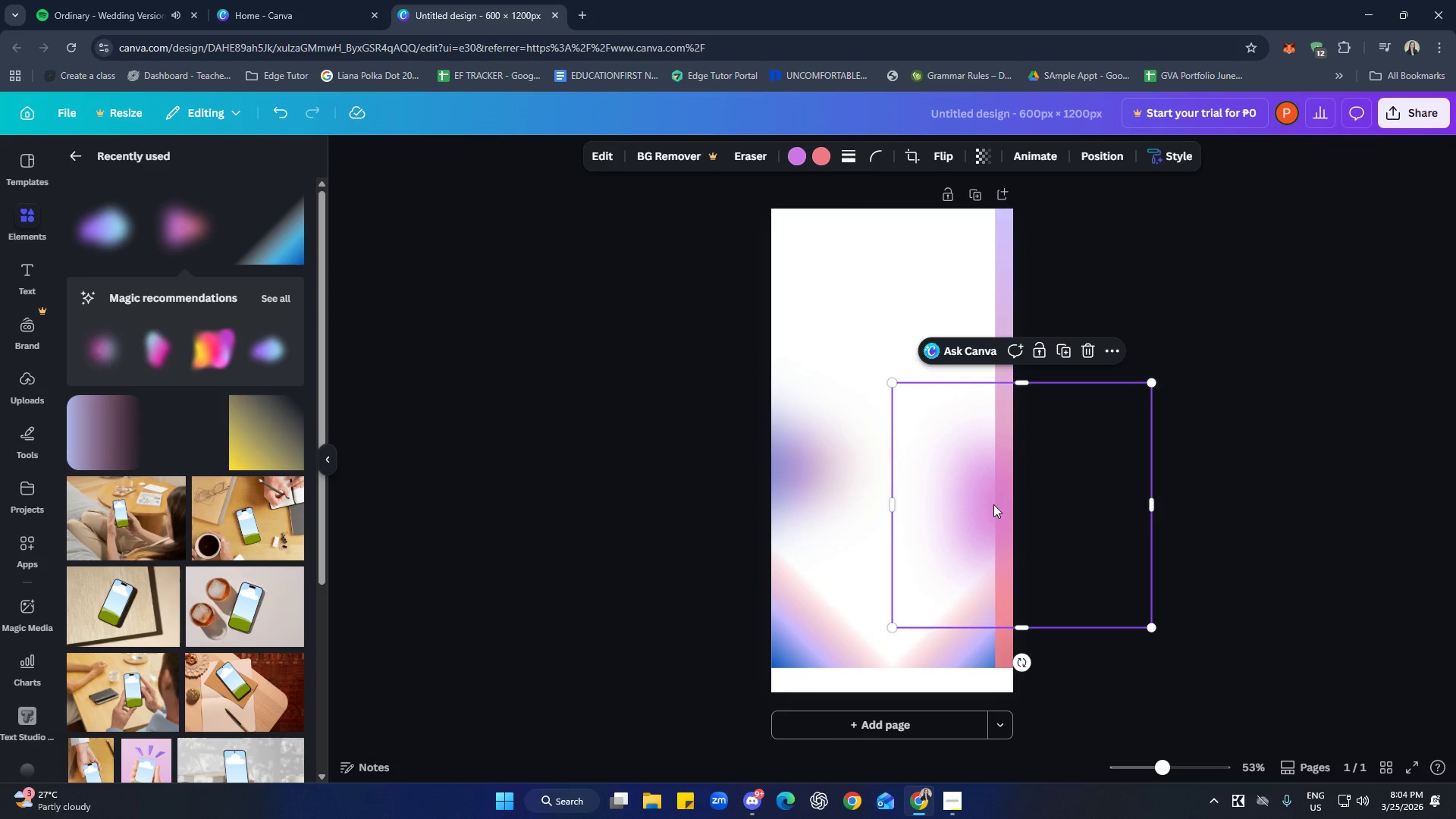 
right_click([965, 491])
 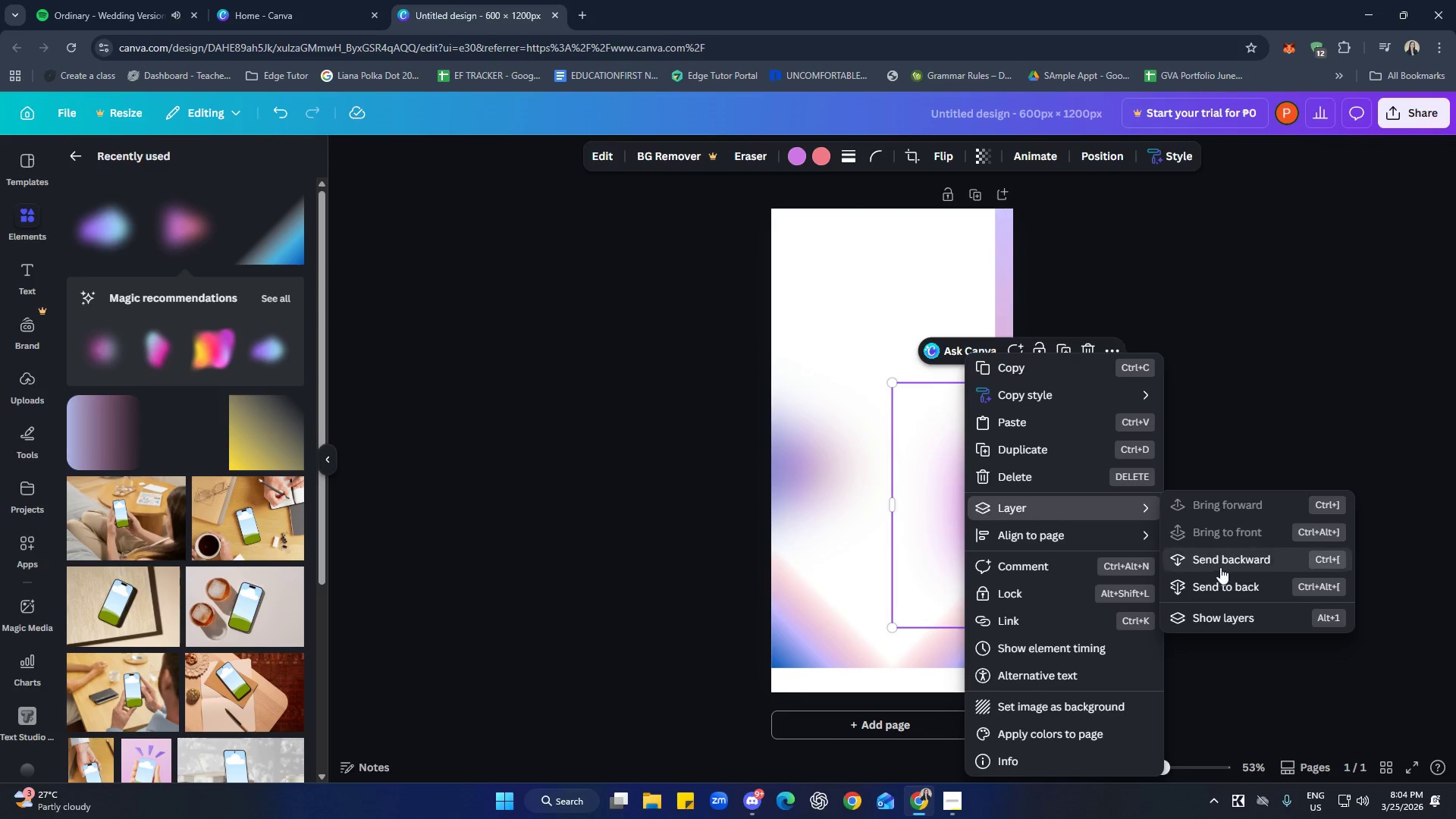 
double_click([1241, 500])
 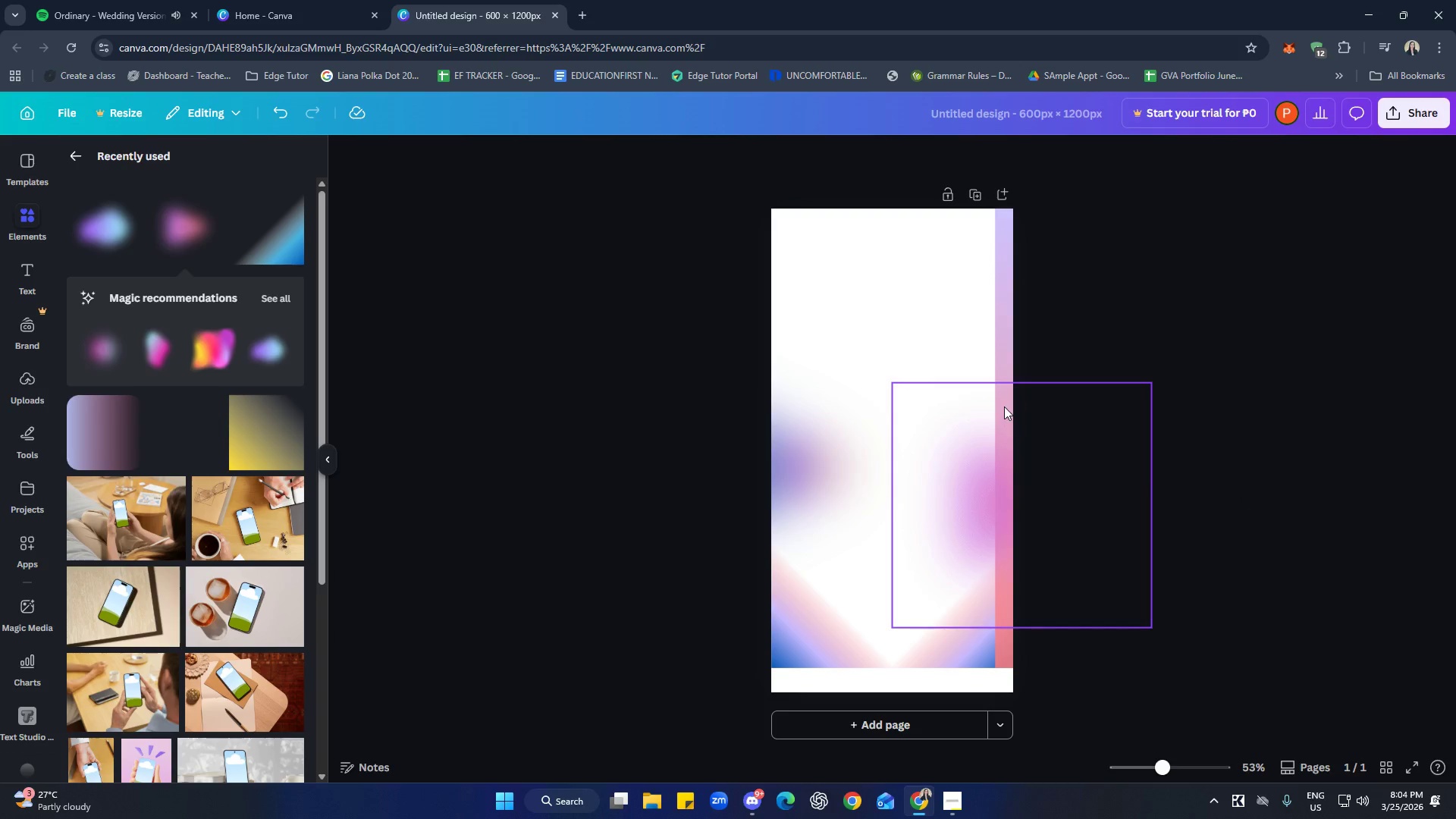 
left_click([1008, 347])
 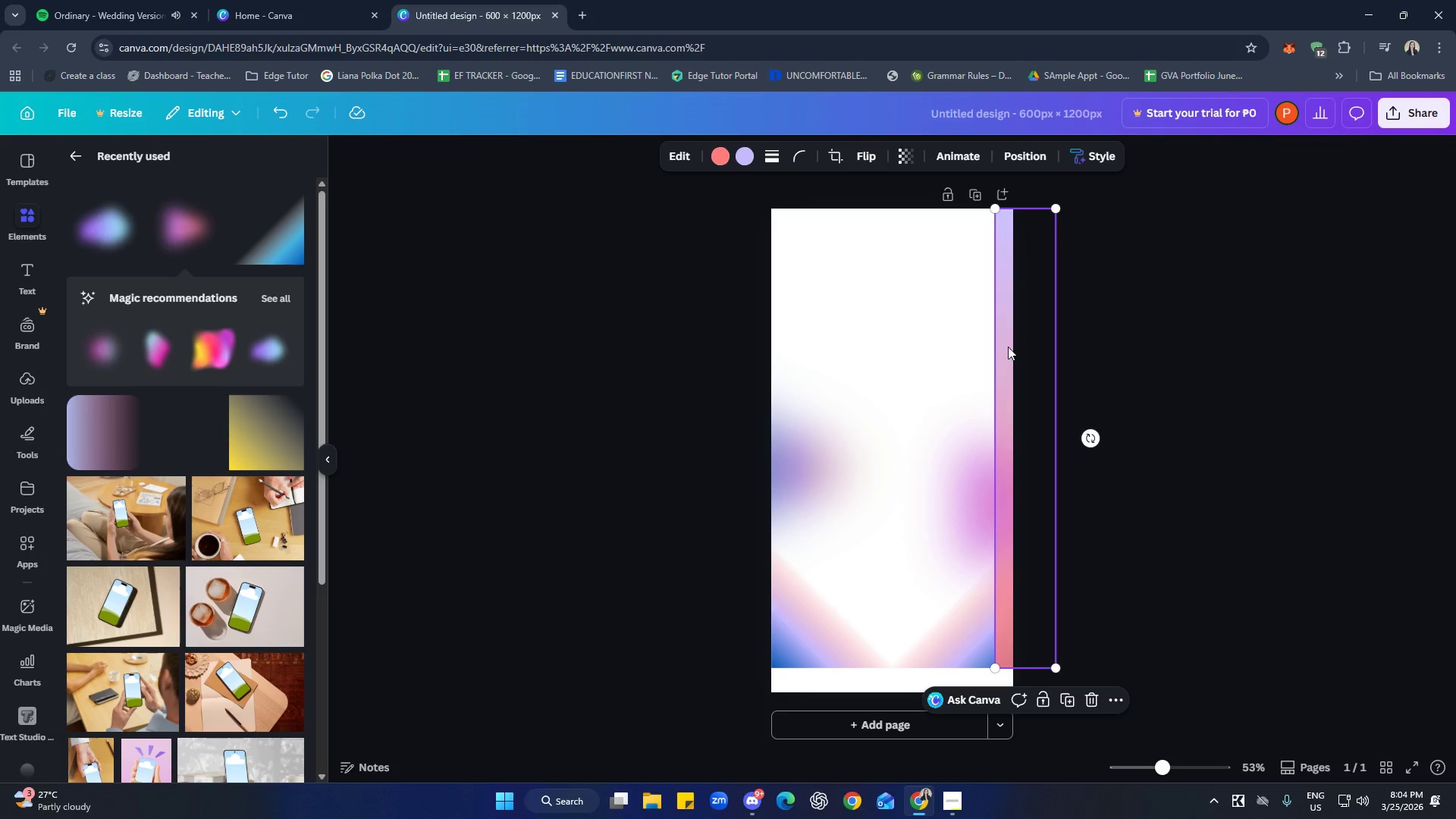 
right_click([1008, 347])
 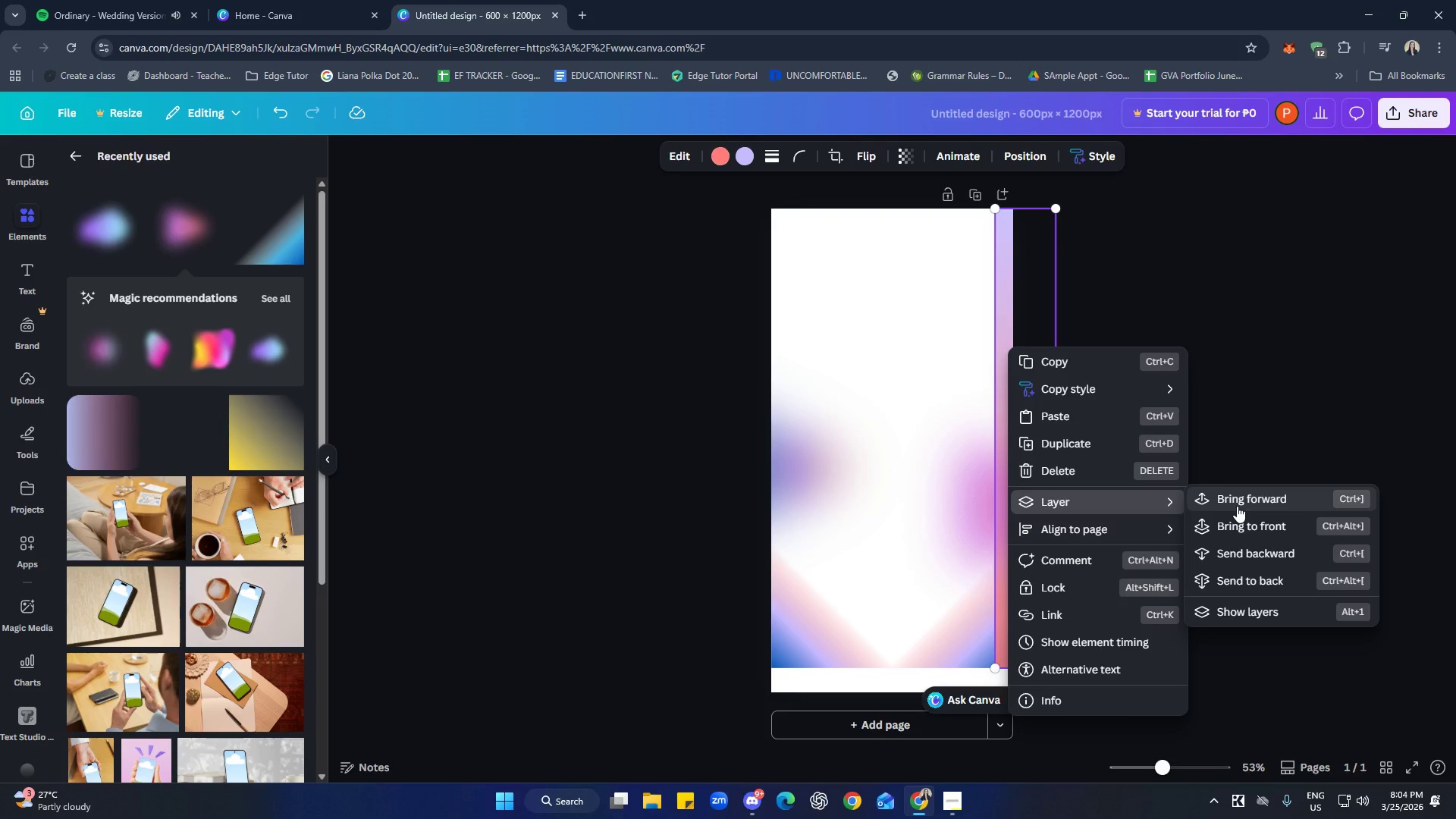 
double_click([1301, 469])
 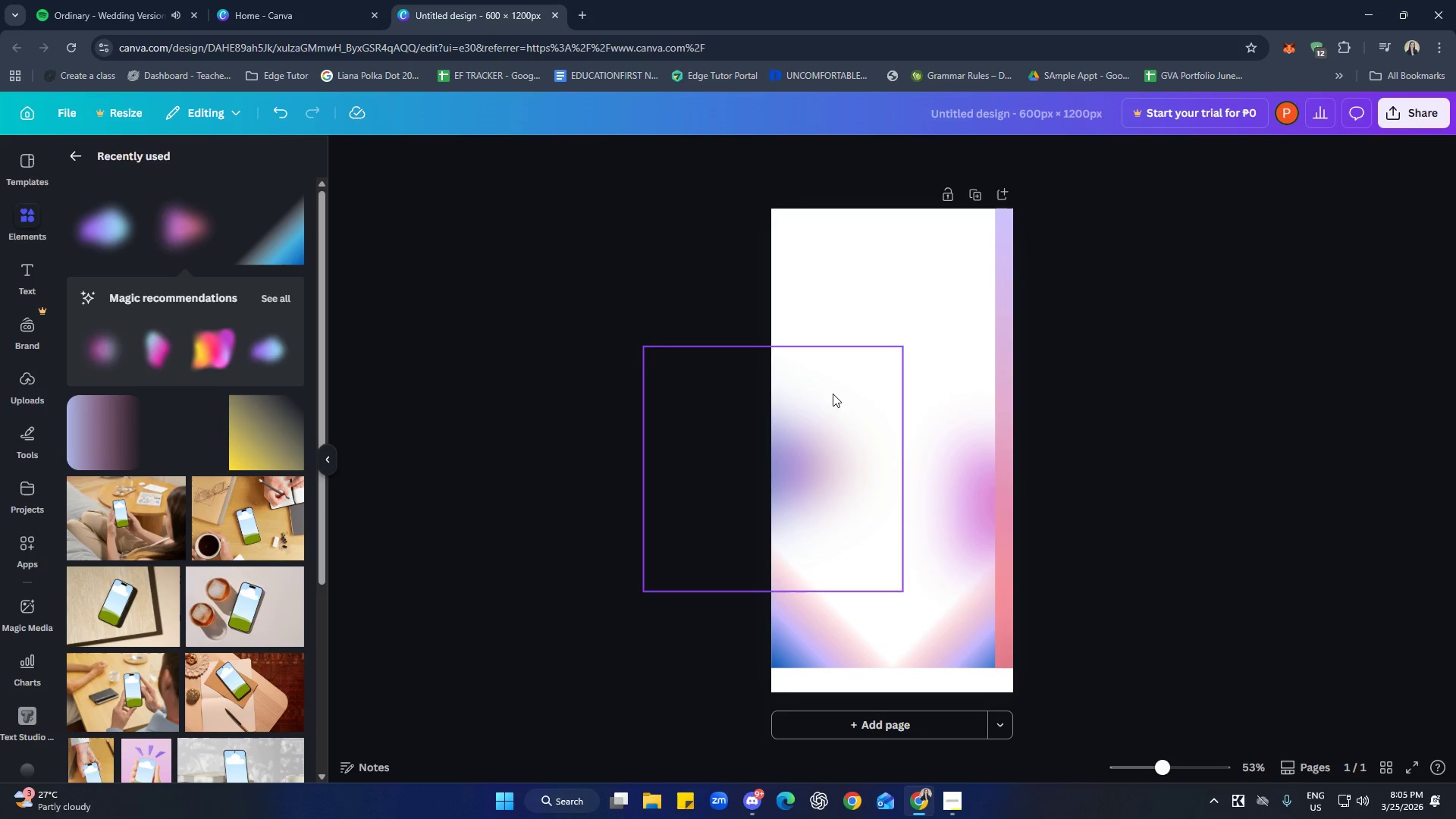 
left_click([643, 349])
 